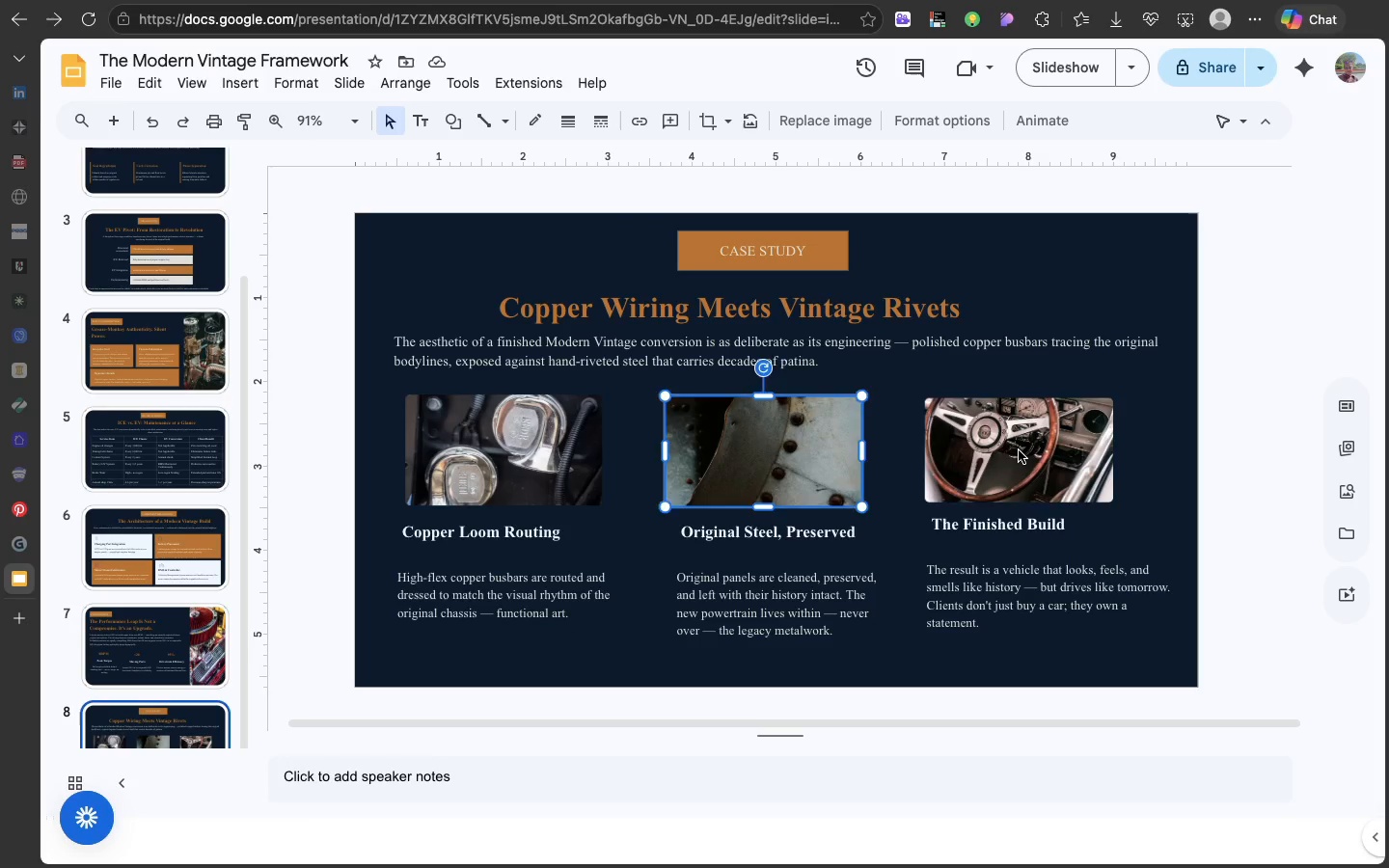 
left_click([1019, 450])
 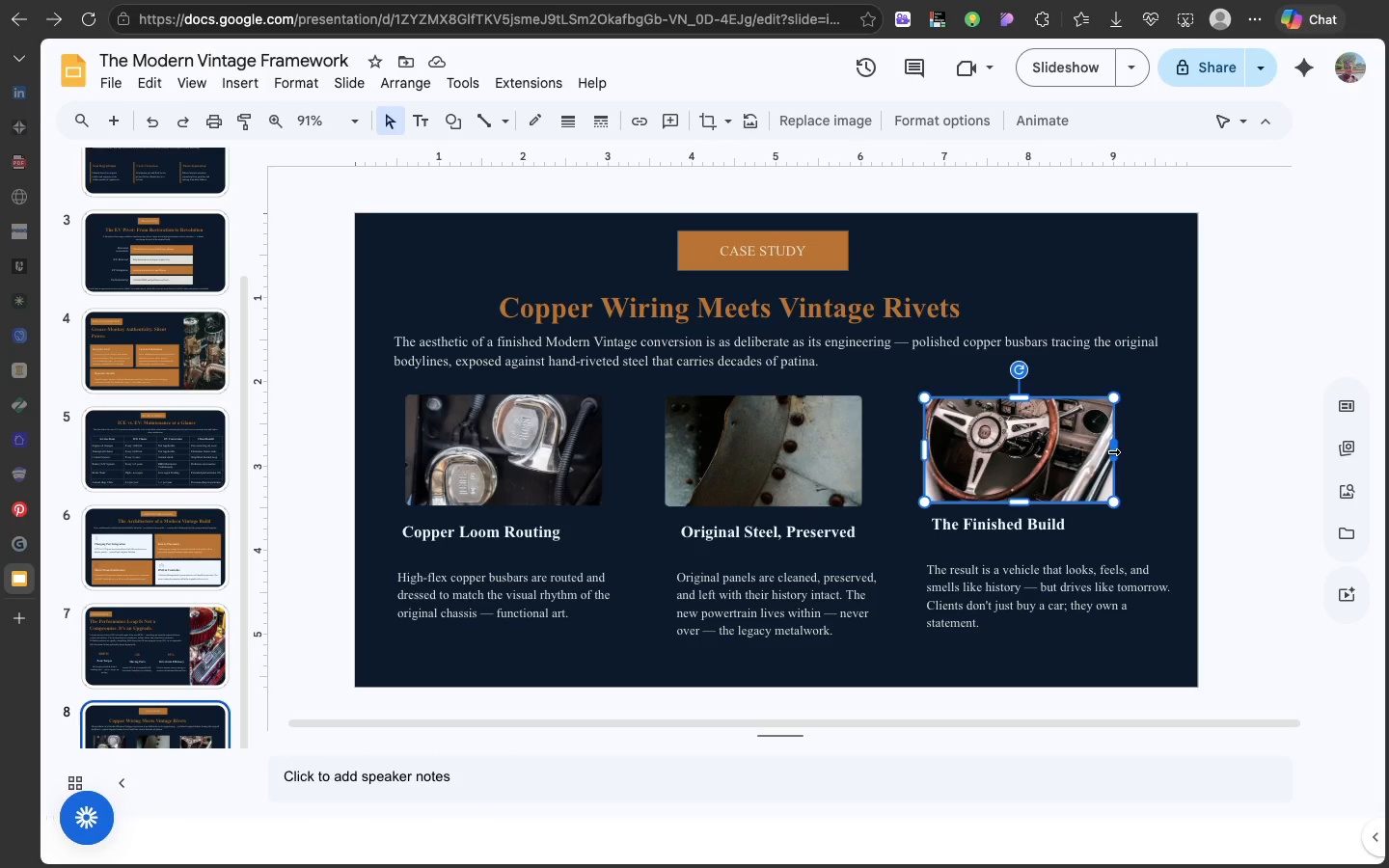 
left_click_drag(start_coordinate=[1112, 451], to_coordinate=[1139, 448])
 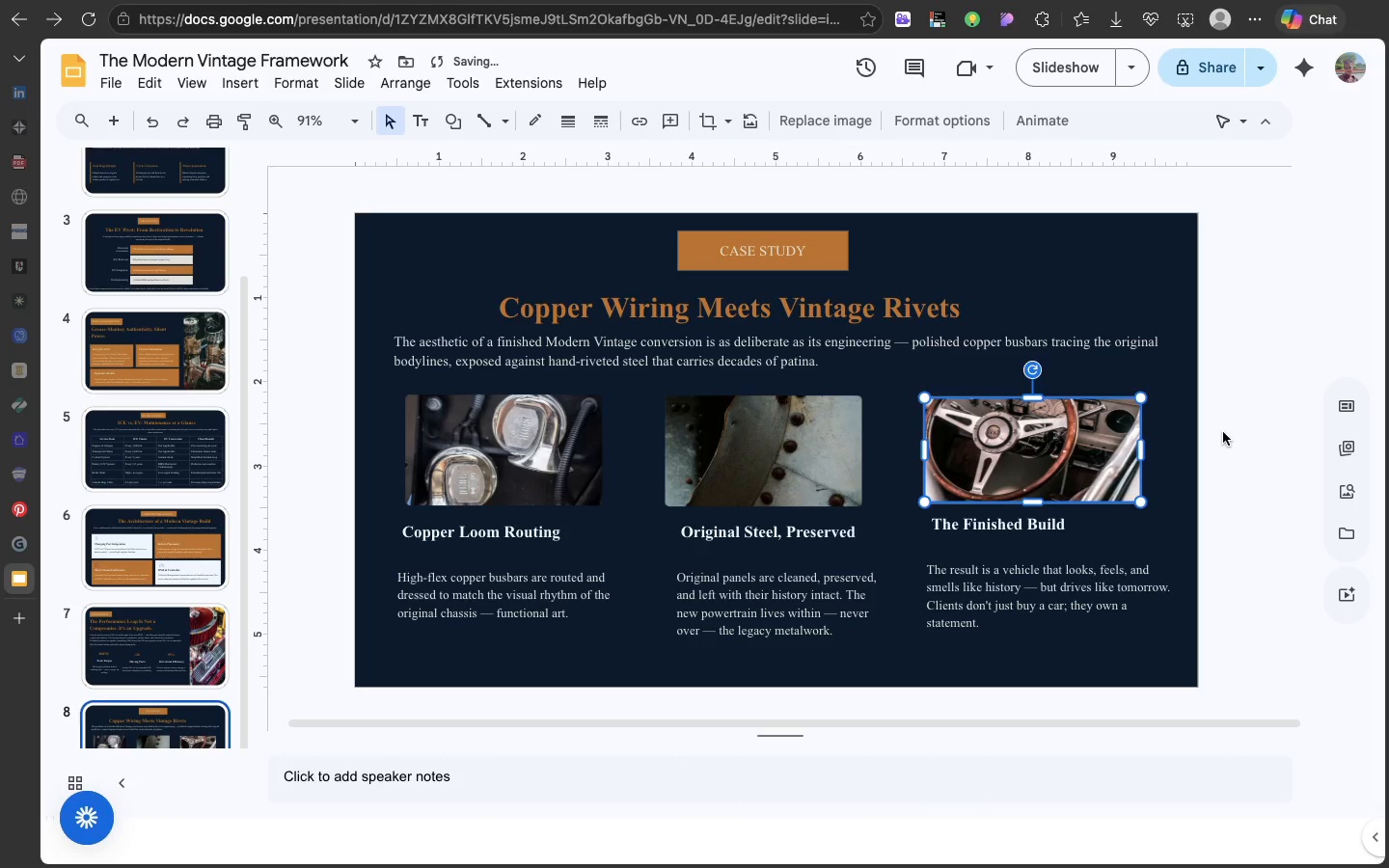 
left_click([1223, 432])
 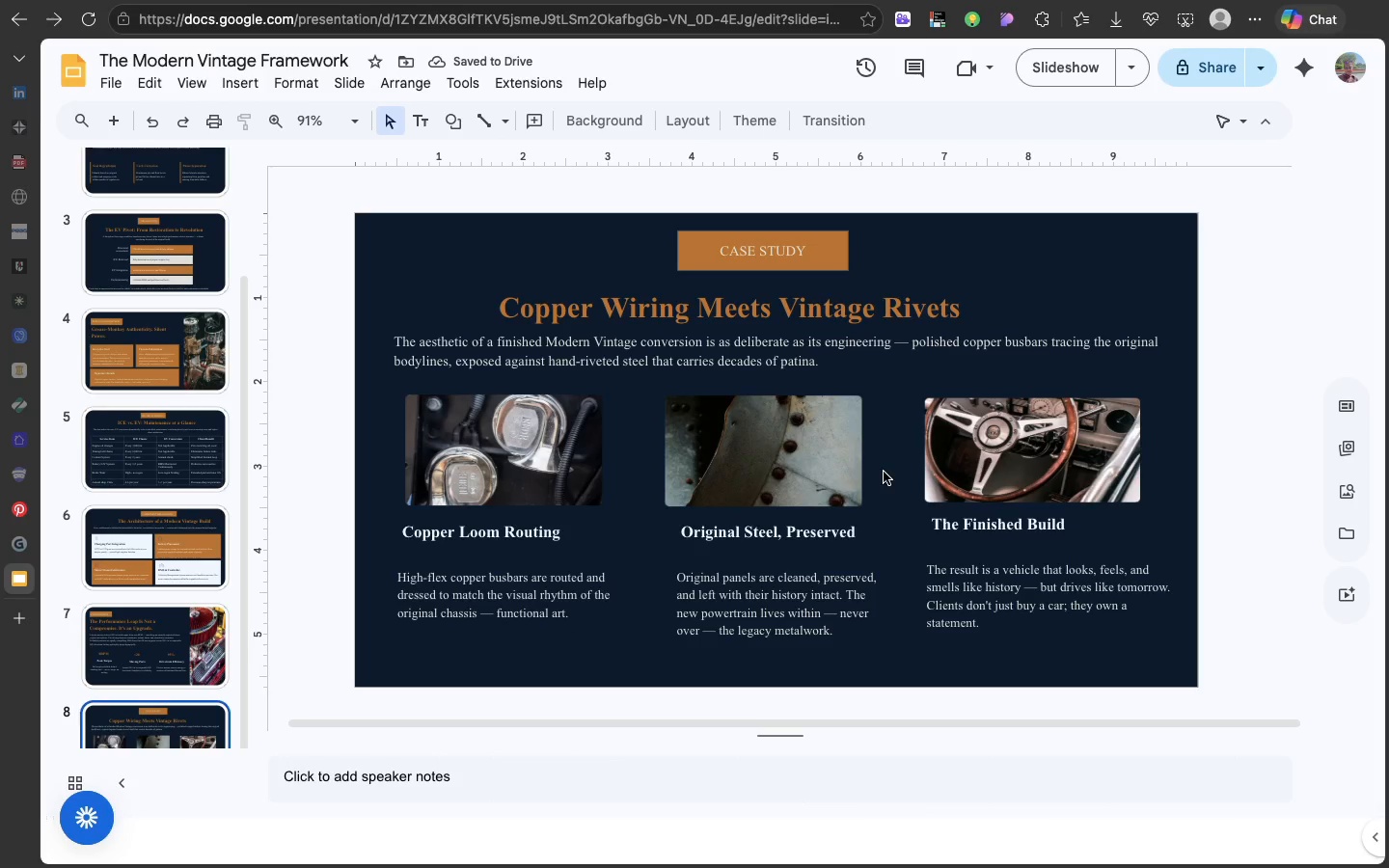 
left_click([884, 472])
 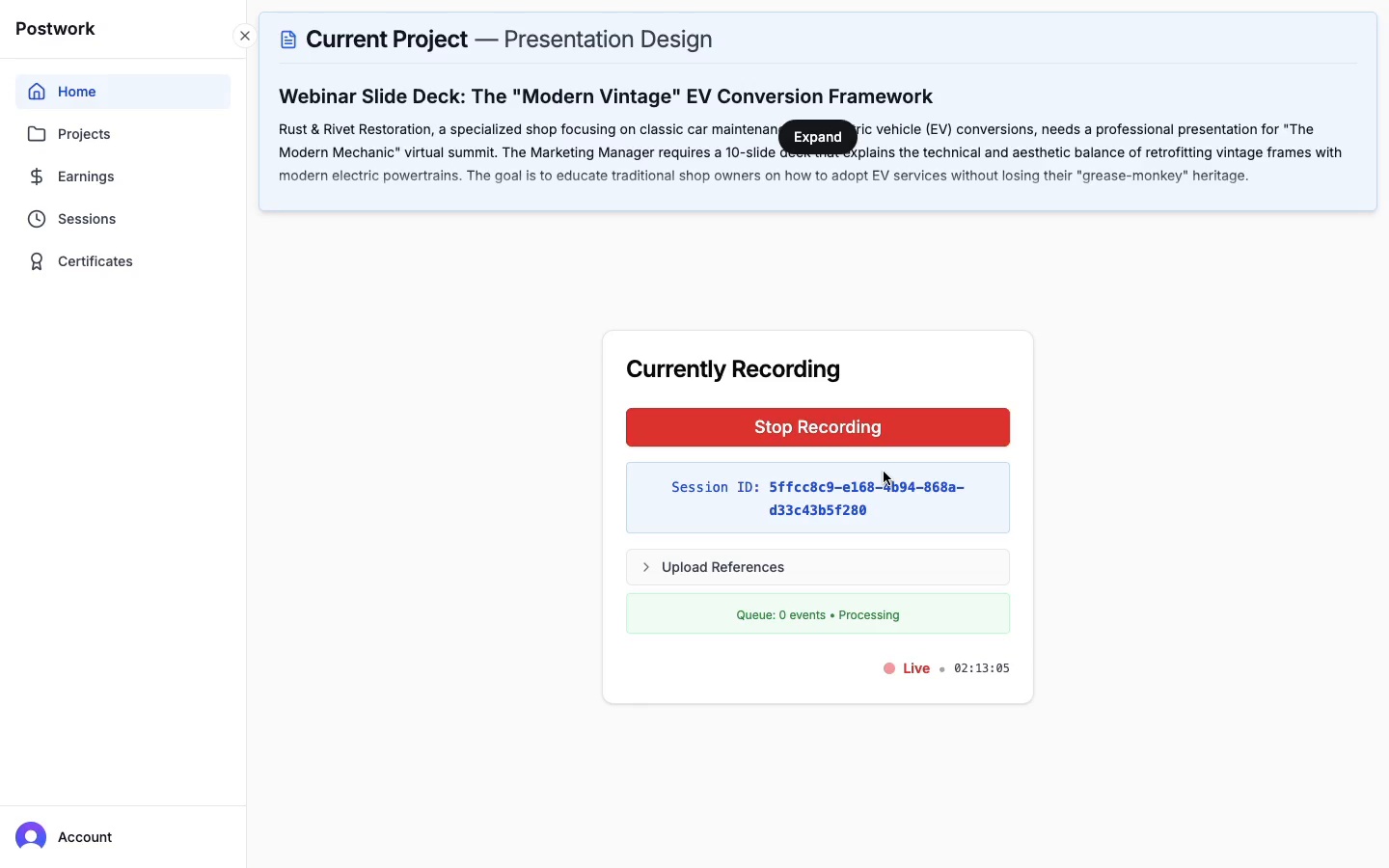 
wait(23.99)
 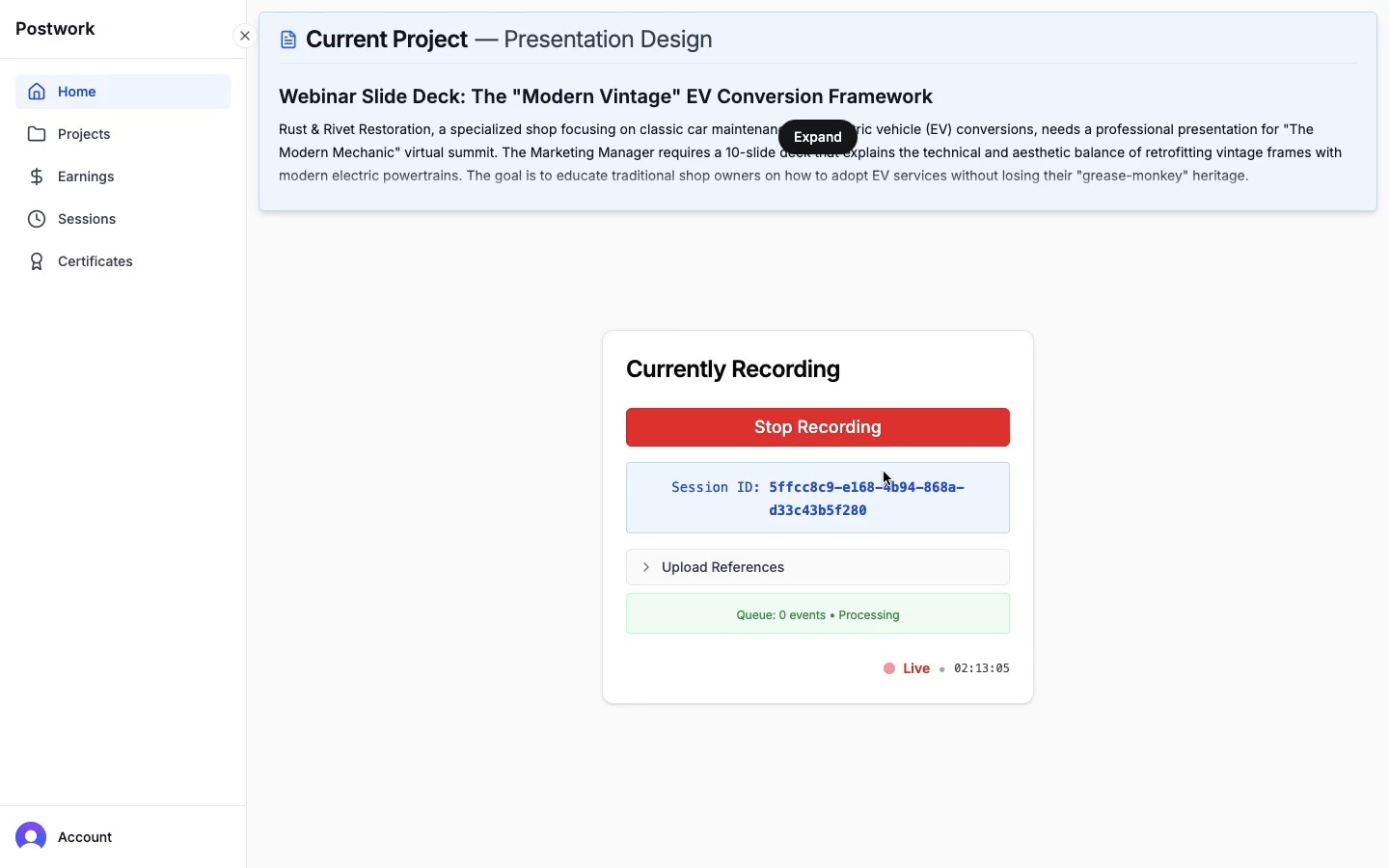 
scroll: coordinate [202, 604], scroll_direction: down, amount: 74.0
 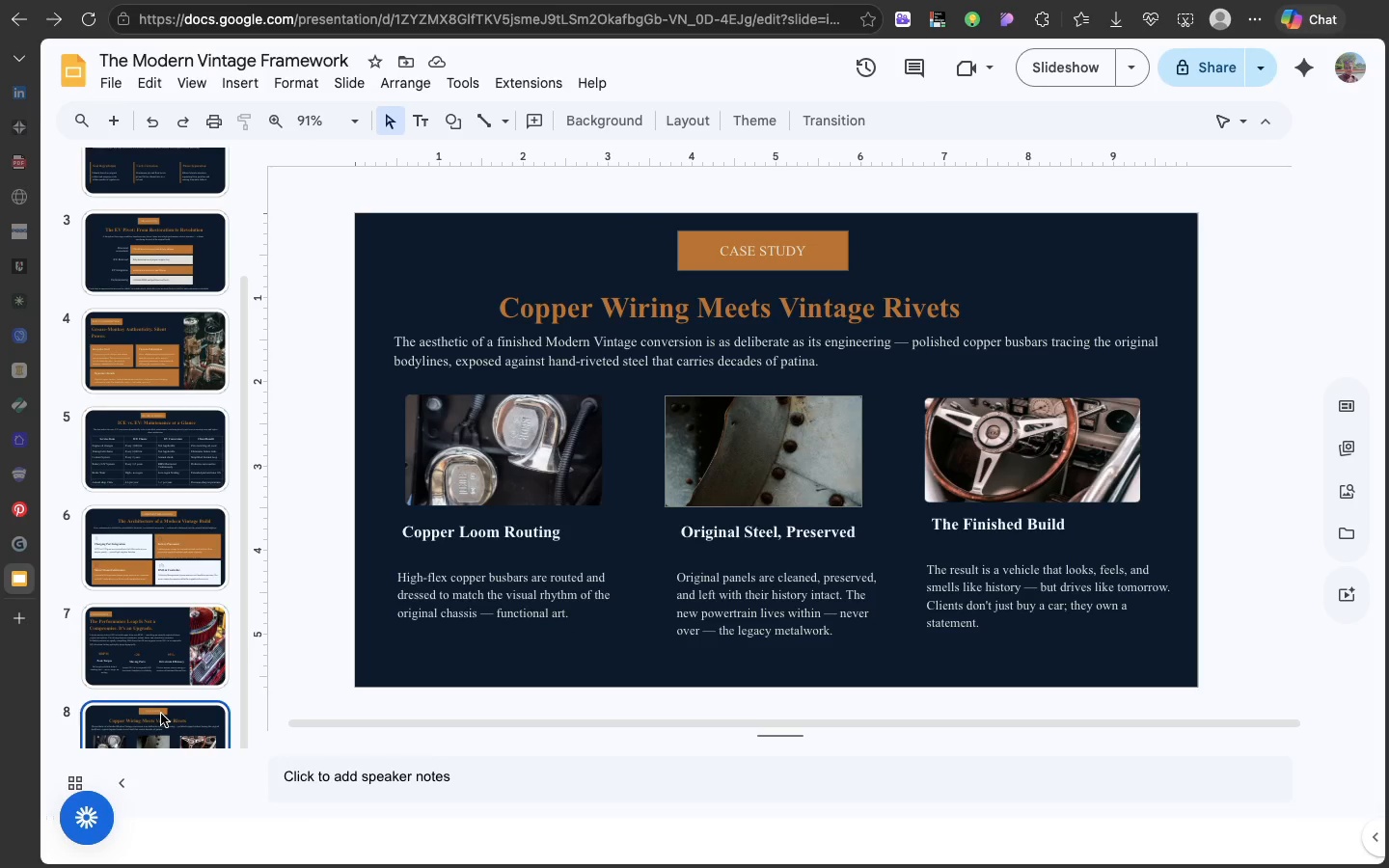 
left_click([161, 714])
 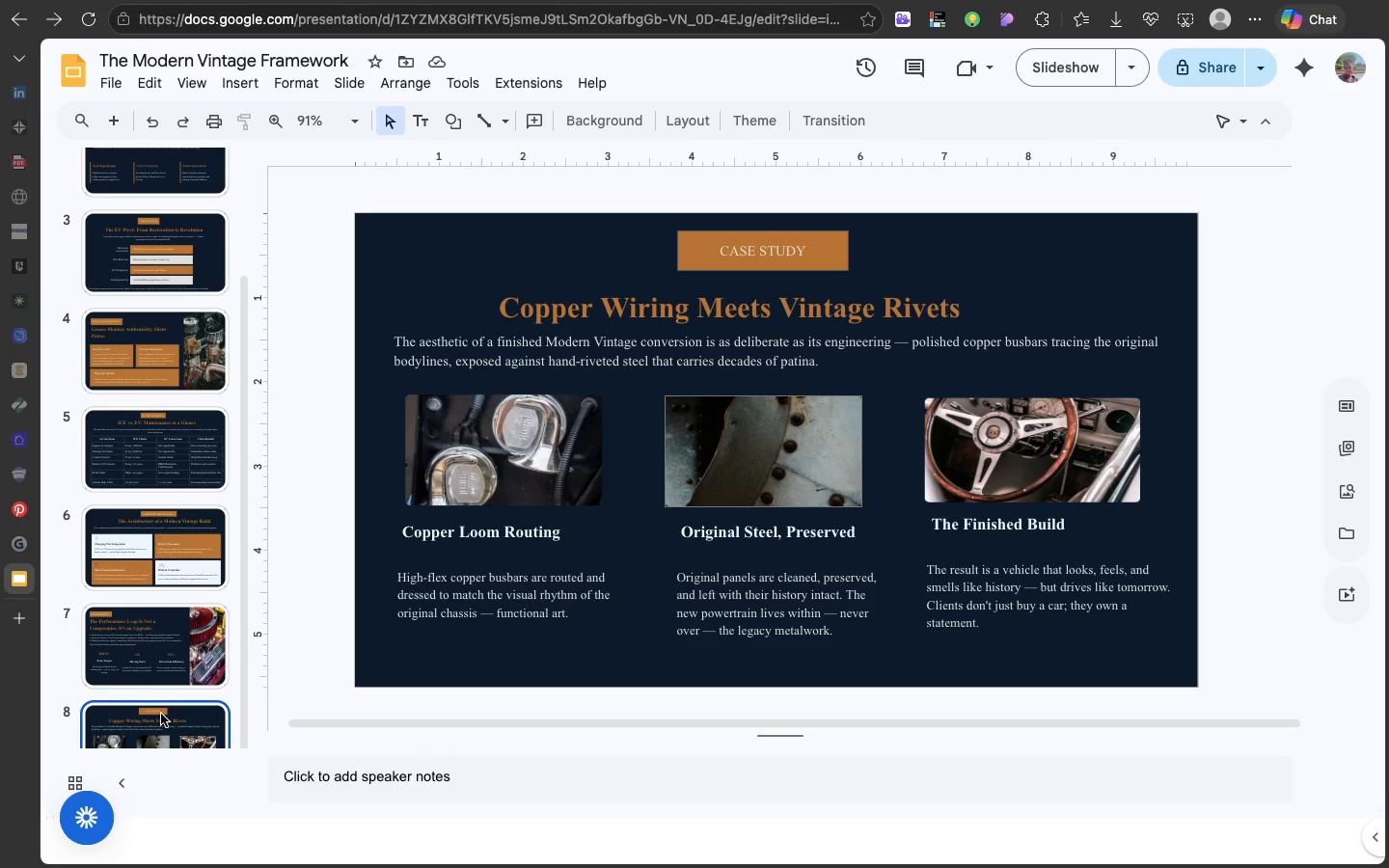 
wait(7.0)
 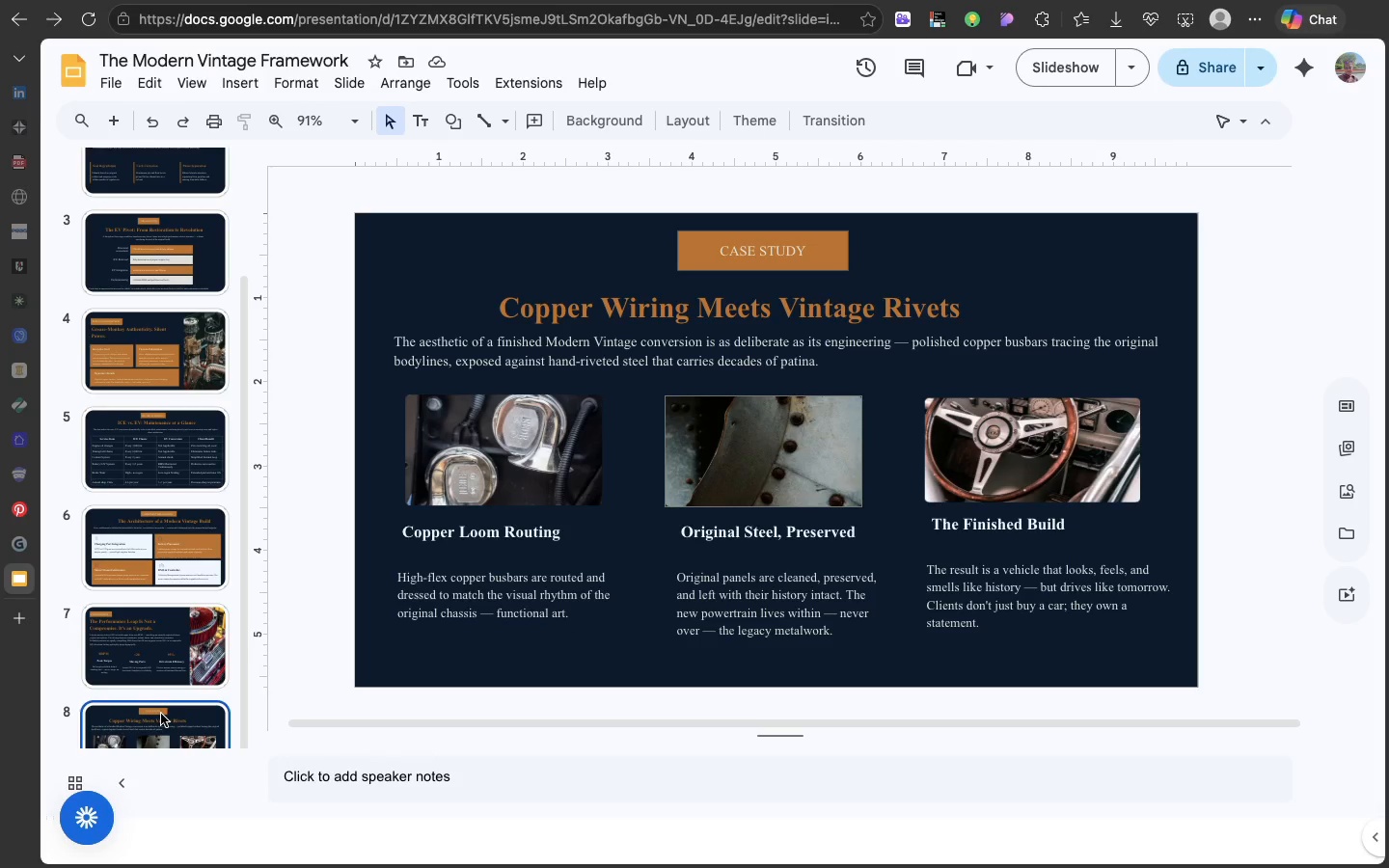 
scroll: coordinate [161, 714], scroll_direction: down, amount: 69.0
 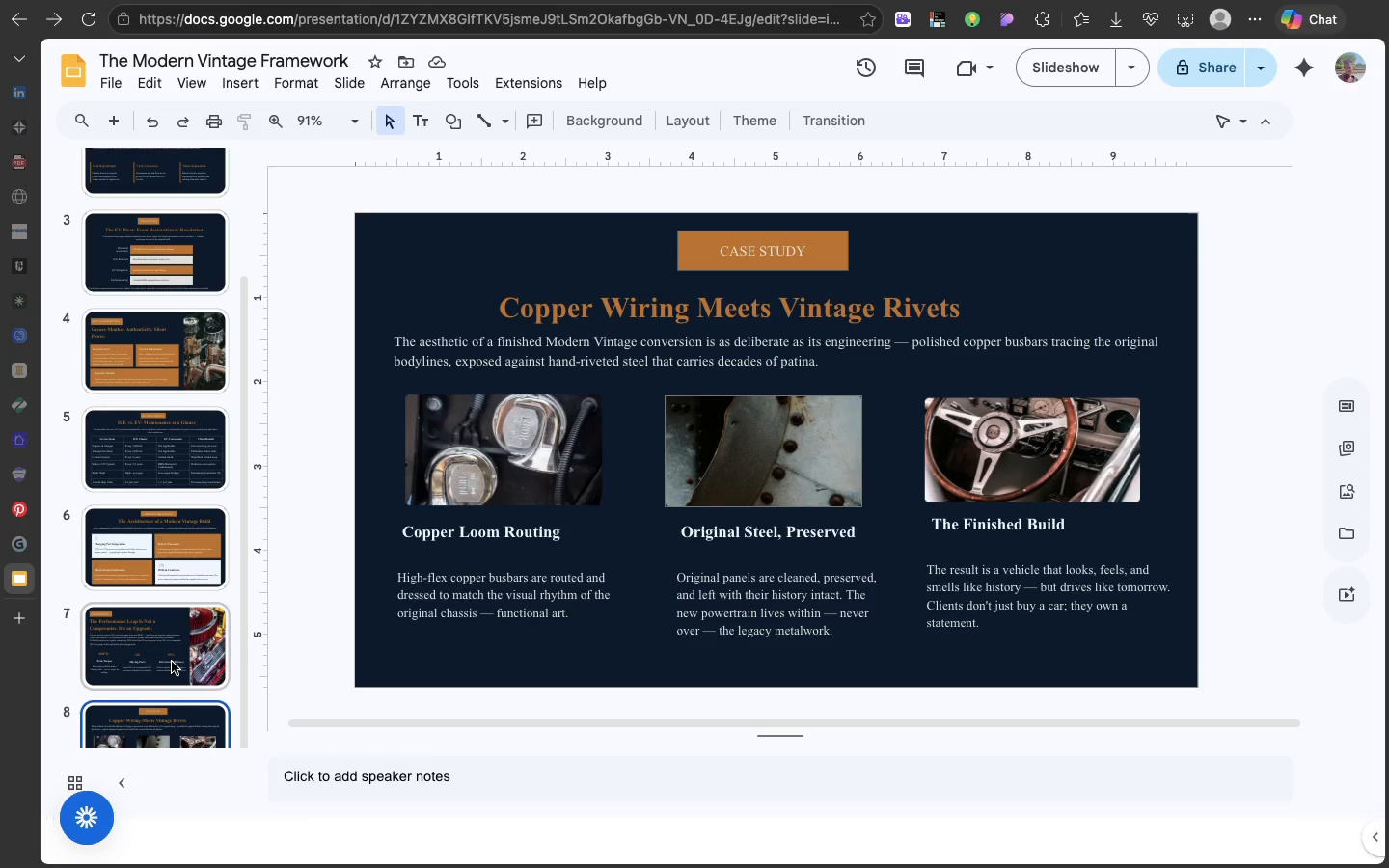 
wait(6.73)
 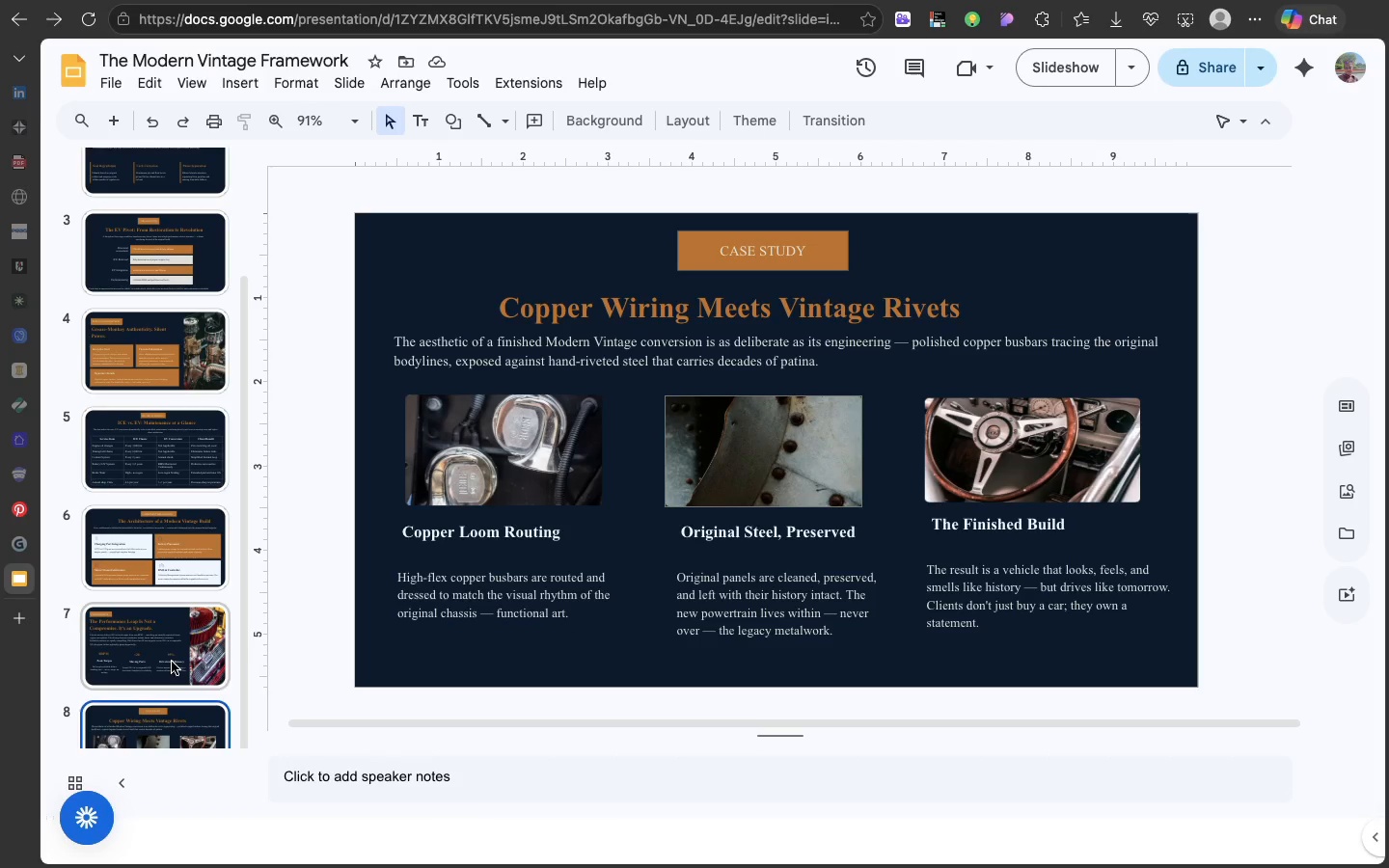 
scroll: coordinate [104, 701], scroll_direction: down, amount: 51.0
 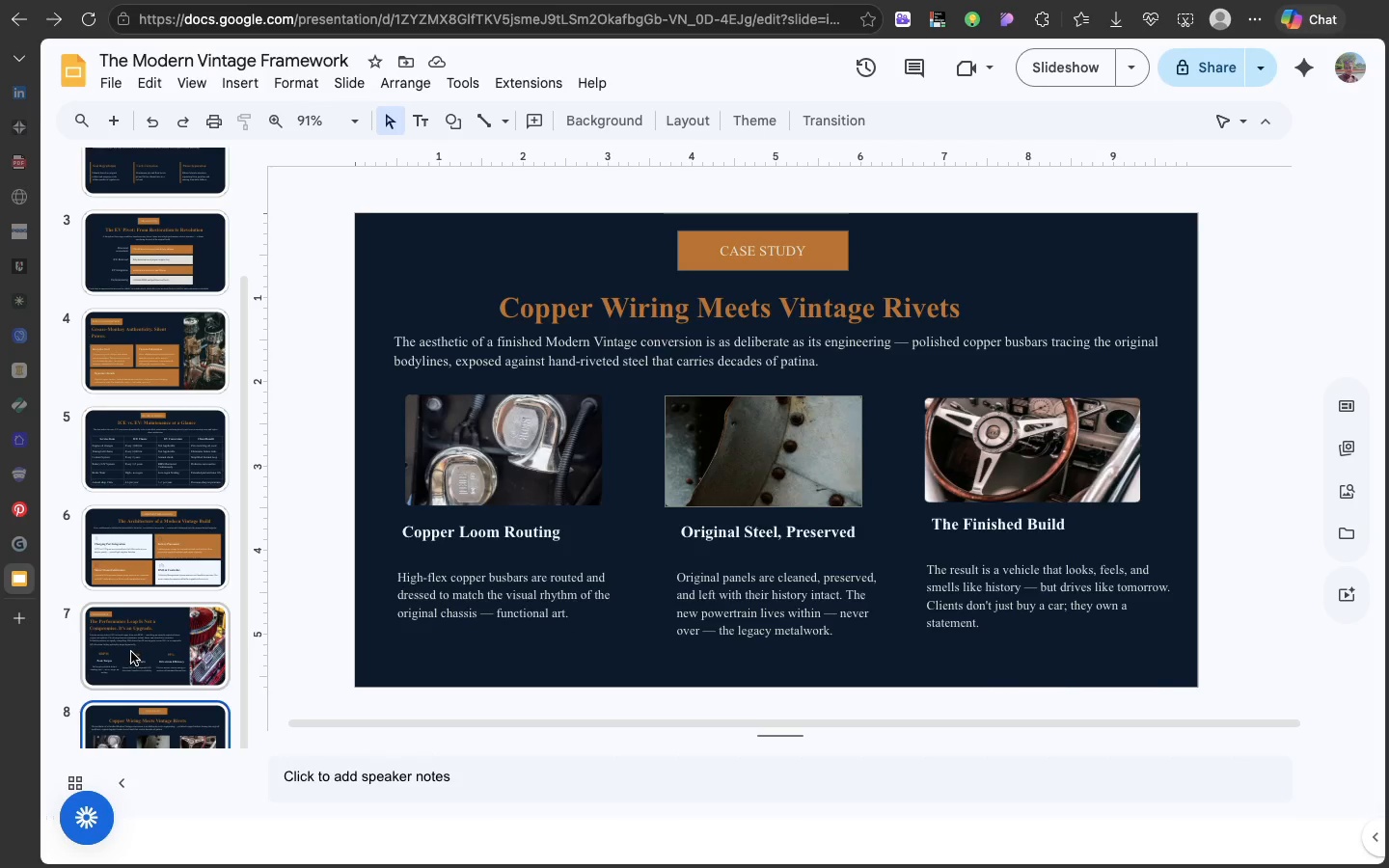 
left_click([131, 652])
 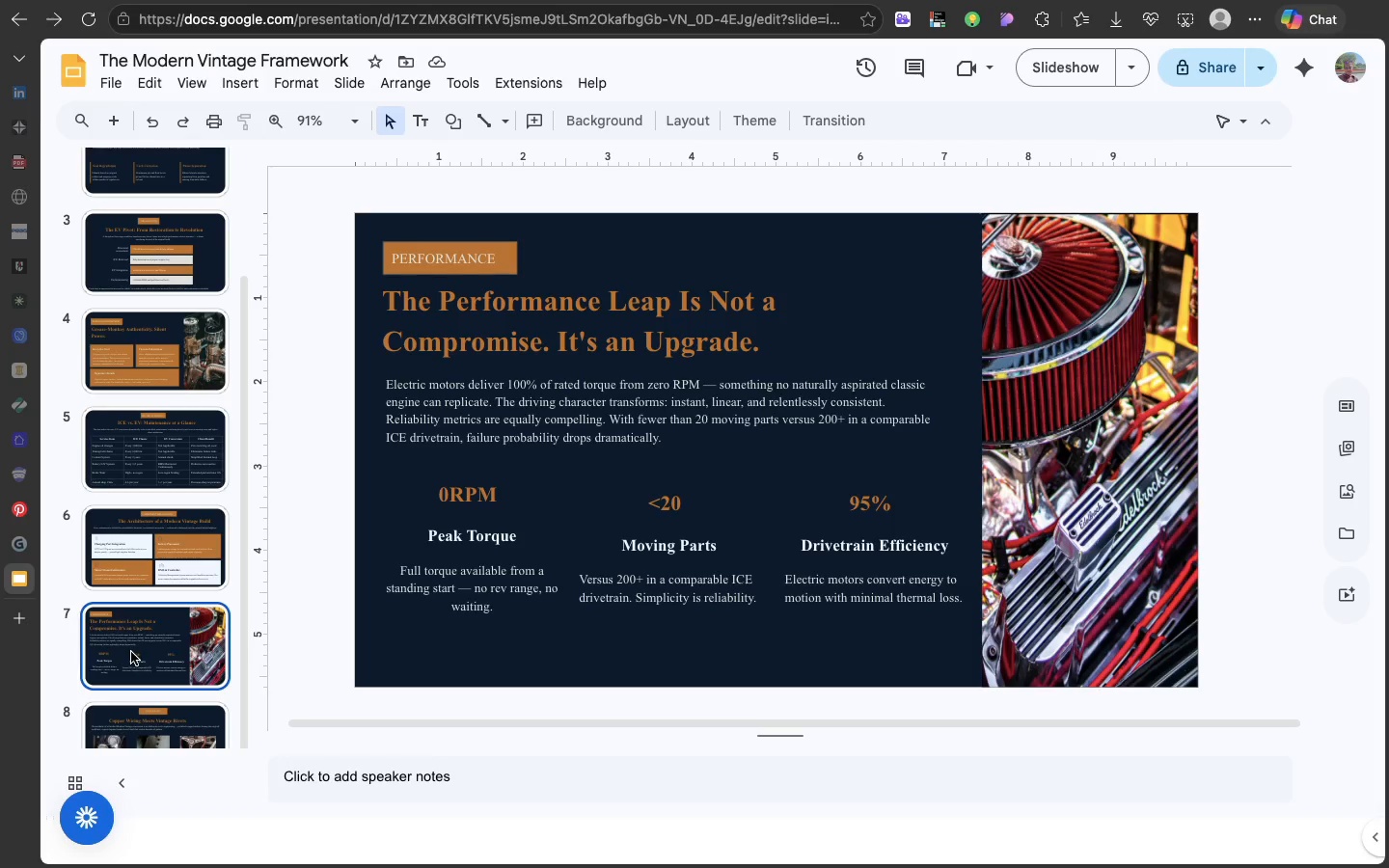 
wait(13.03)
 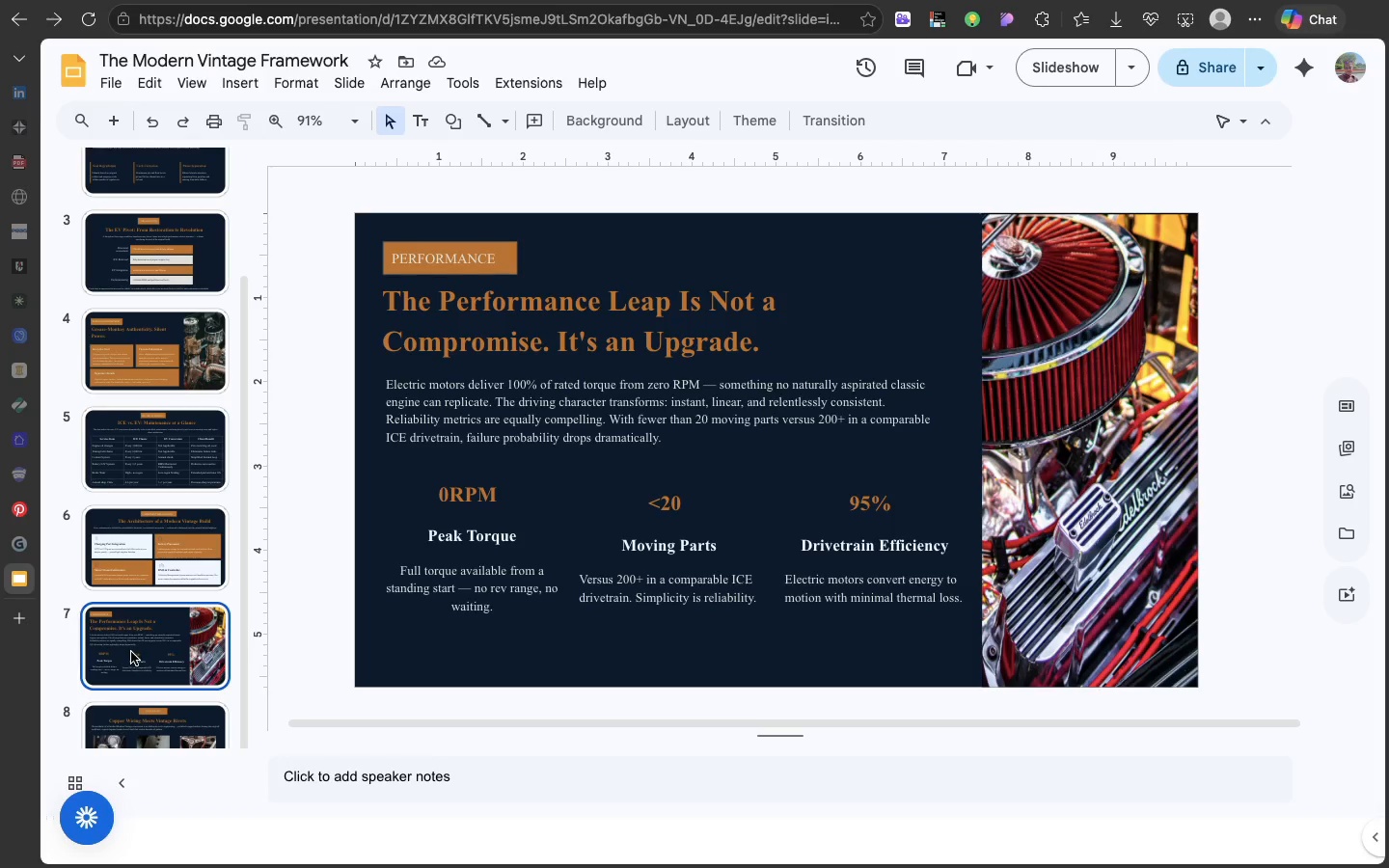 
scroll: coordinate [103, 522], scroll_direction: down, amount: 67.0
 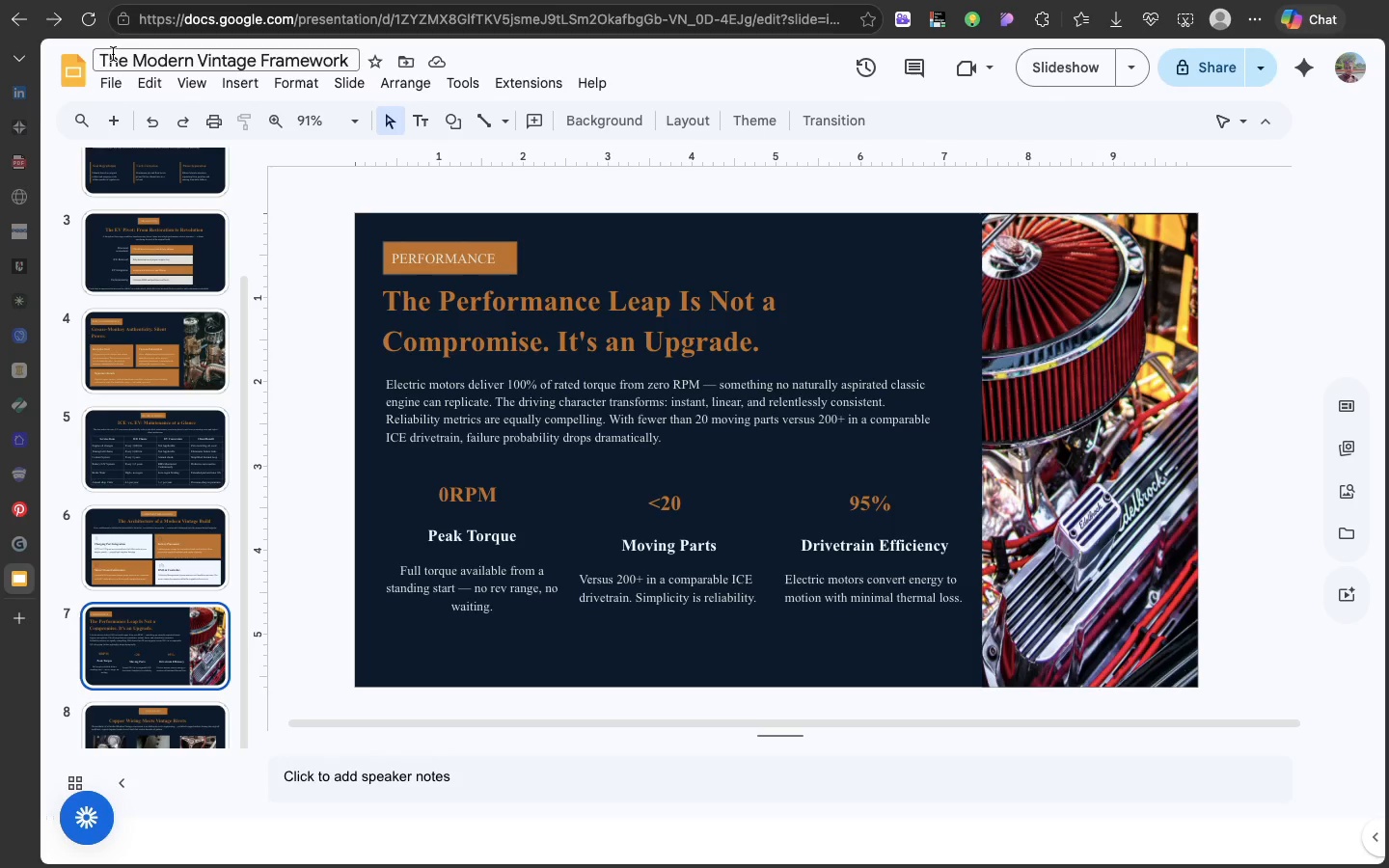 
left_click([113, 85])
 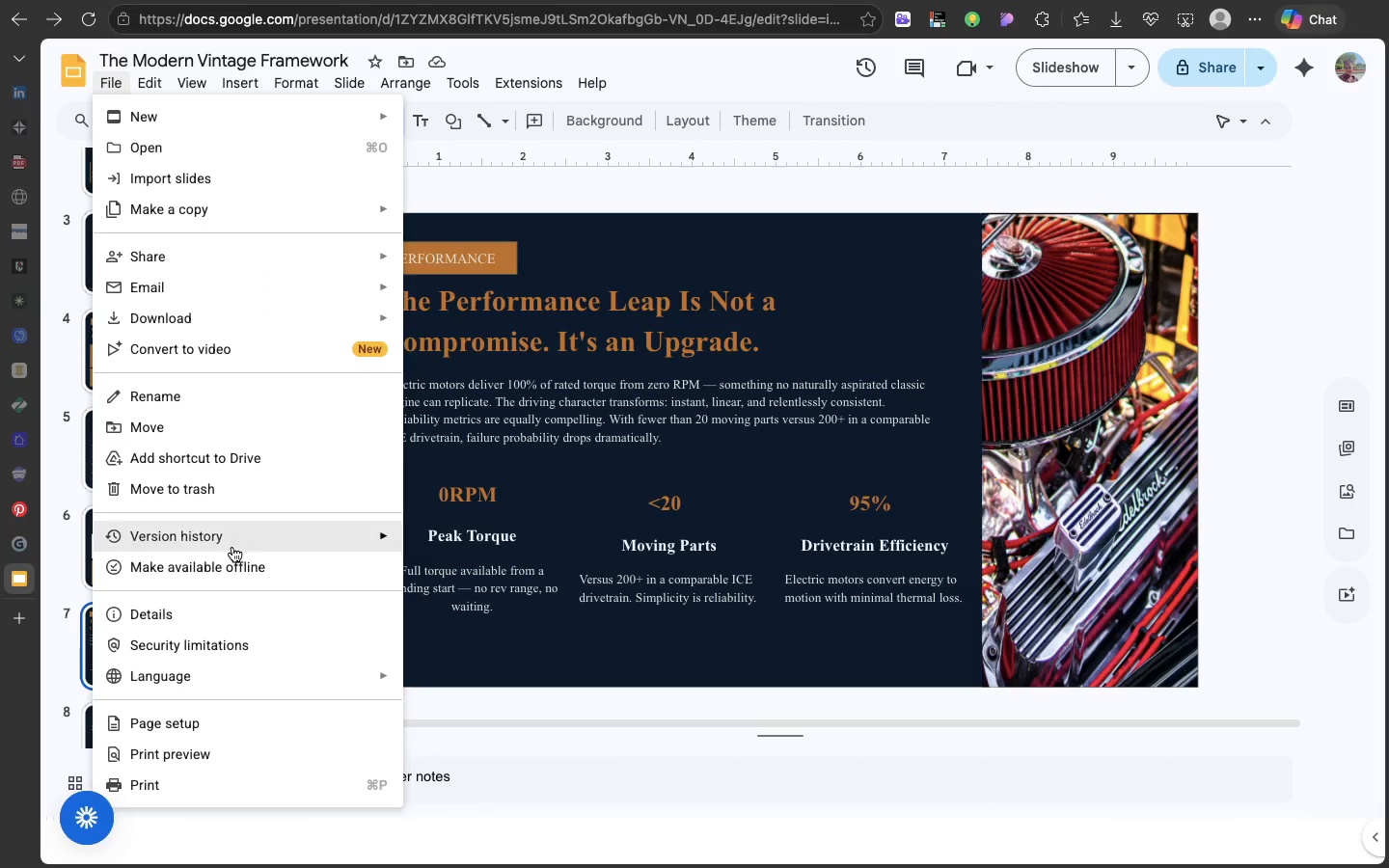 
left_click([232, 547])
 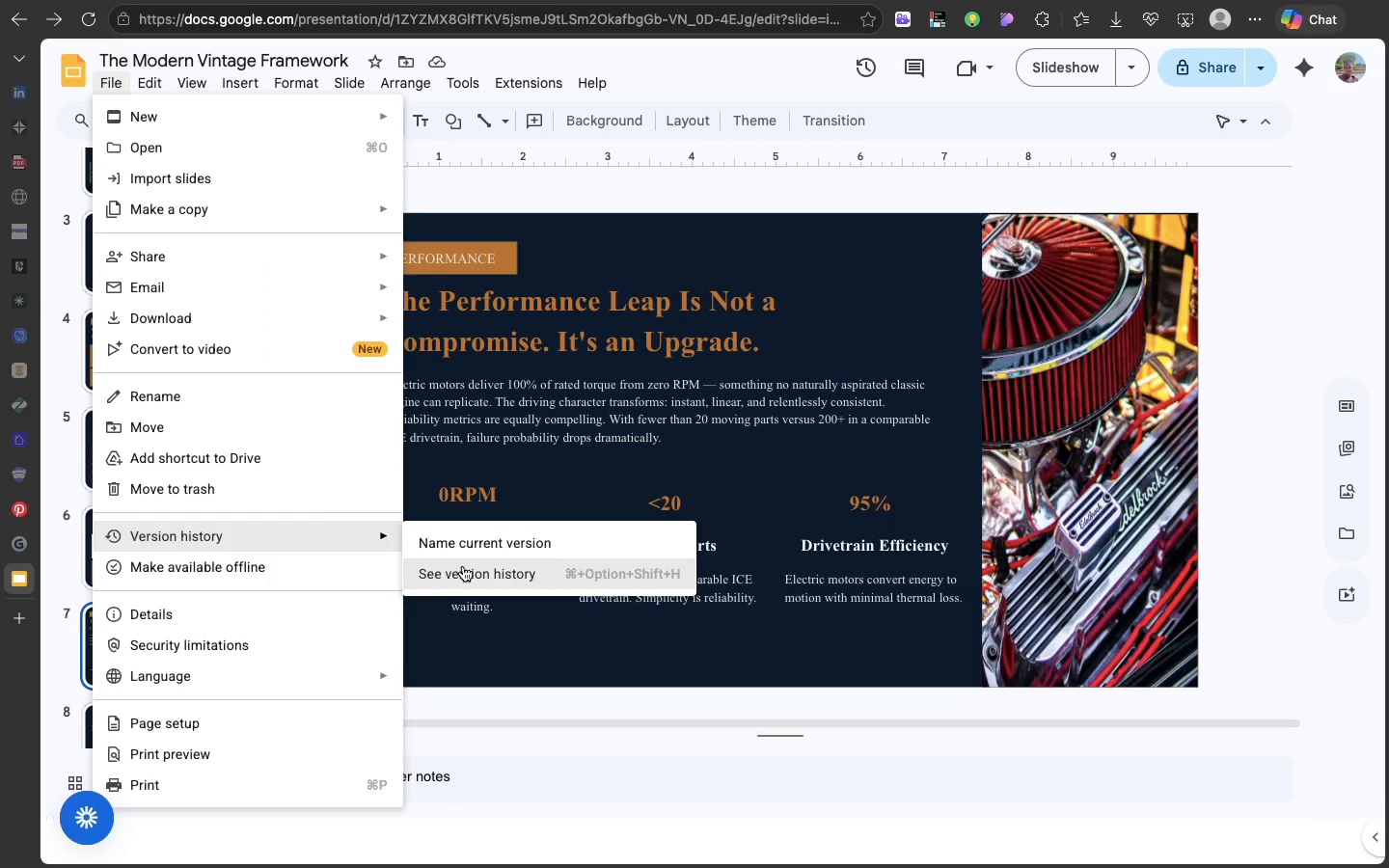 
left_click([463, 566])
 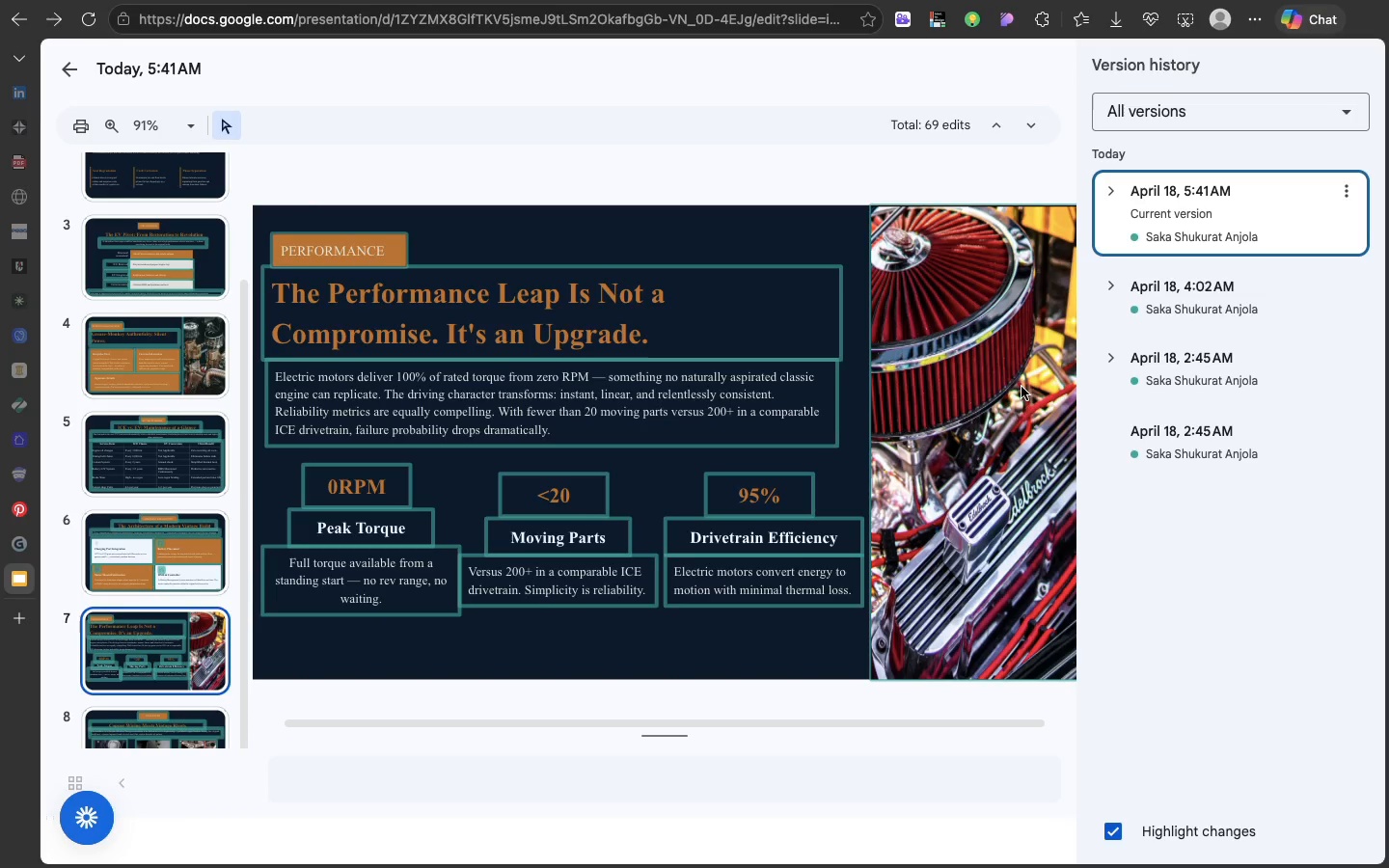 
wait(6.05)
 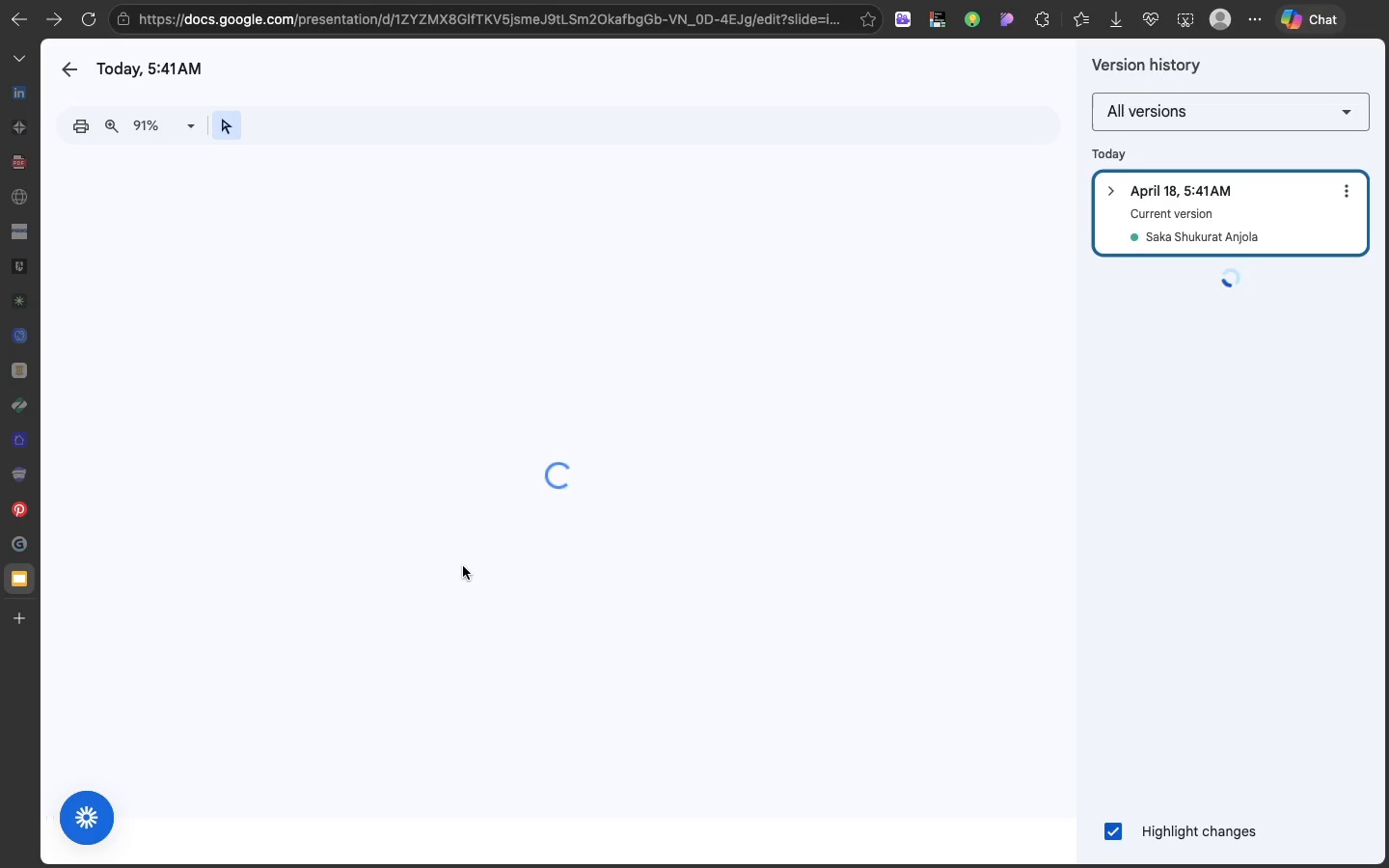 
left_click([1163, 282])
 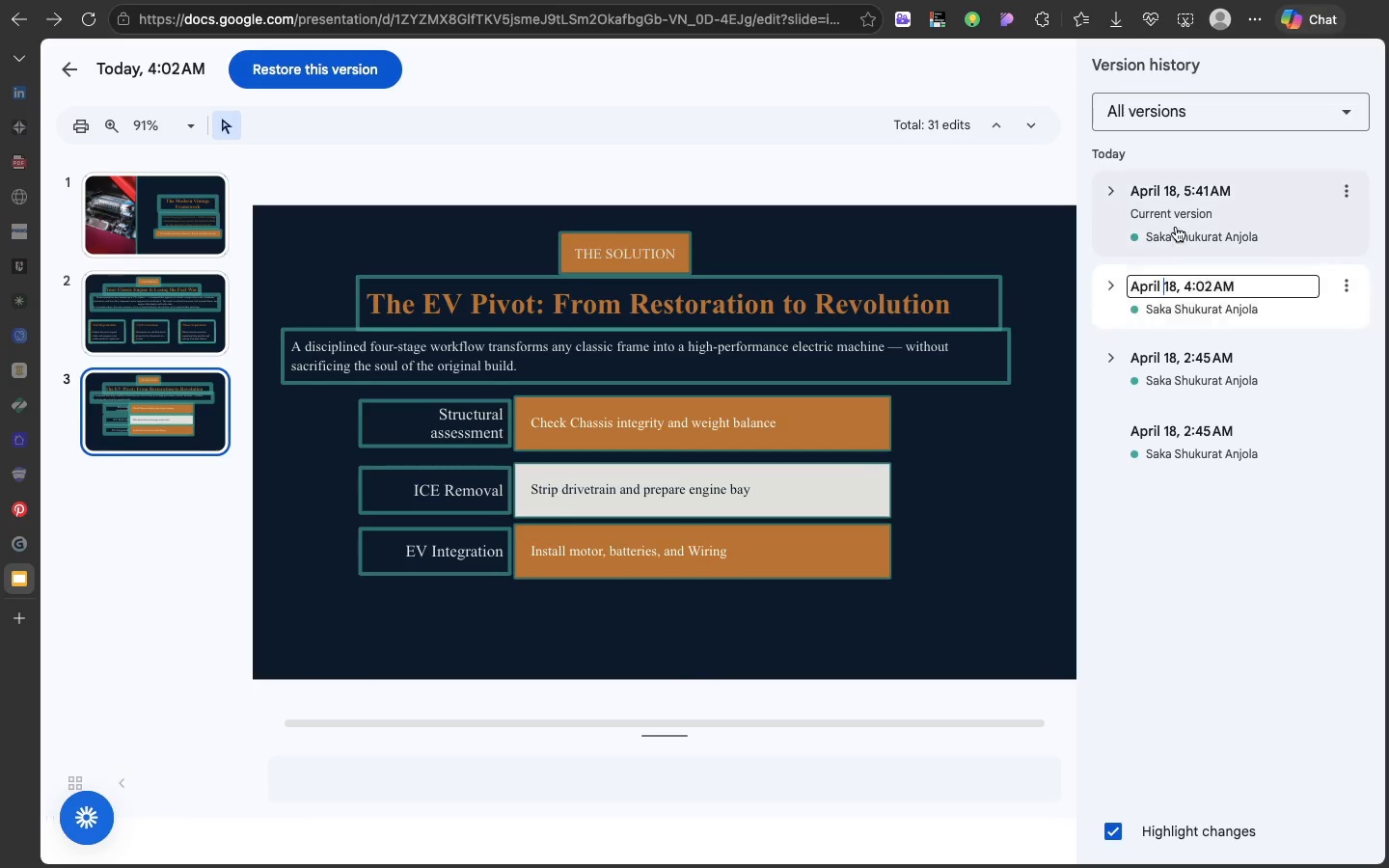 
left_click([1177, 221])
 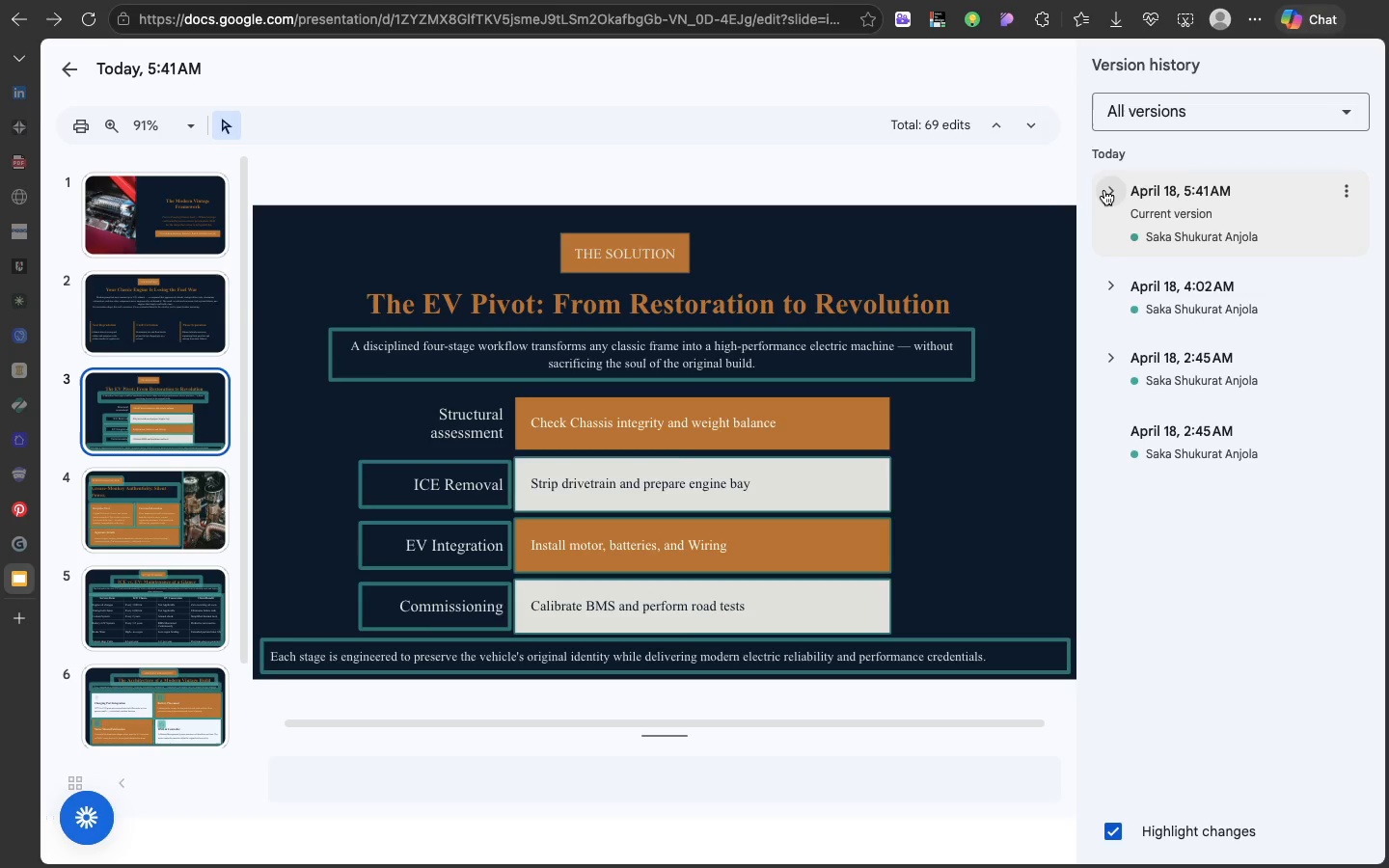 
left_click([1104, 190])
 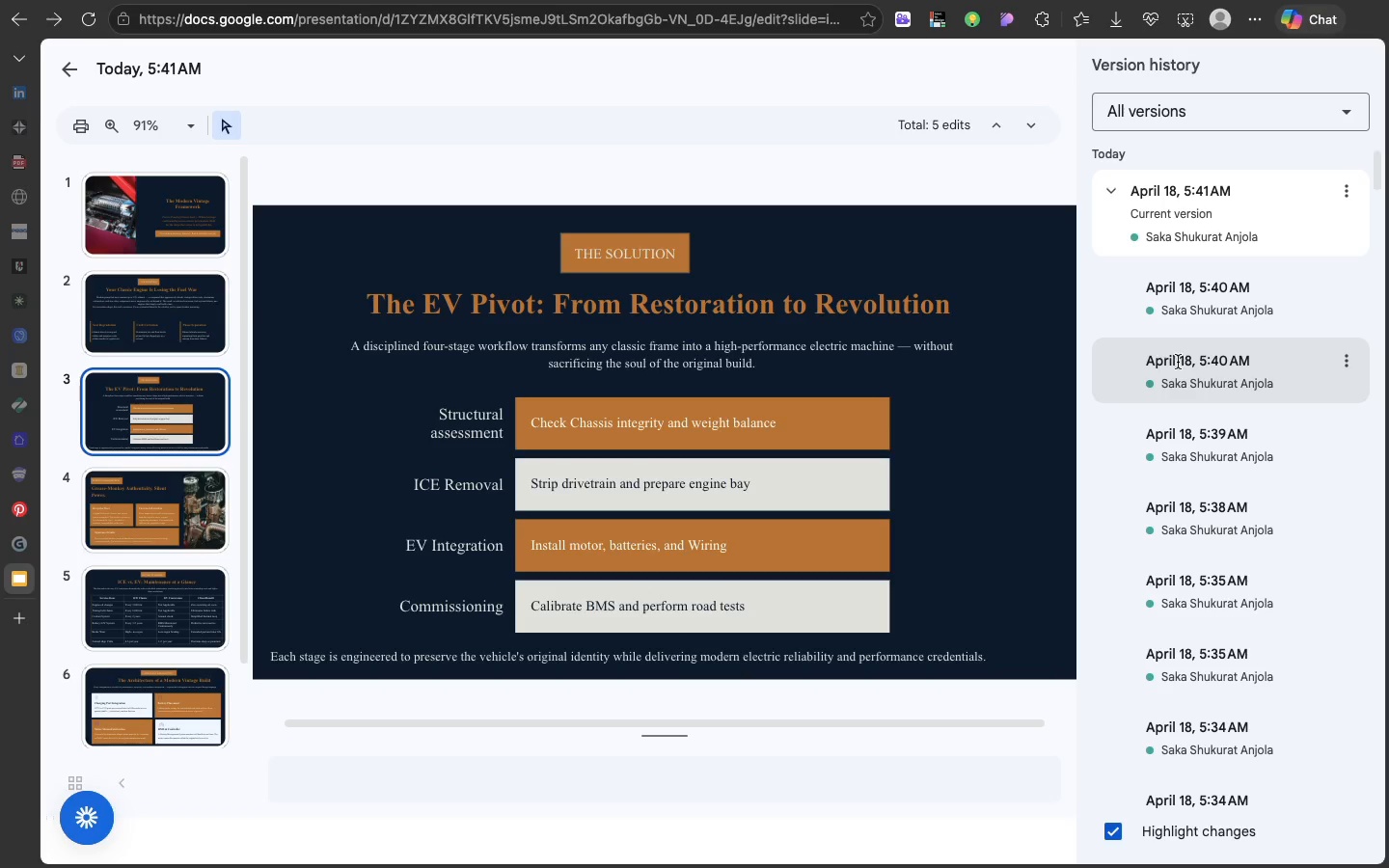 
left_click([1181, 439])
 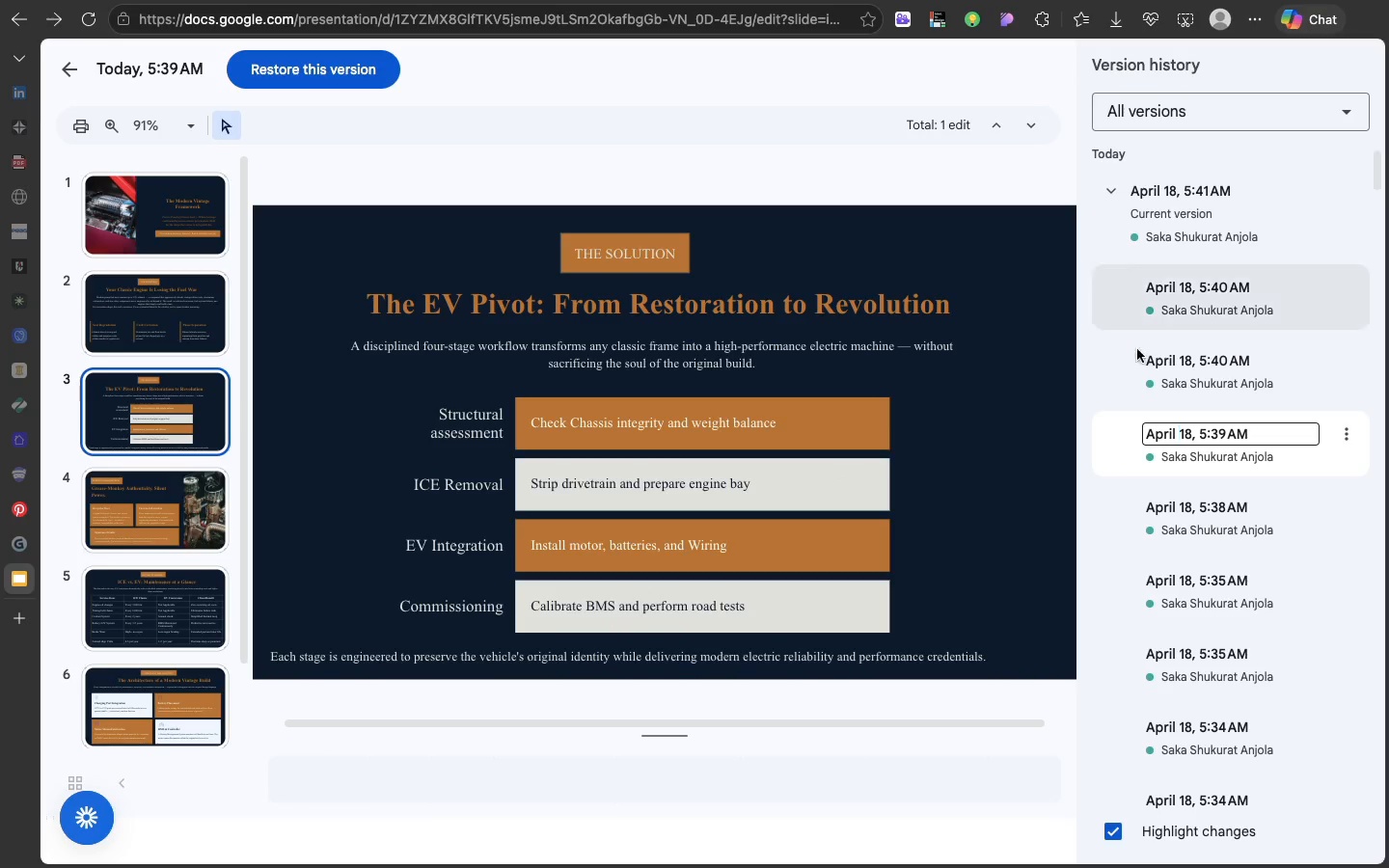 
left_click([1144, 345])
 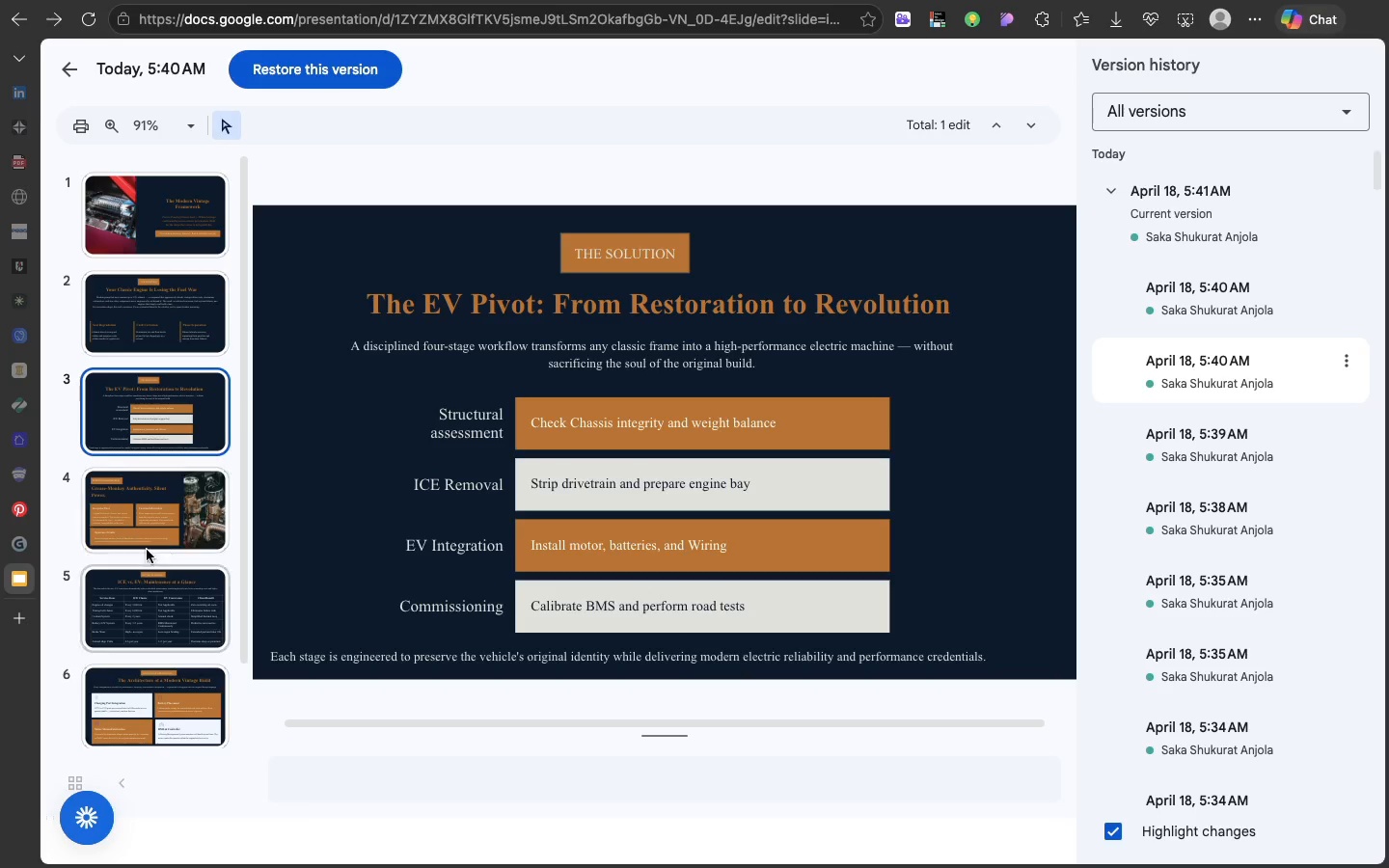 
scroll: coordinate [138, 629], scroll_direction: down, amount: 256.0
 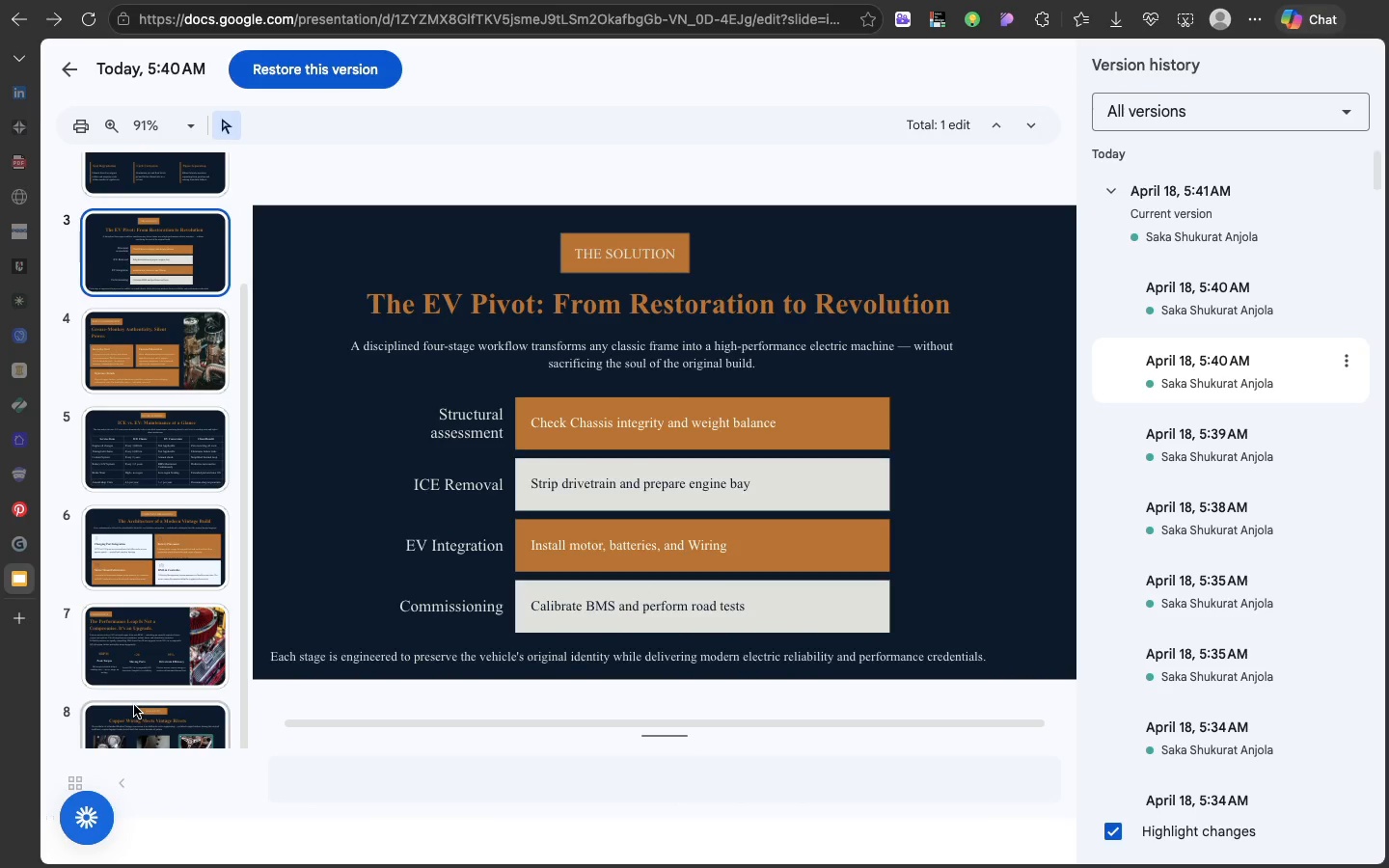 
left_click([134, 705])
 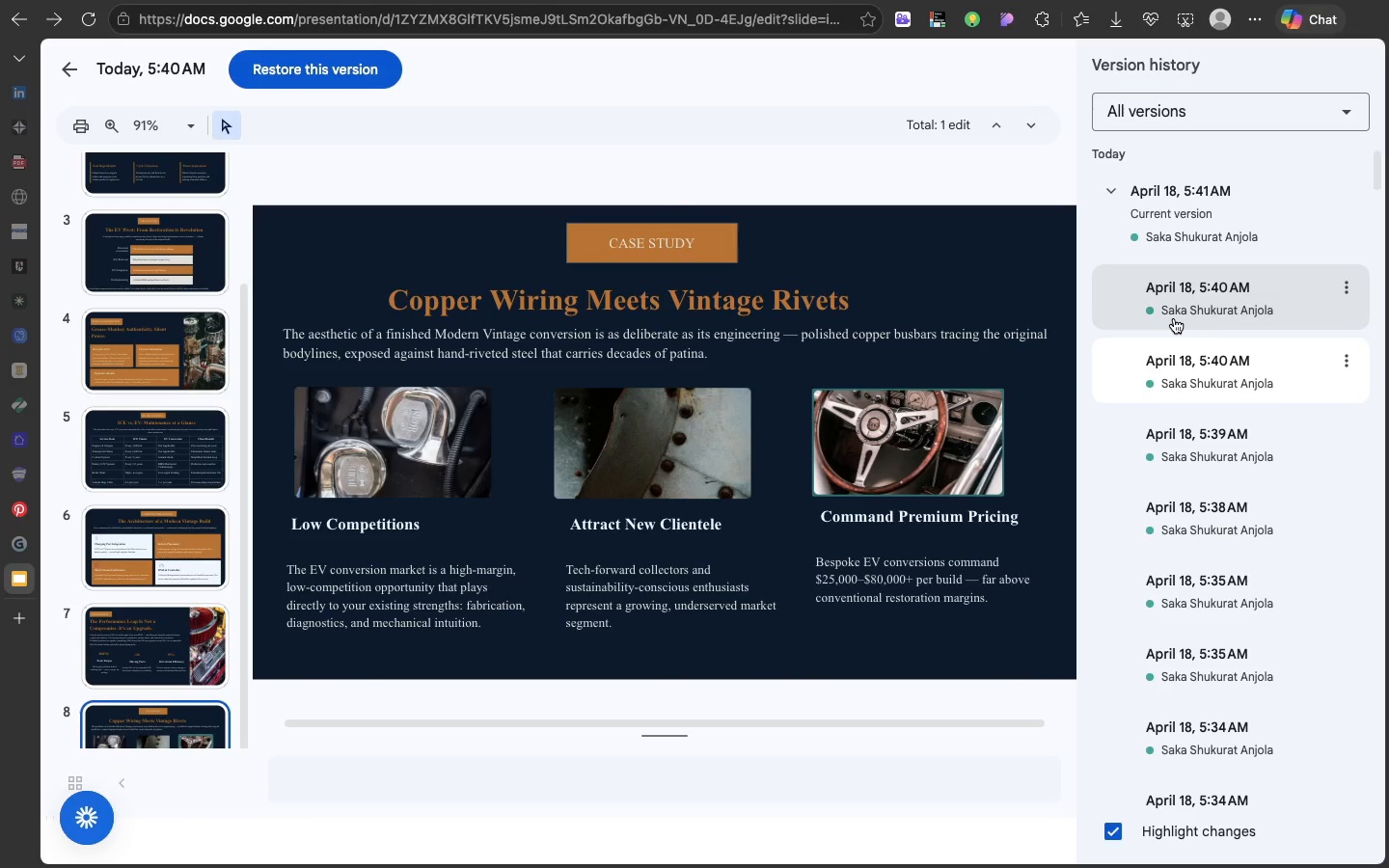 
left_click([1174, 318])
 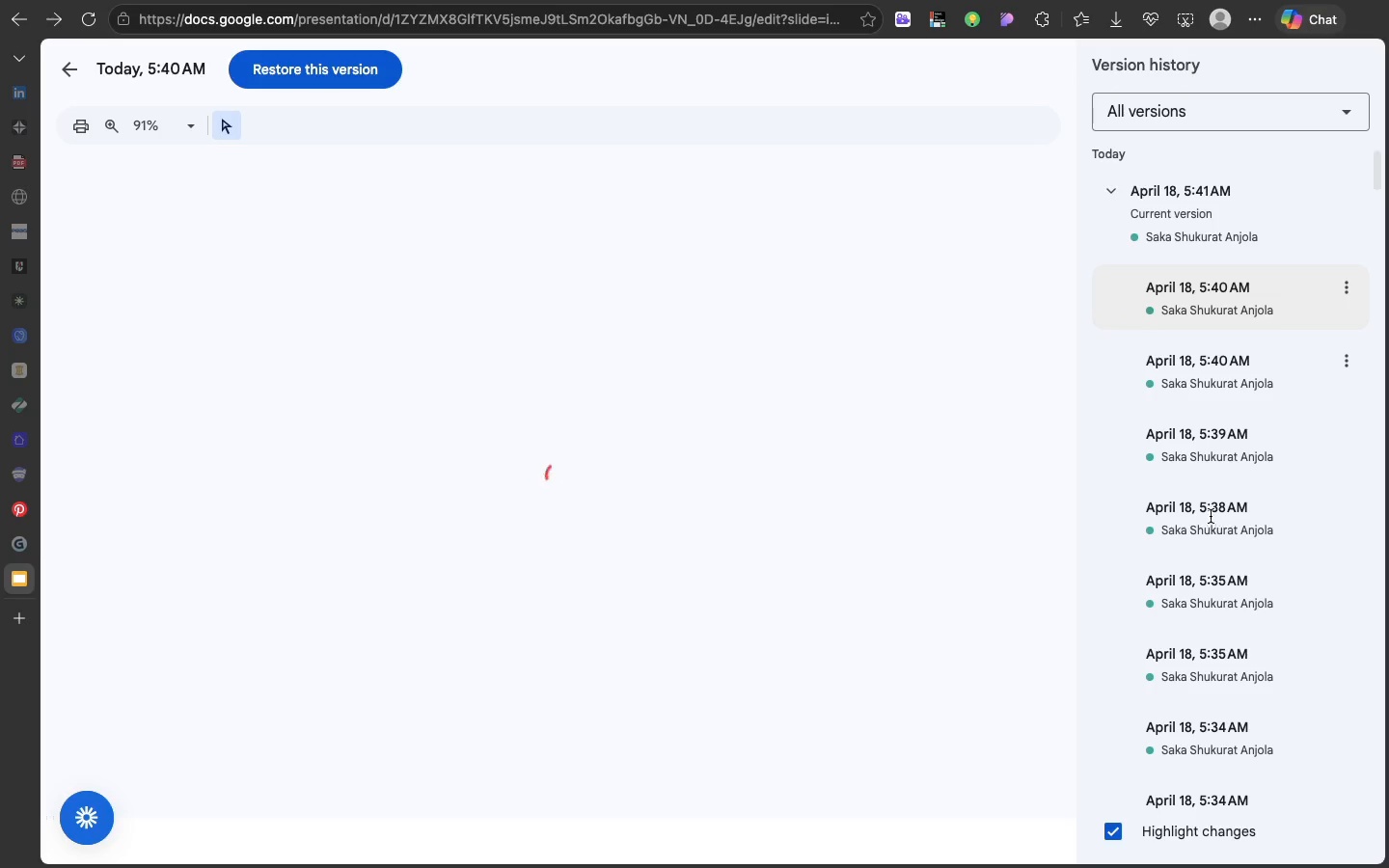 
left_click([1211, 516])
 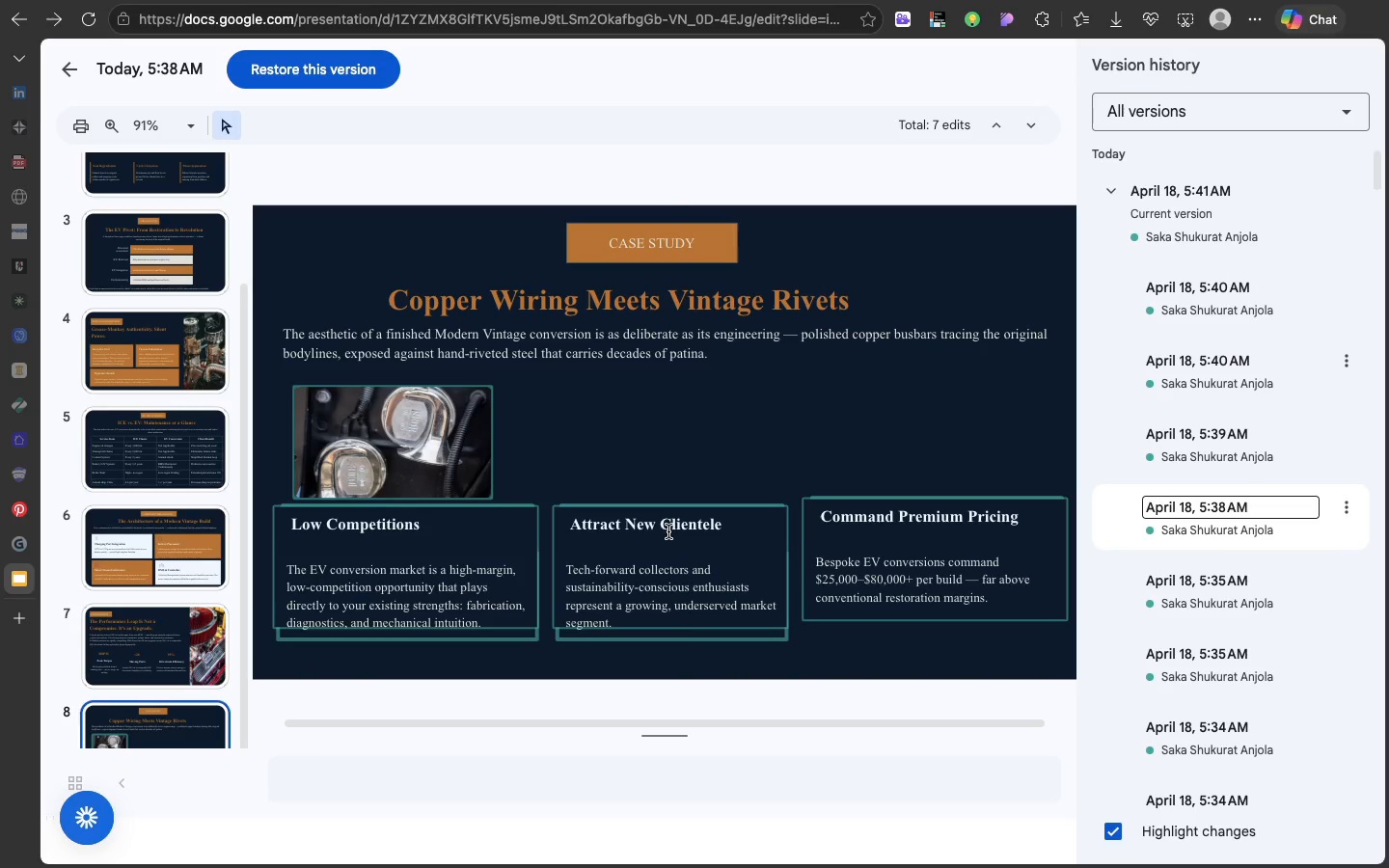 
wait(9.3)
 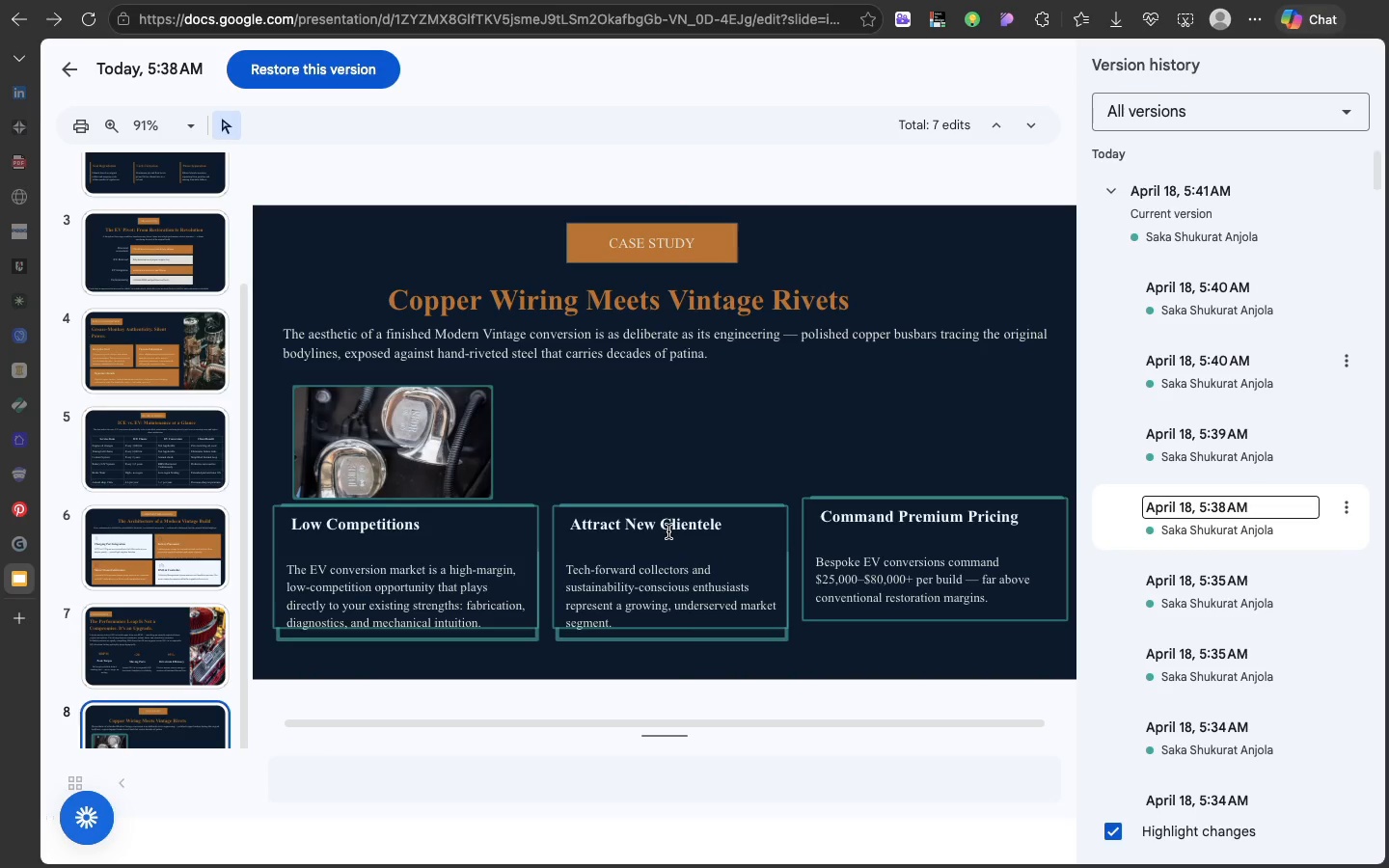 
left_click([638, 536])
 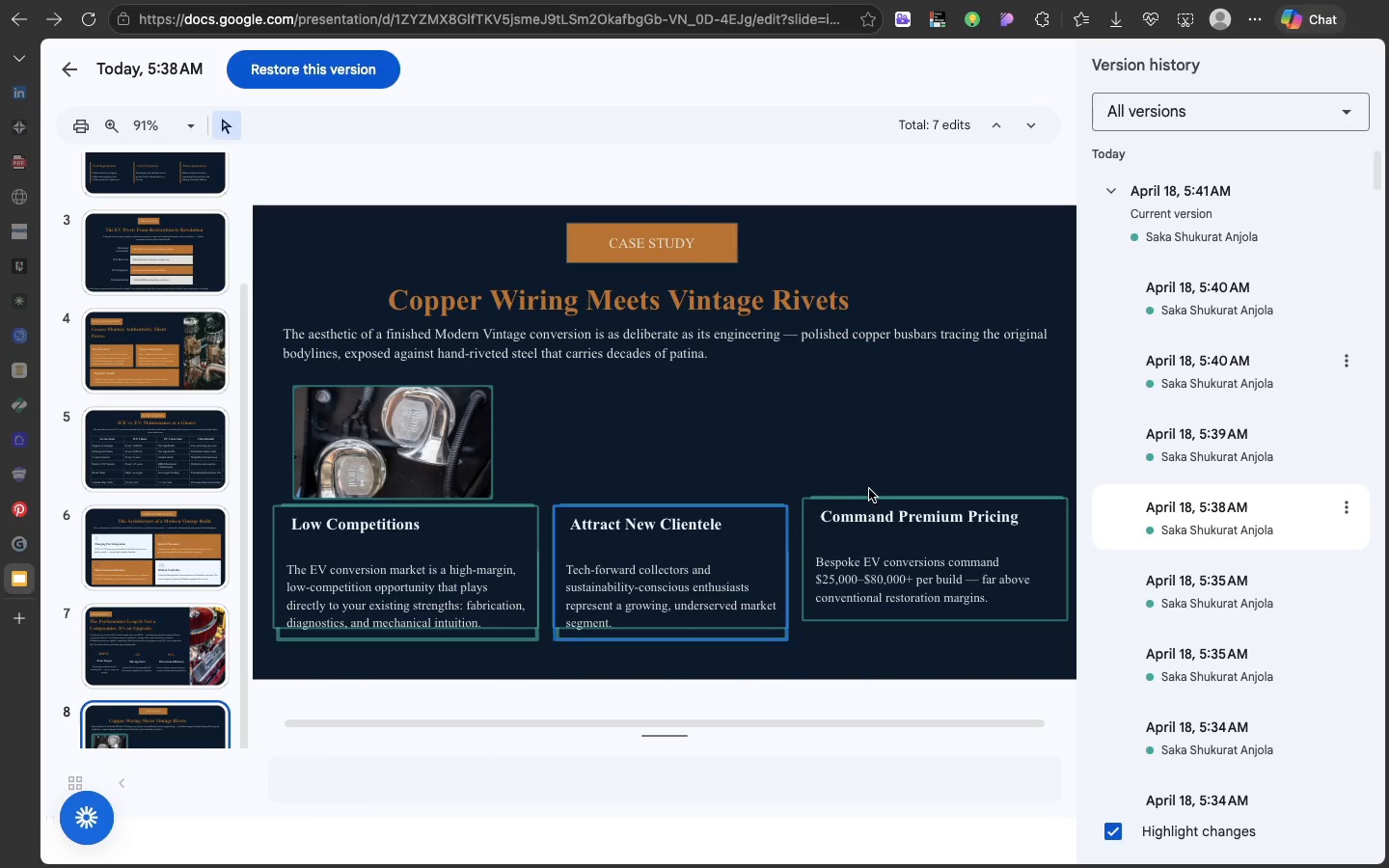 
left_click([869, 489])
 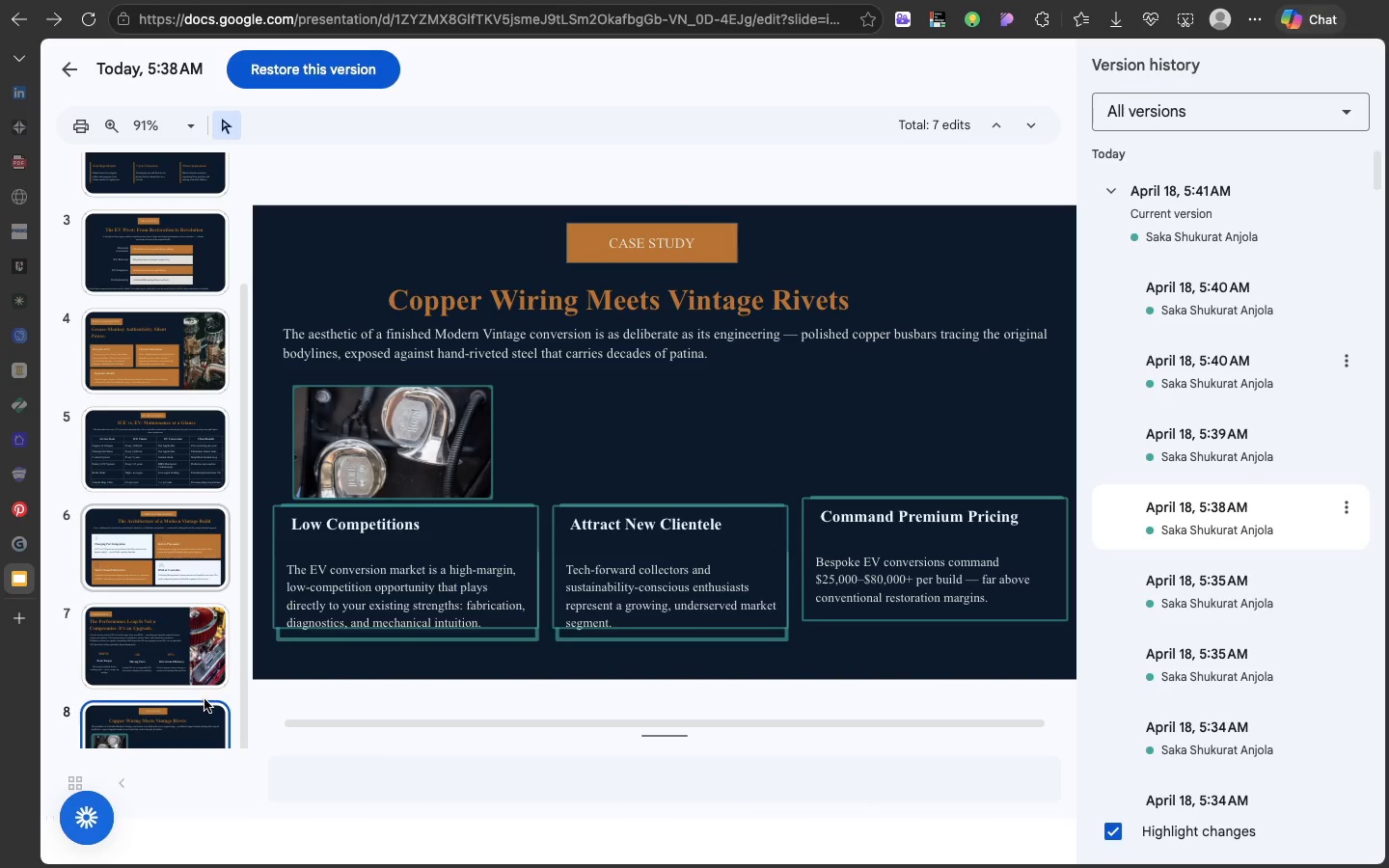 
wait(5.95)
 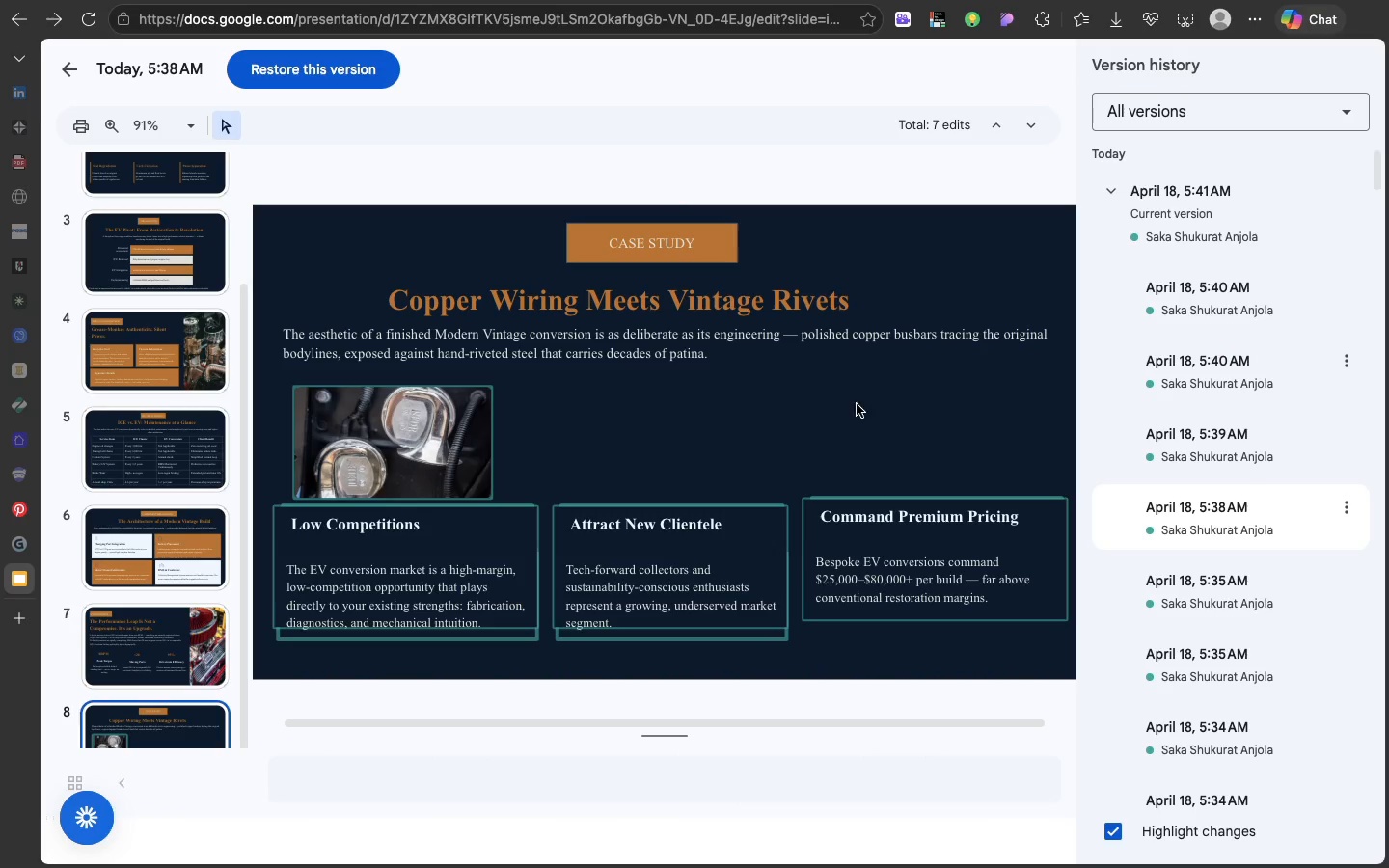 
key(Meta+D)
 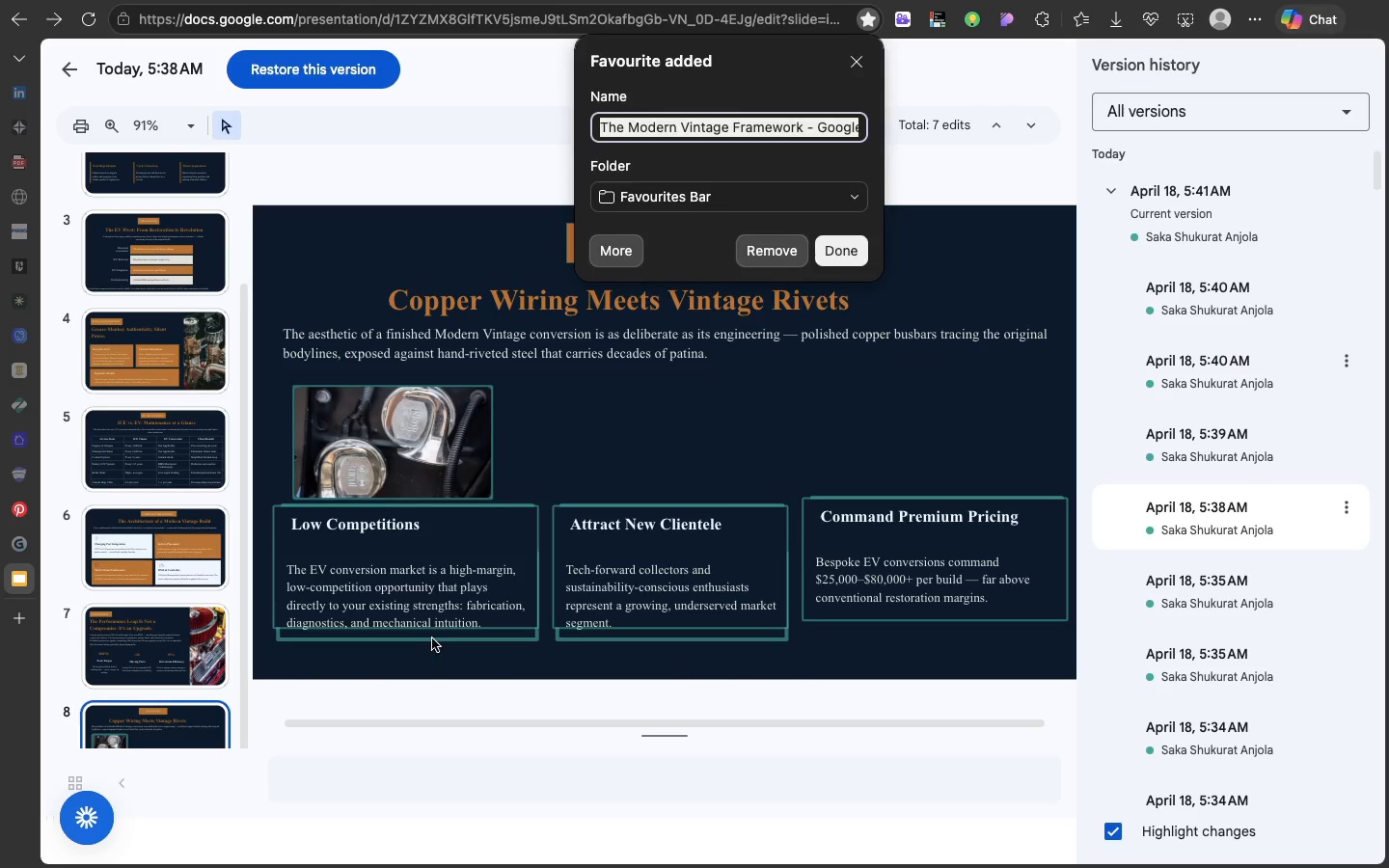 
left_click([432, 638])
 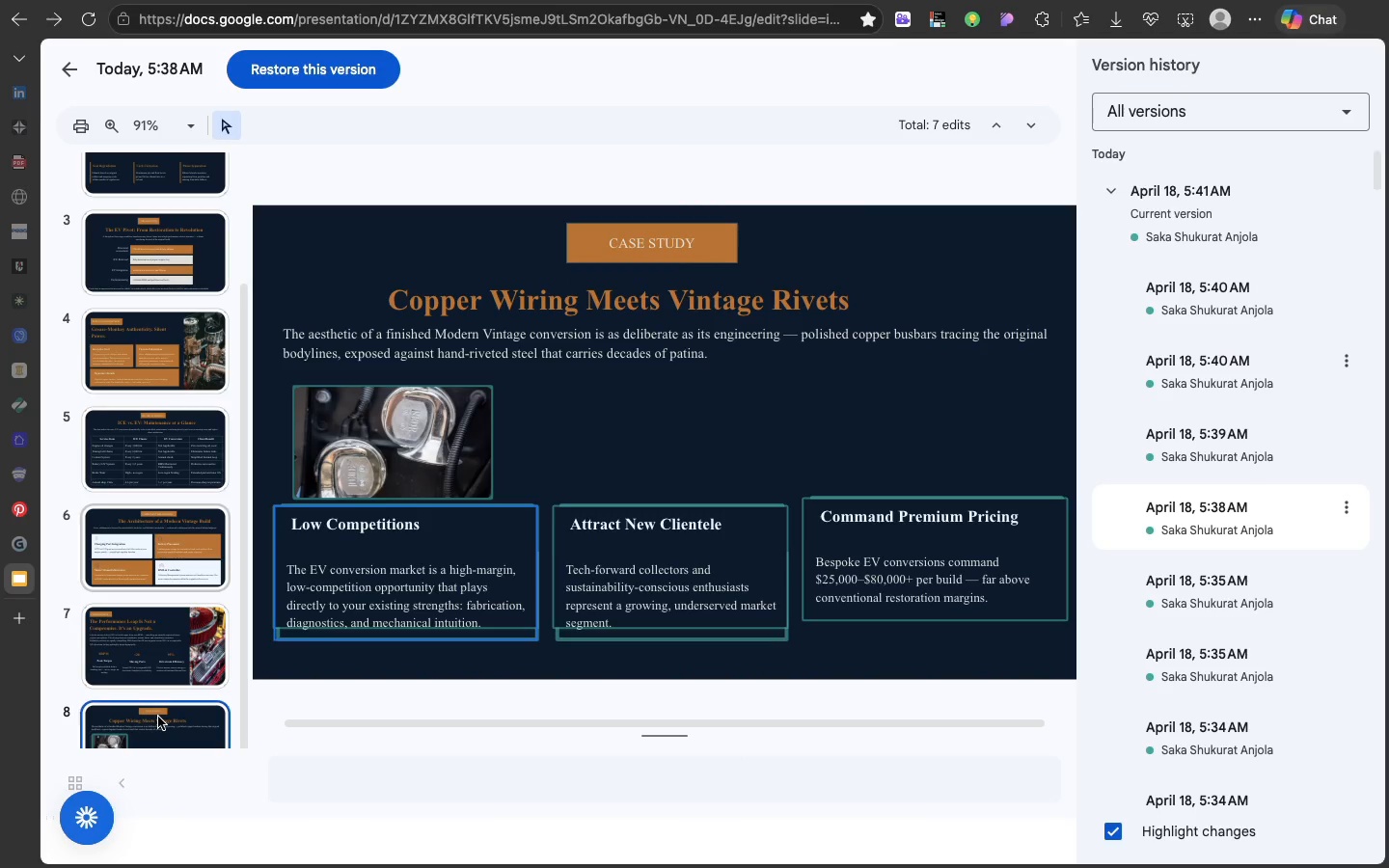 
left_click([158, 717])
 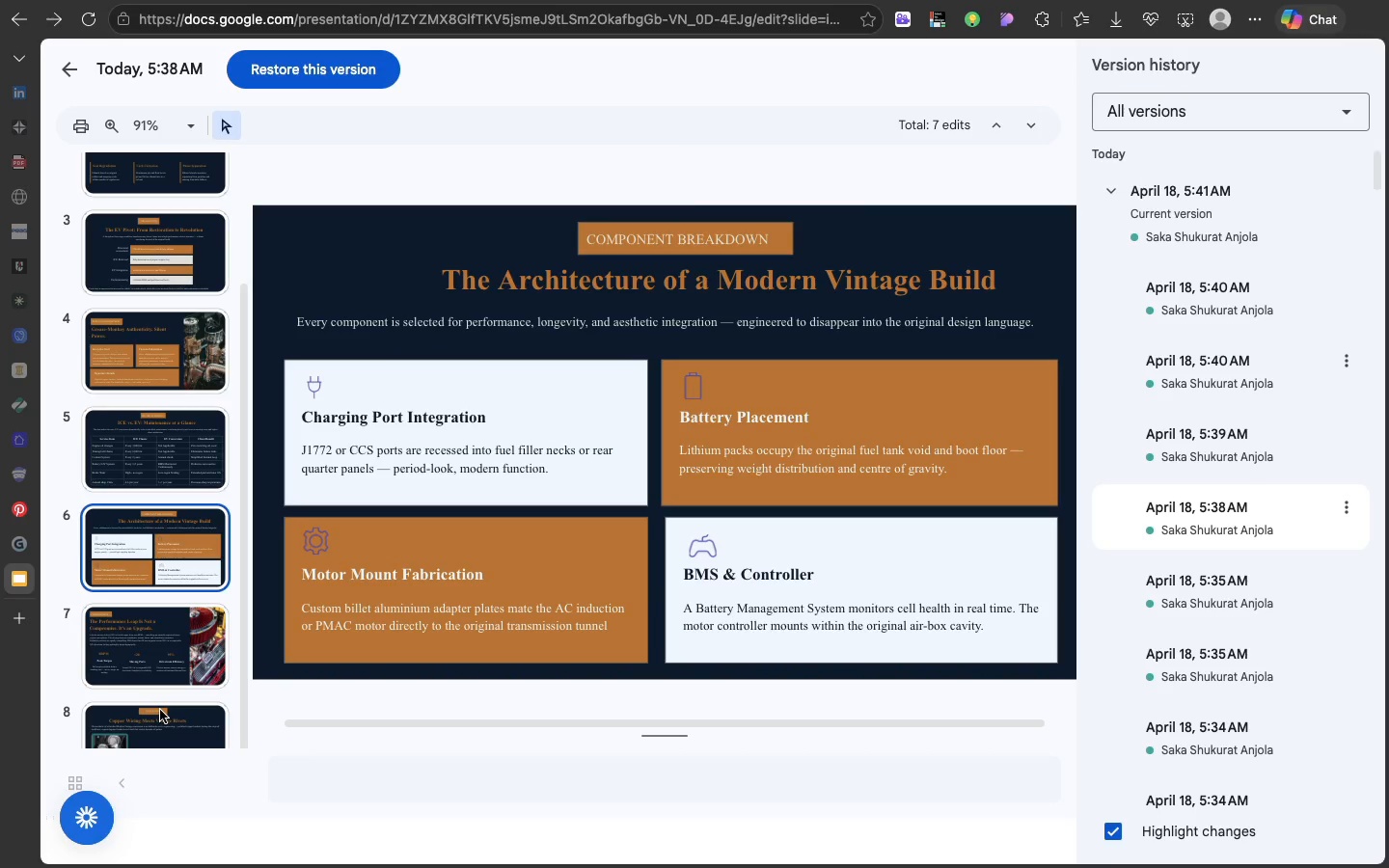 
left_click([160, 710])
 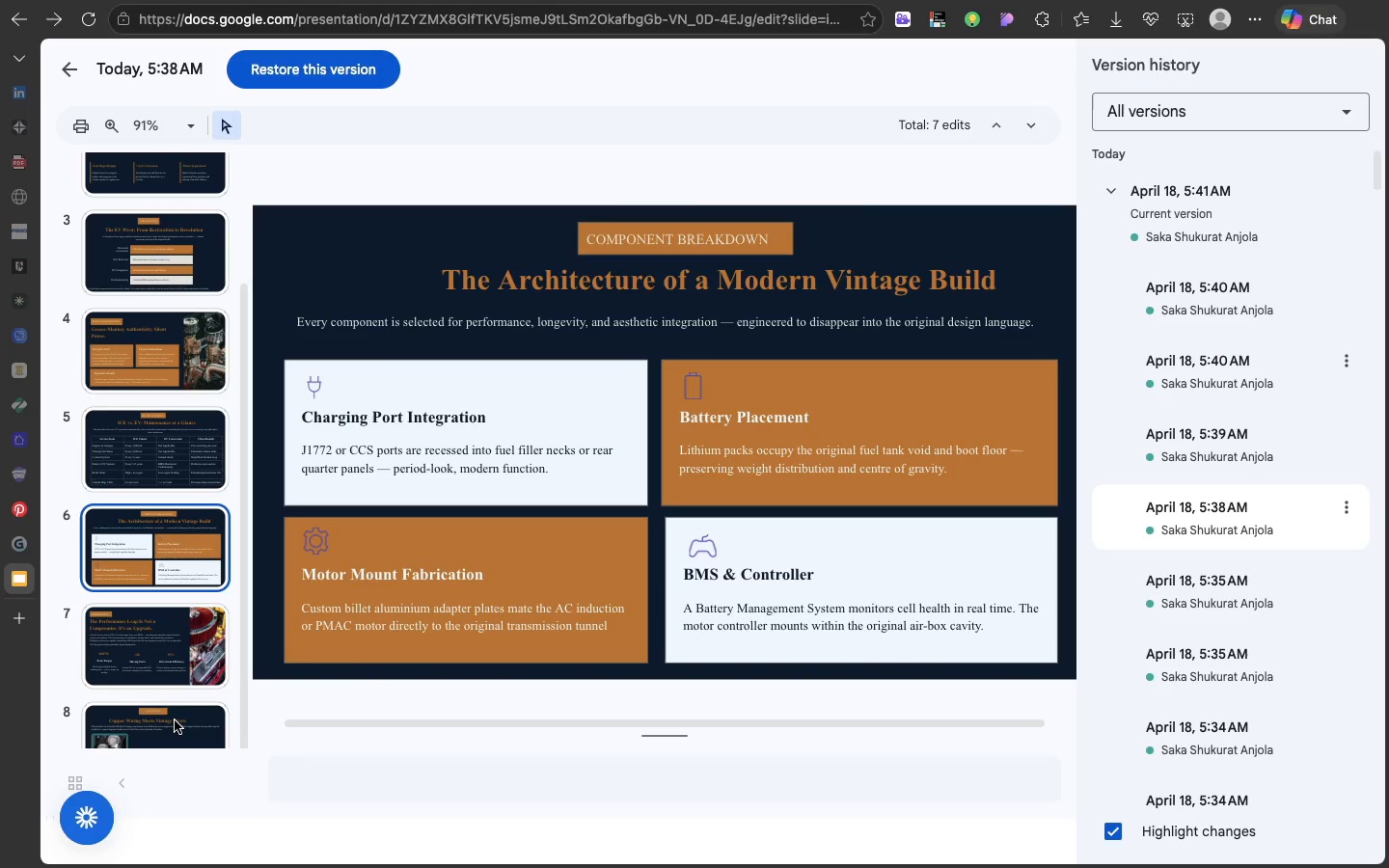 
left_click([175, 720])
 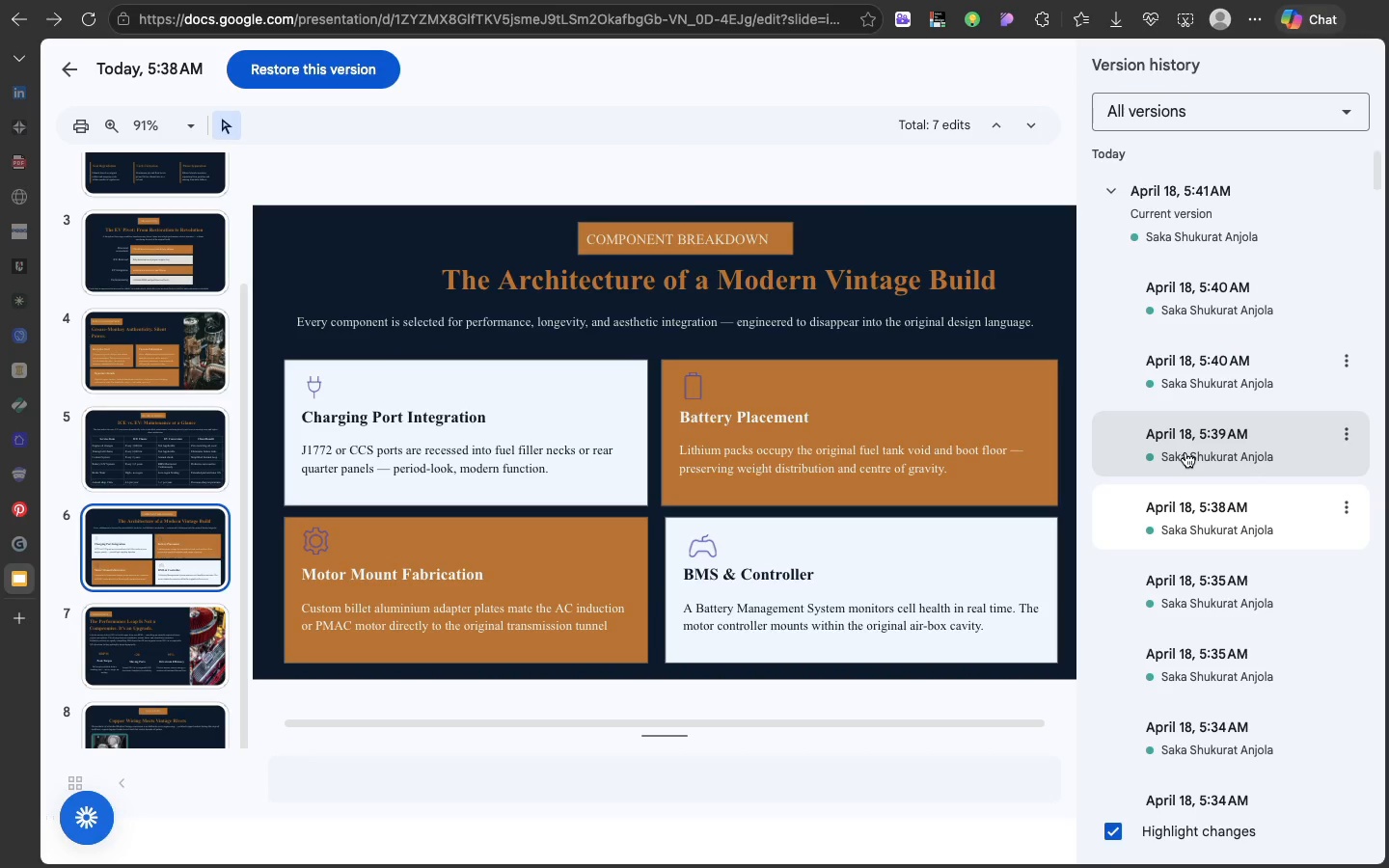 
left_click([1185, 451])
 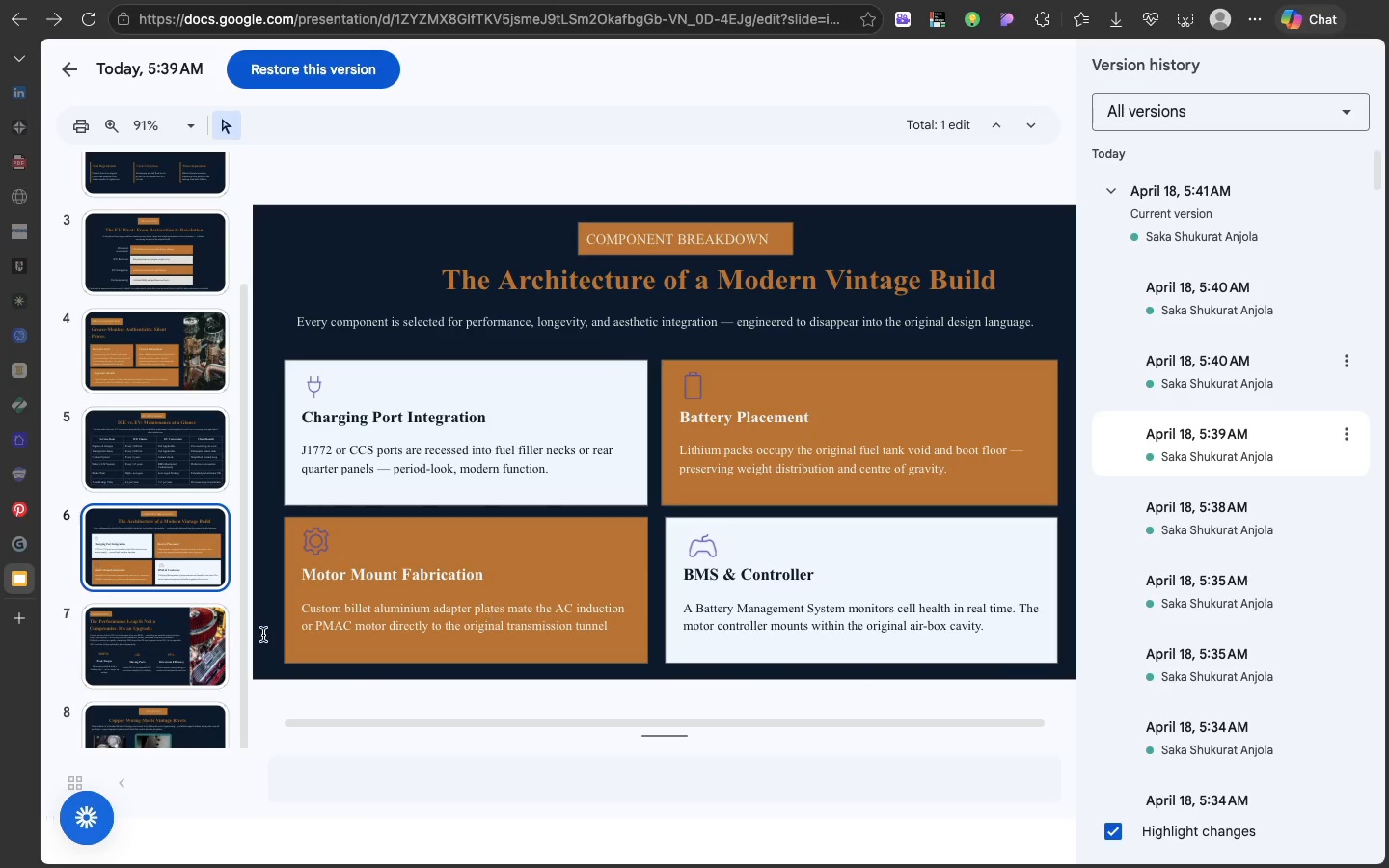 
scroll: coordinate [113, 683], scroll_direction: down, amount: 123.0
 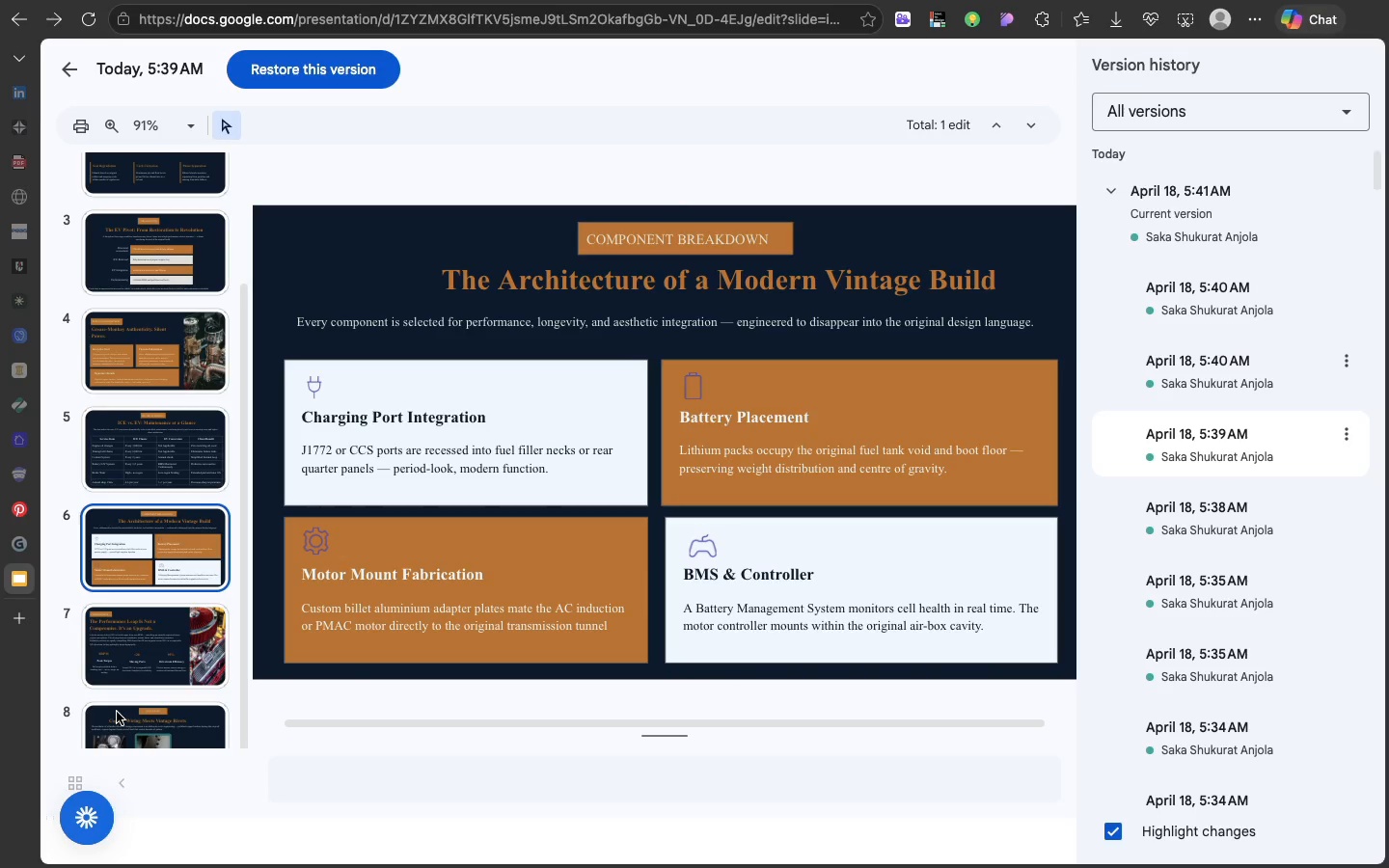 
left_click([117, 712])
 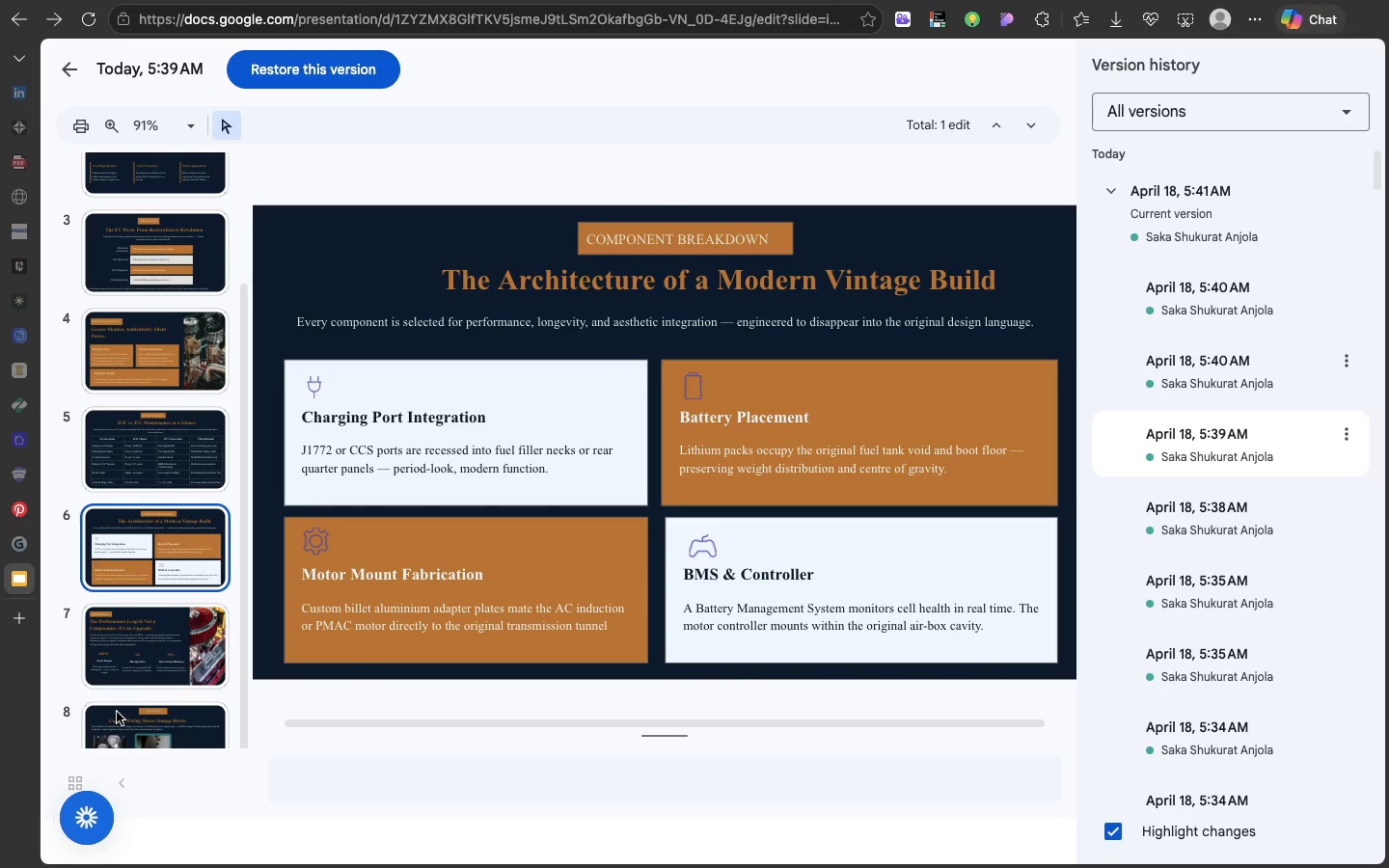 
left_click([117, 712])
 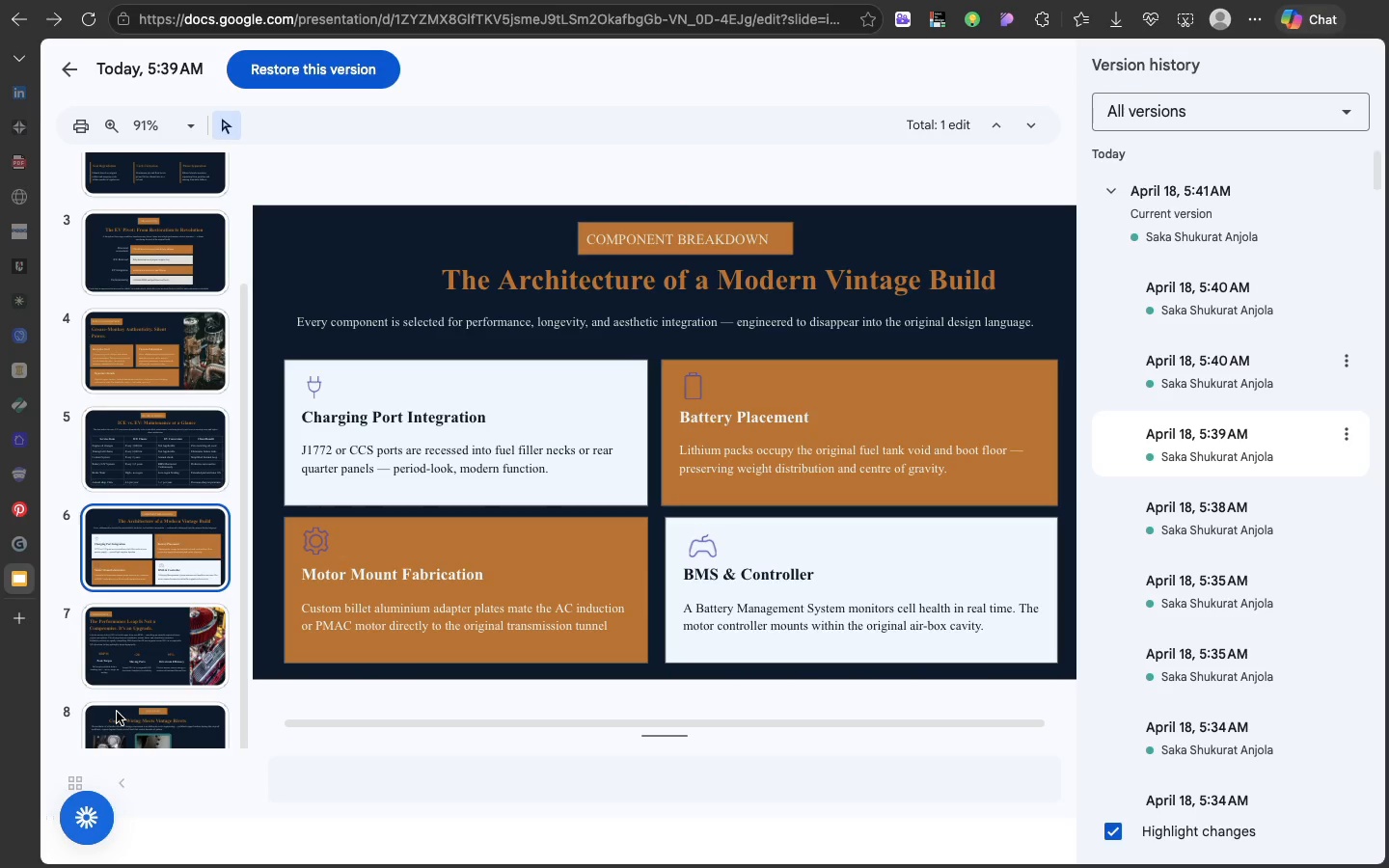 
scroll: coordinate [117, 712], scroll_direction: down, amount: 48.0
 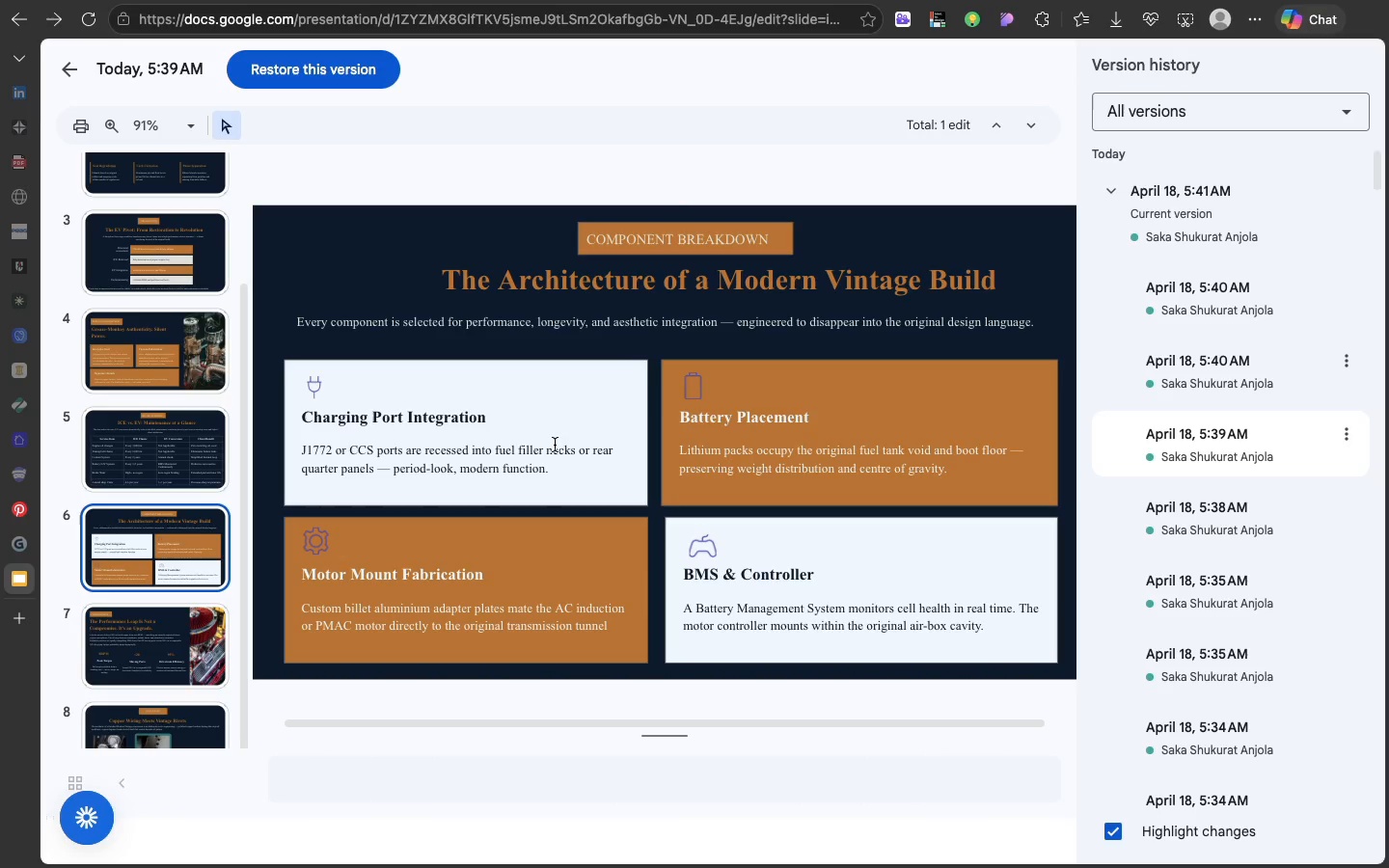 
wait(6.06)
 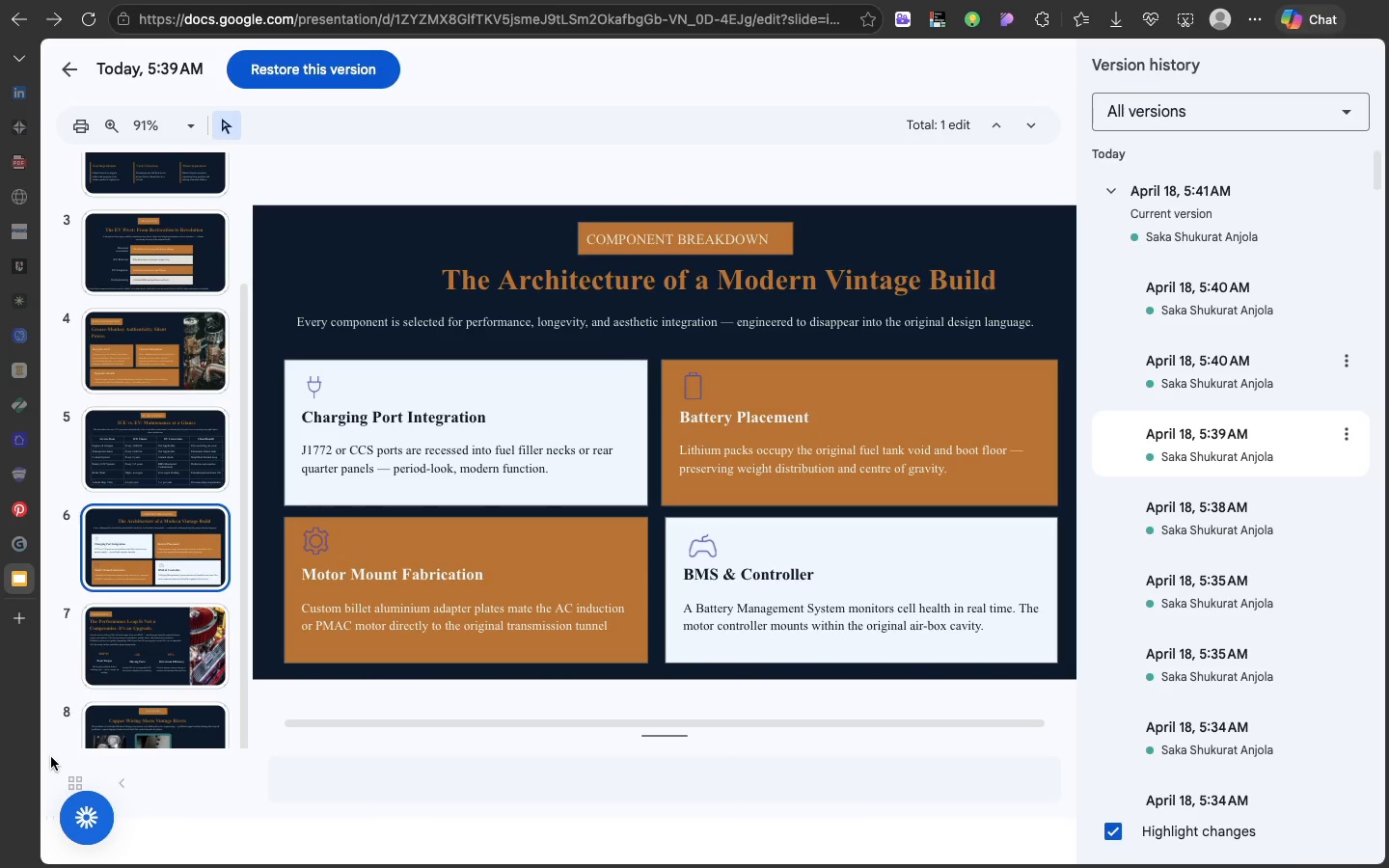 
left_click([177, 721])
 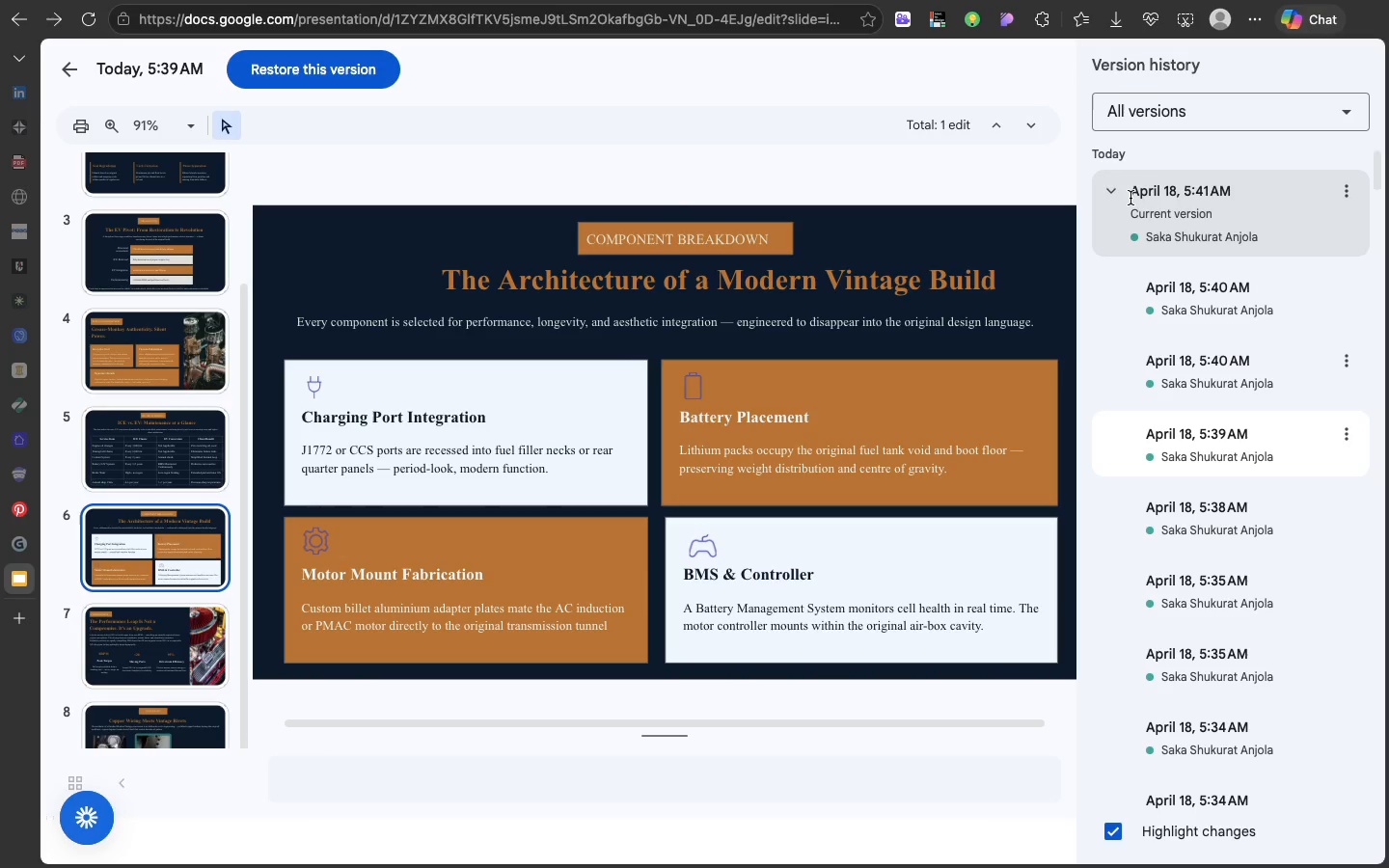 
left_click([1130, 198])
 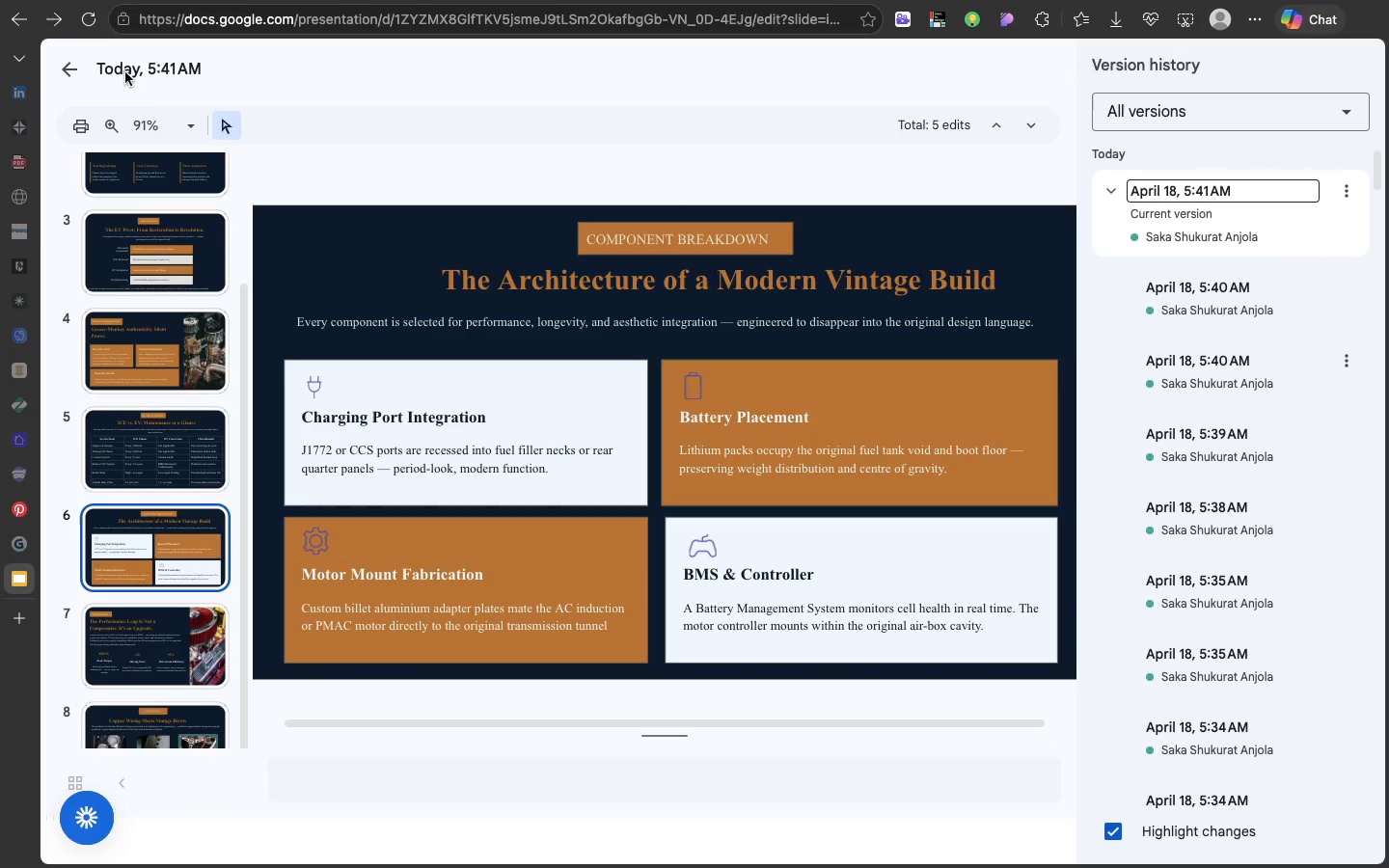 
left_click([54, 72])
 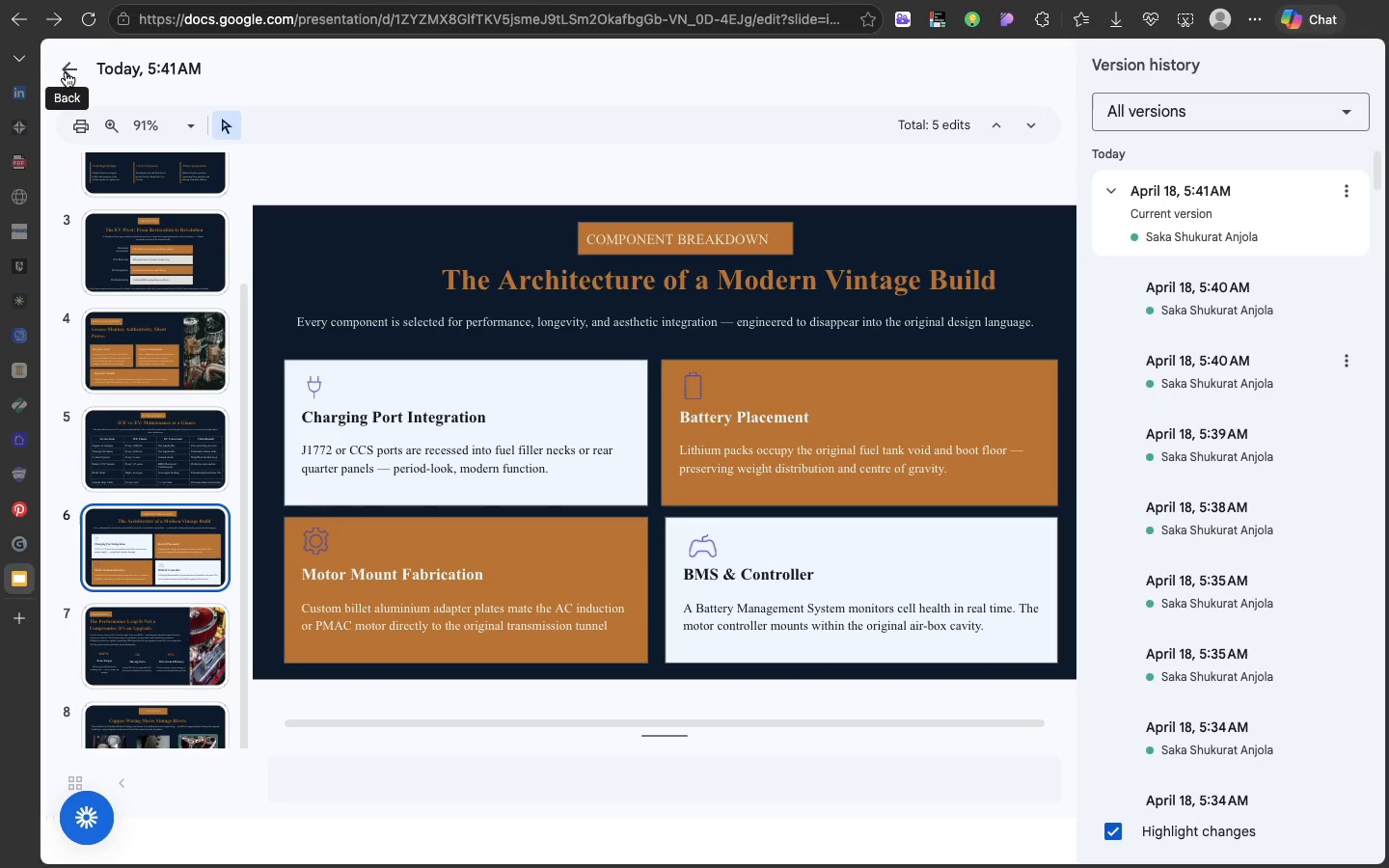 
wait(30.56)
 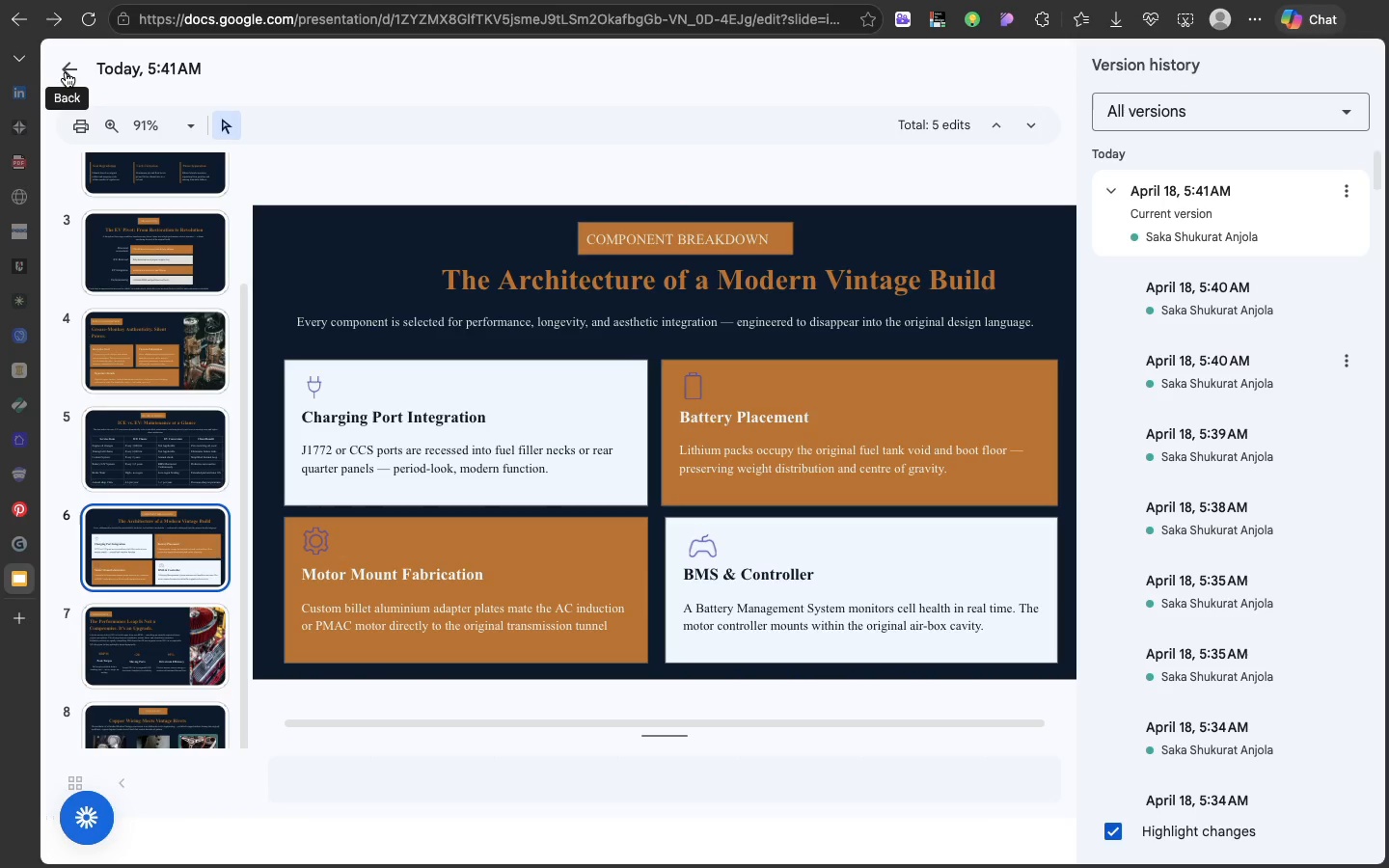 
scroll: coordinate [66, 72], scroll_direction: down, amount: 29.0
 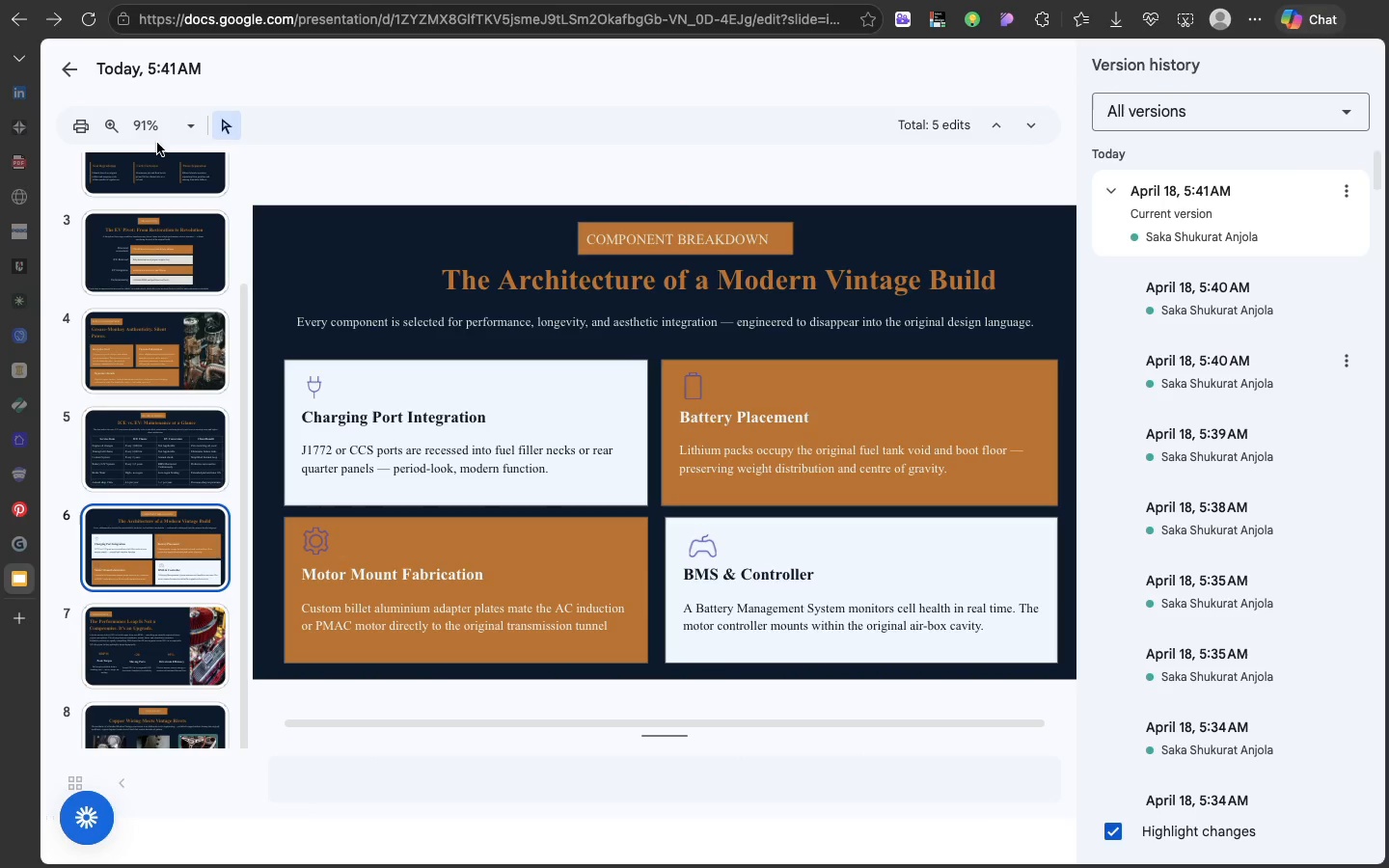 
wait(9.11)
 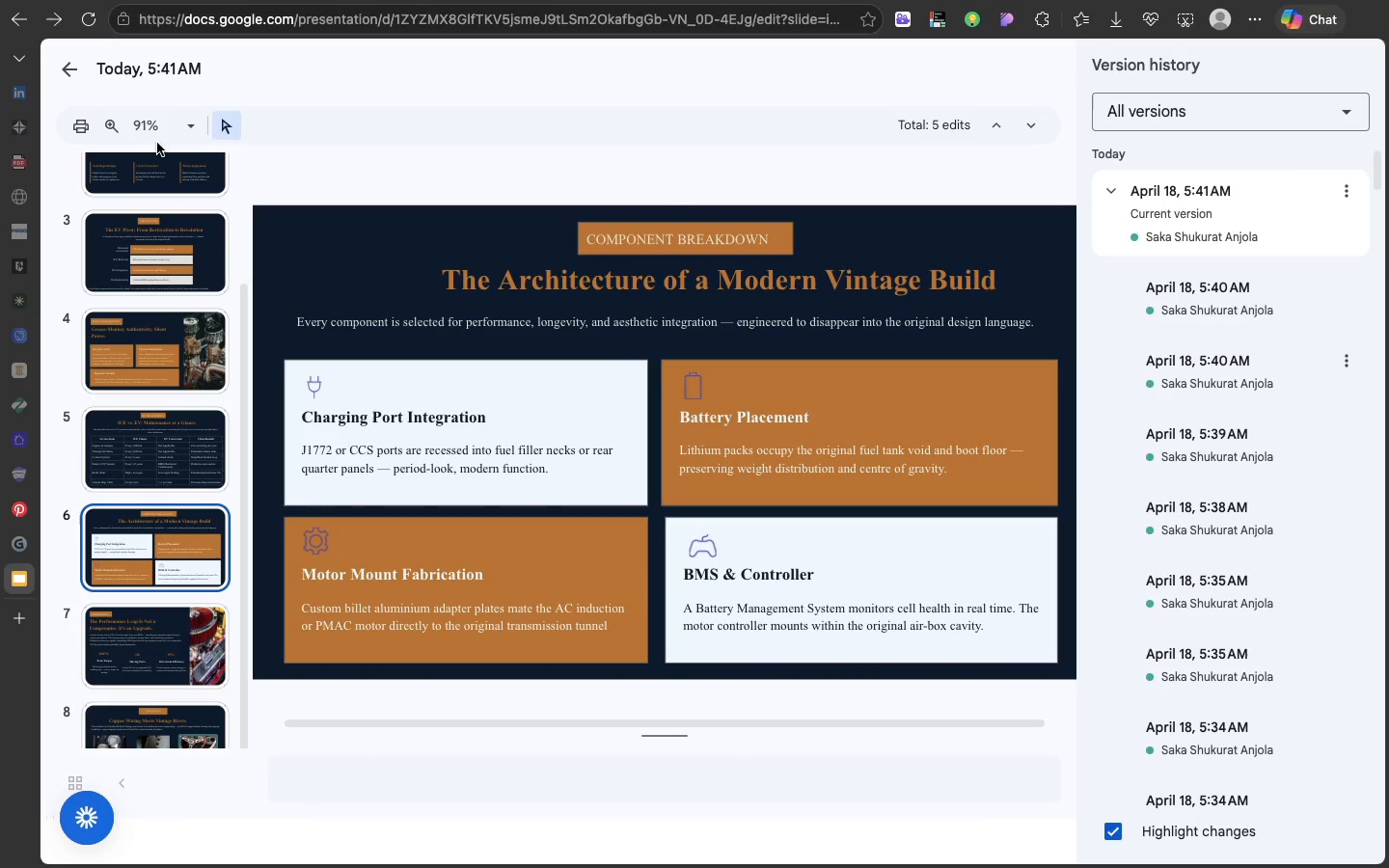 
scroll: coordinate [92, 451], scroll_direction: down, amount: 50.0
 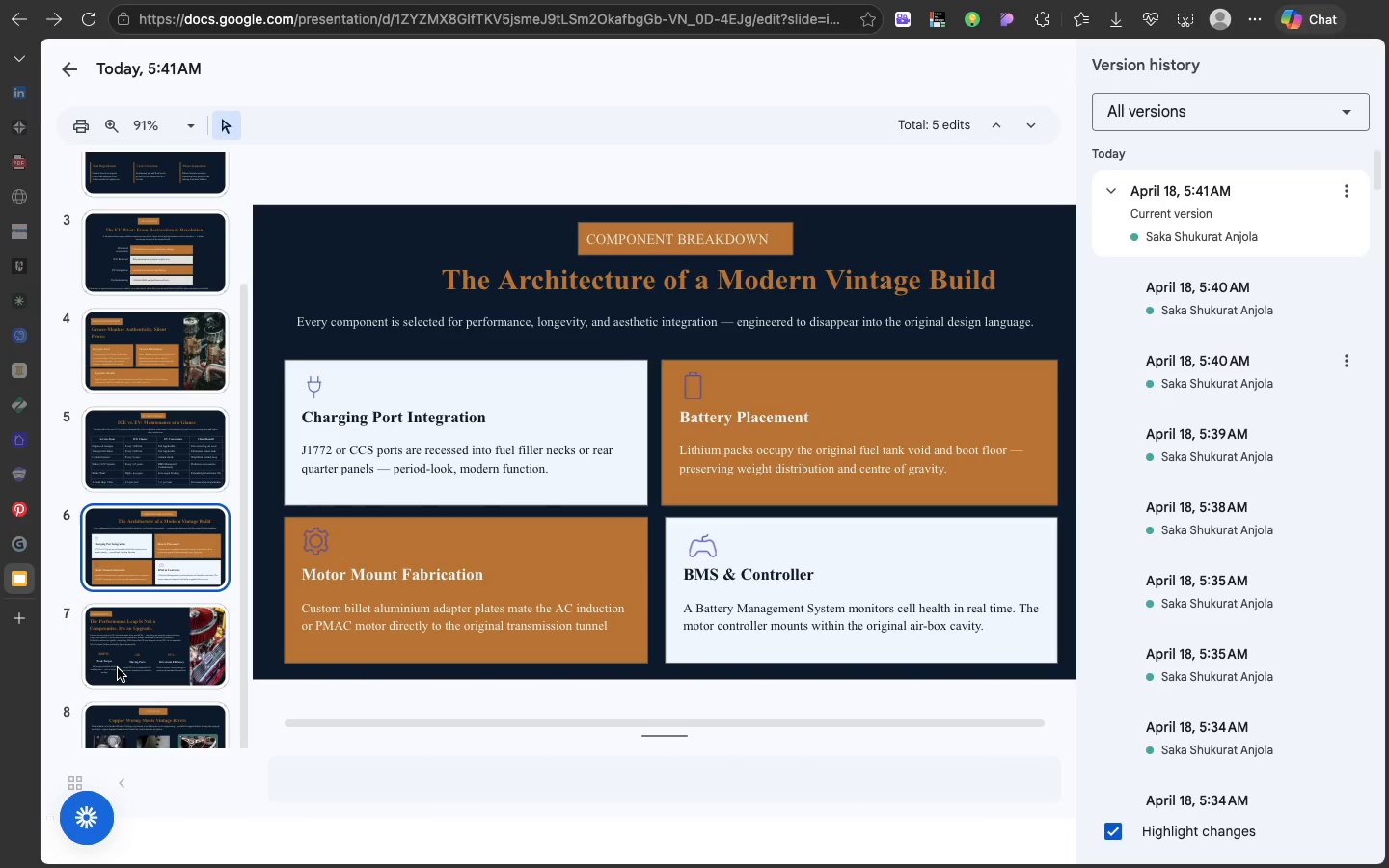 
left_click([118, 668])
 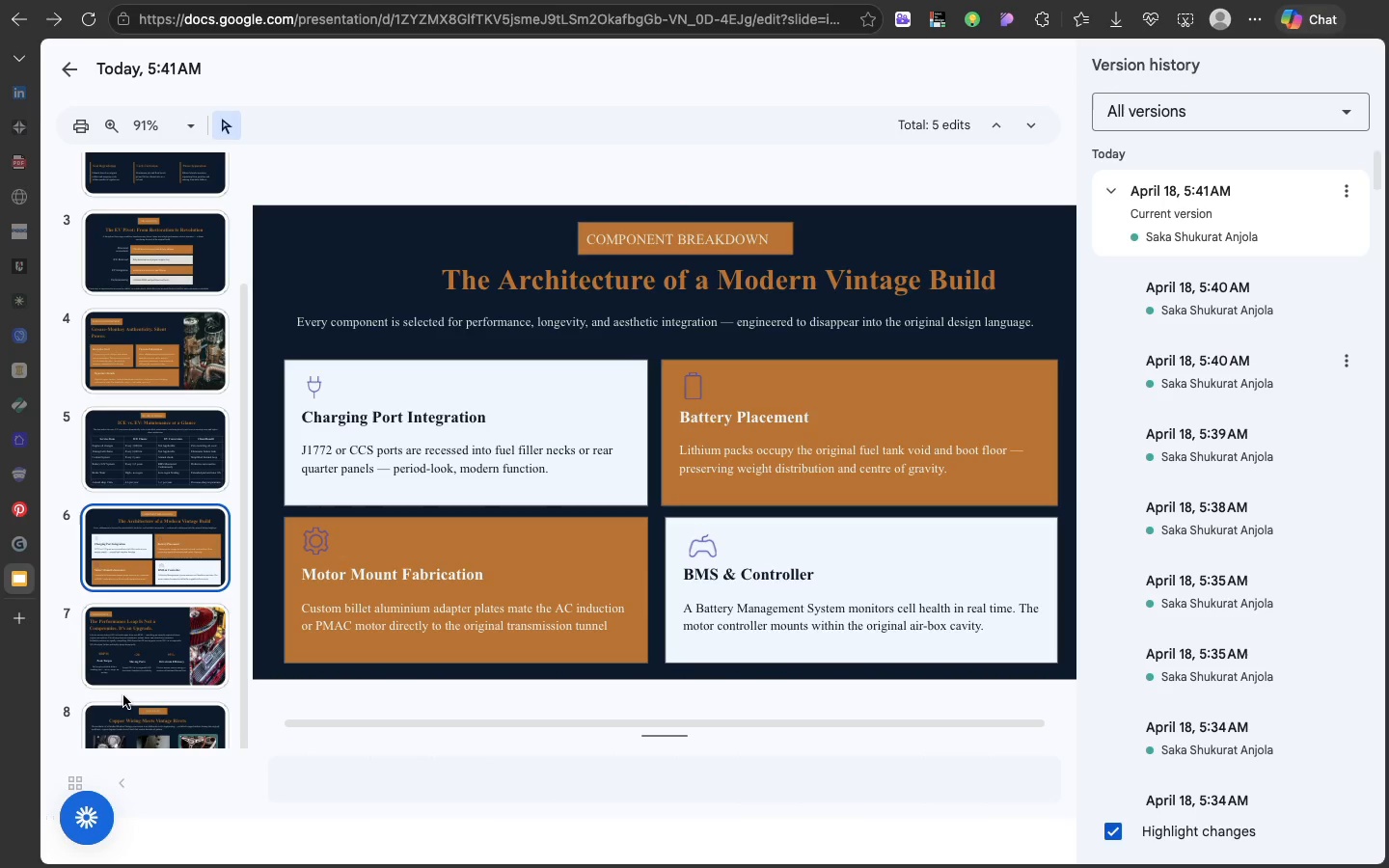 
left_click([123, 695])
 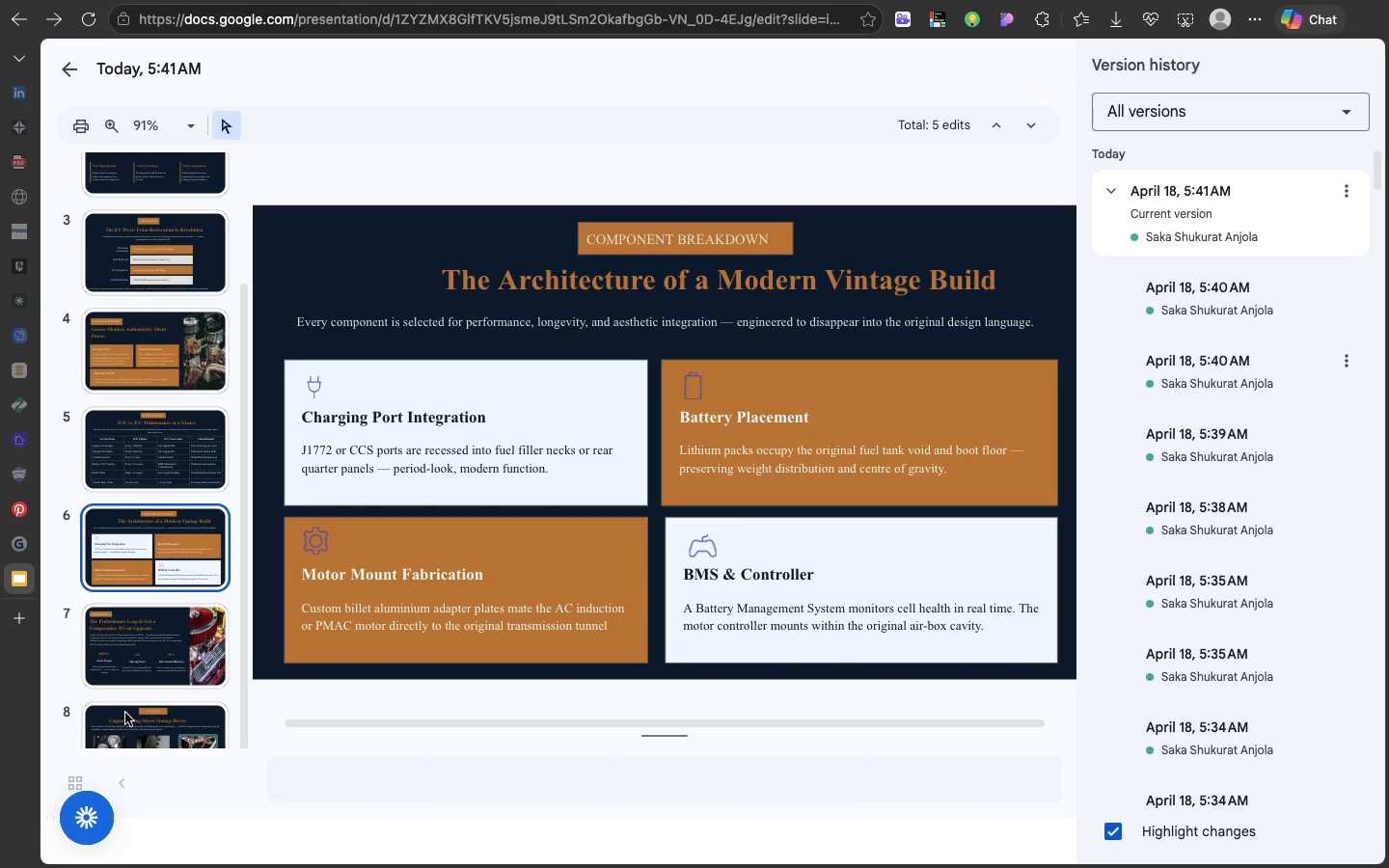 
left_click([125, 713])
 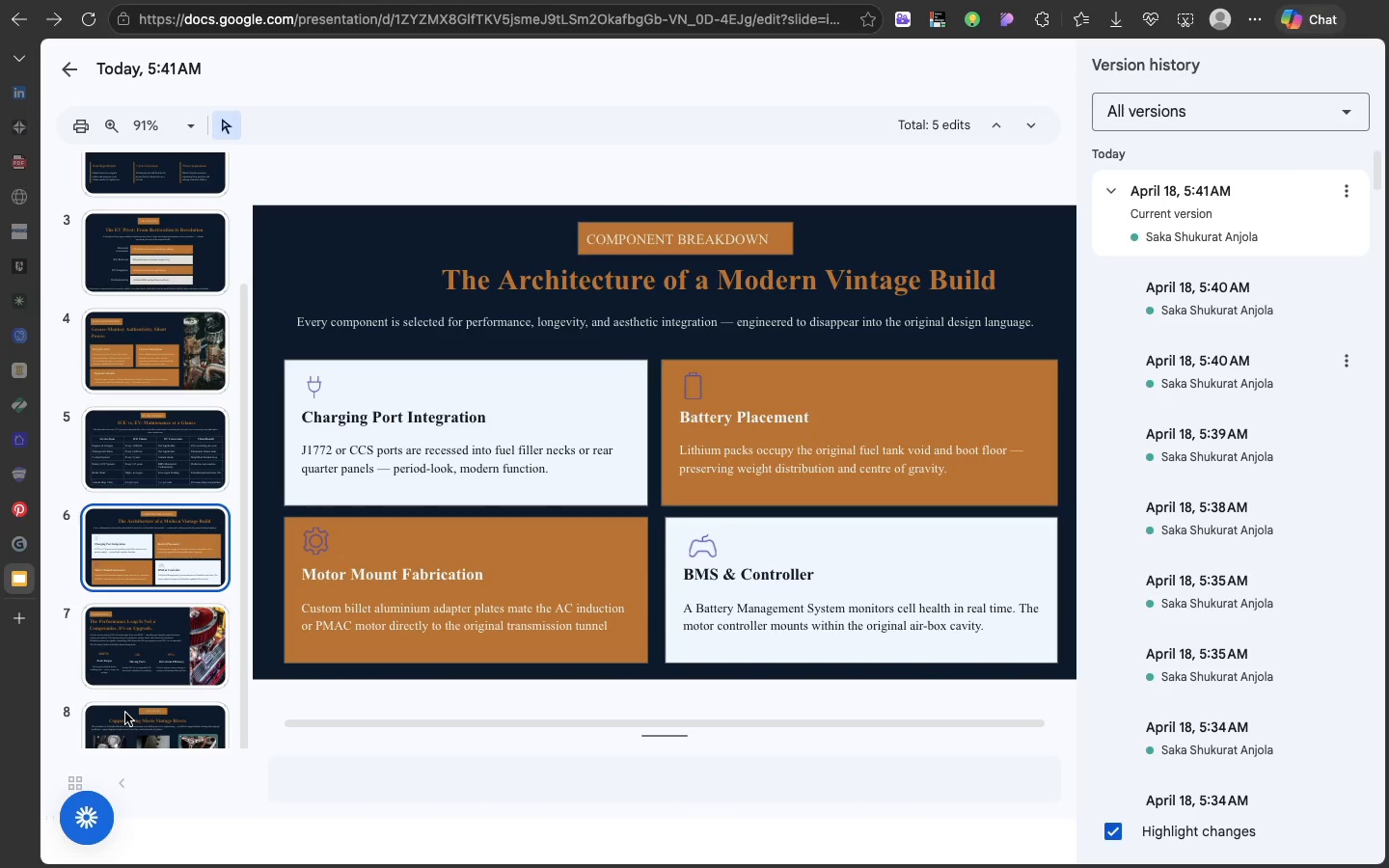 
scroll: coordinate [125, 713], scroll_direction: down, amount: 40.0
 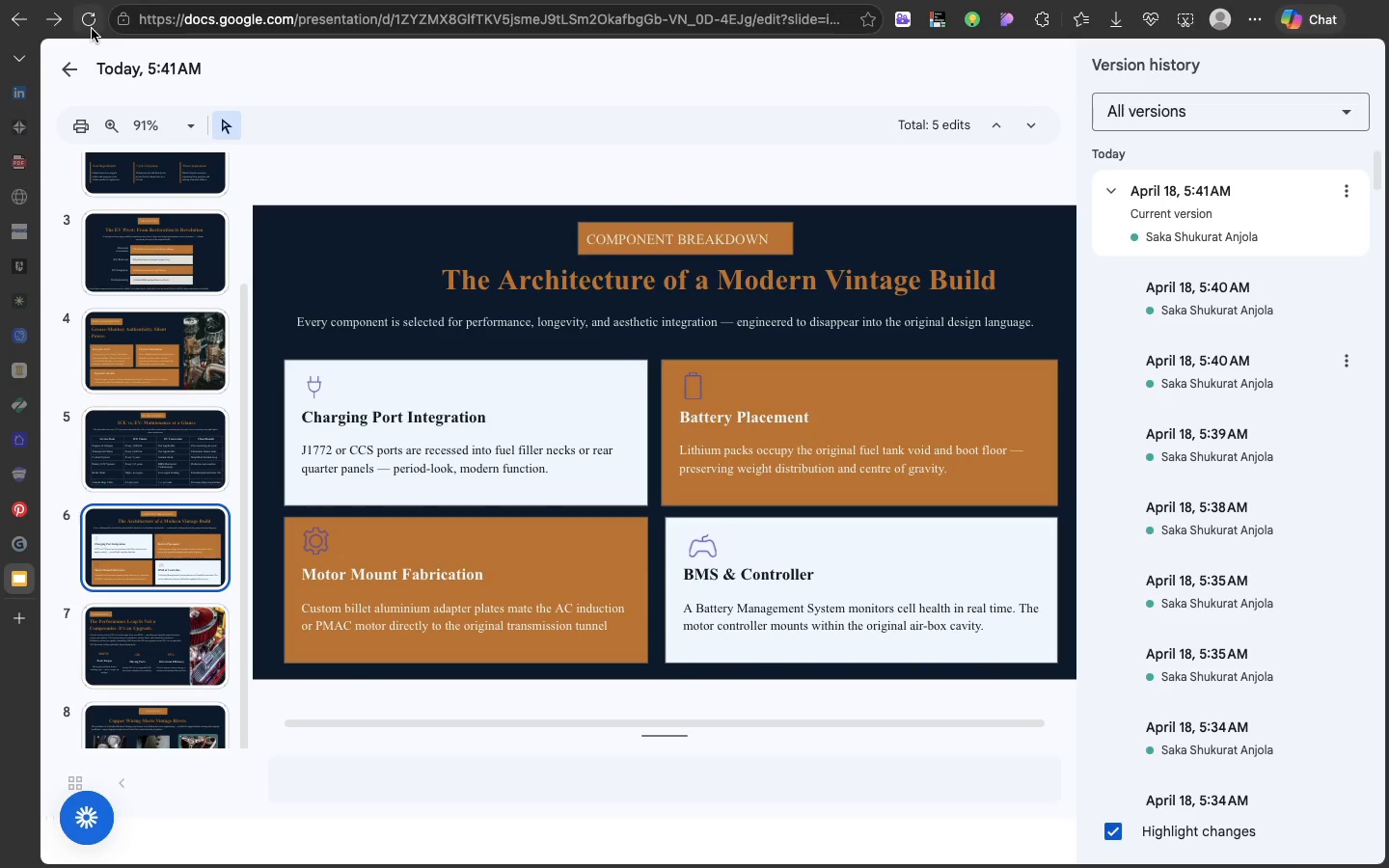 
left_click([72, 68])
 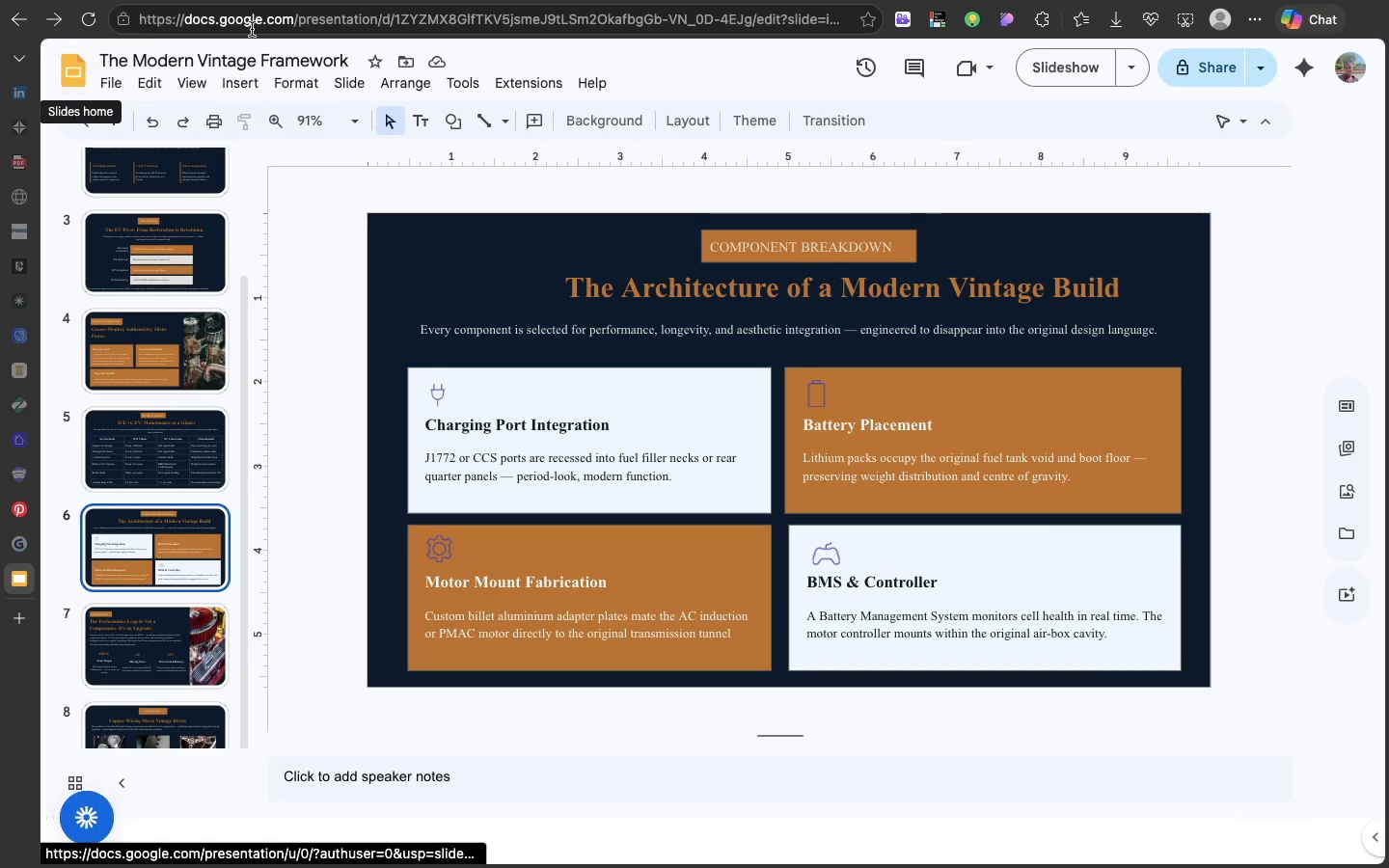 
scroll: coordinate [498, 389], scroll_direction: down, amount: 250.0
 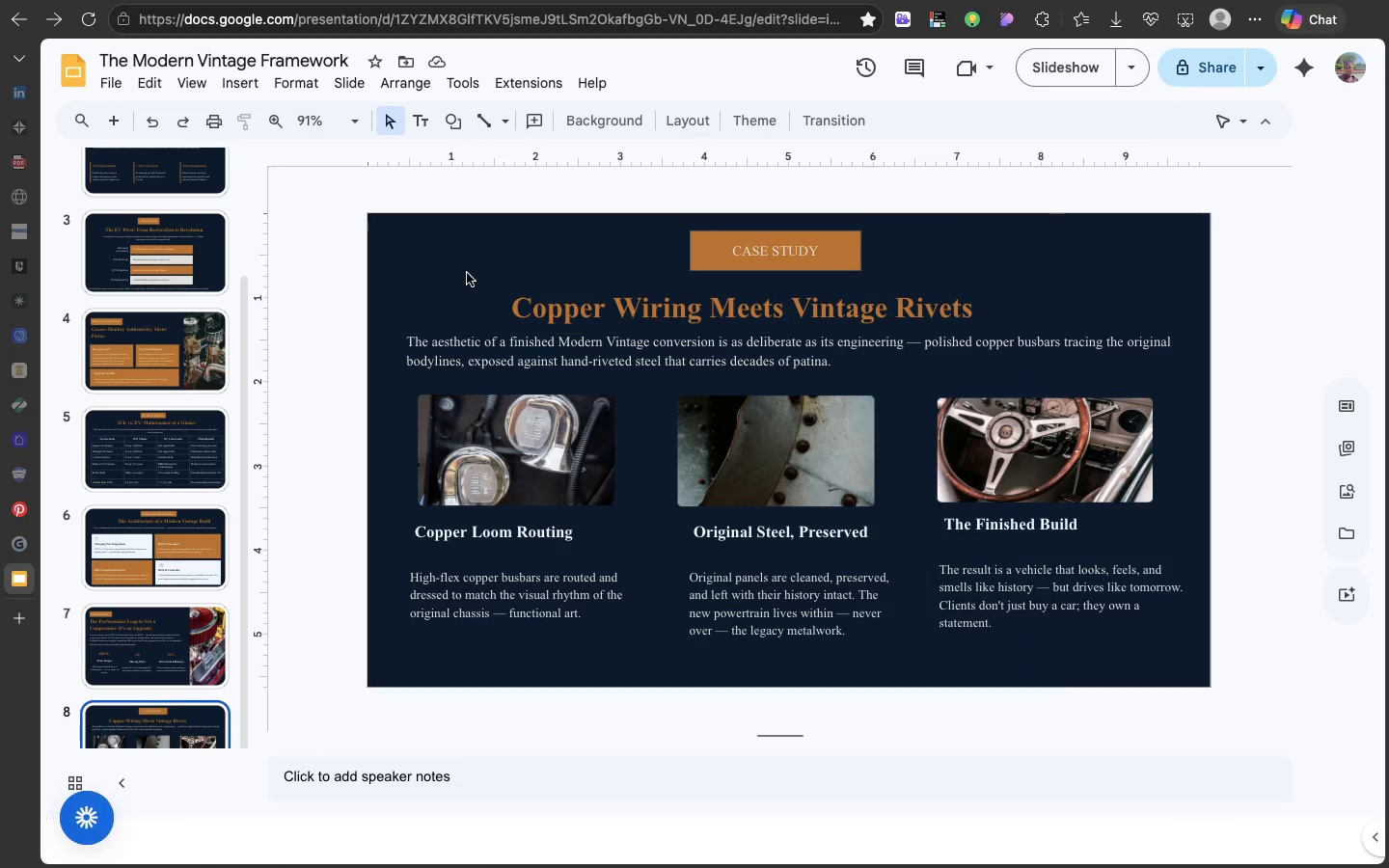 
left_click([467, 251])
 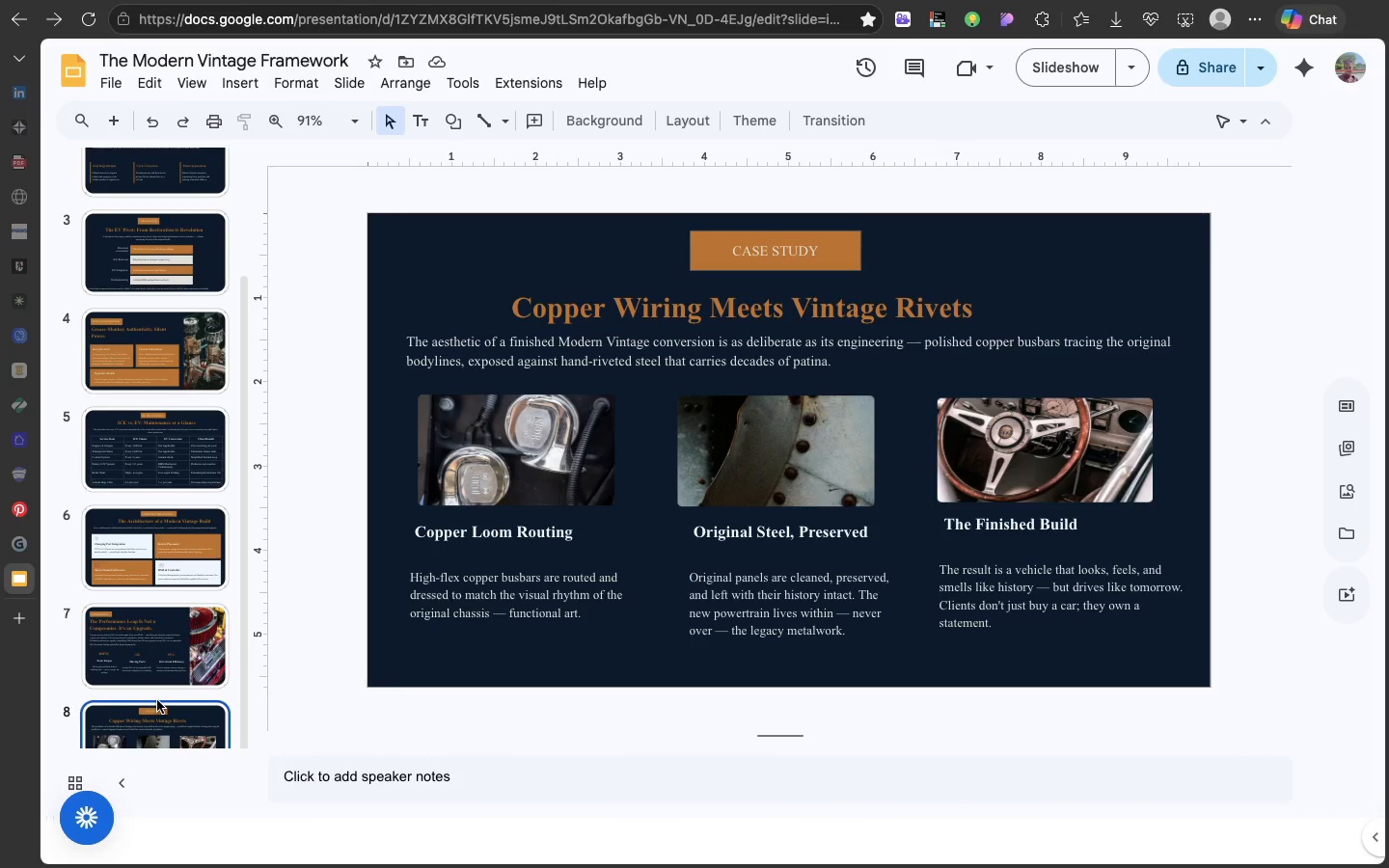 
wait(5.18)
 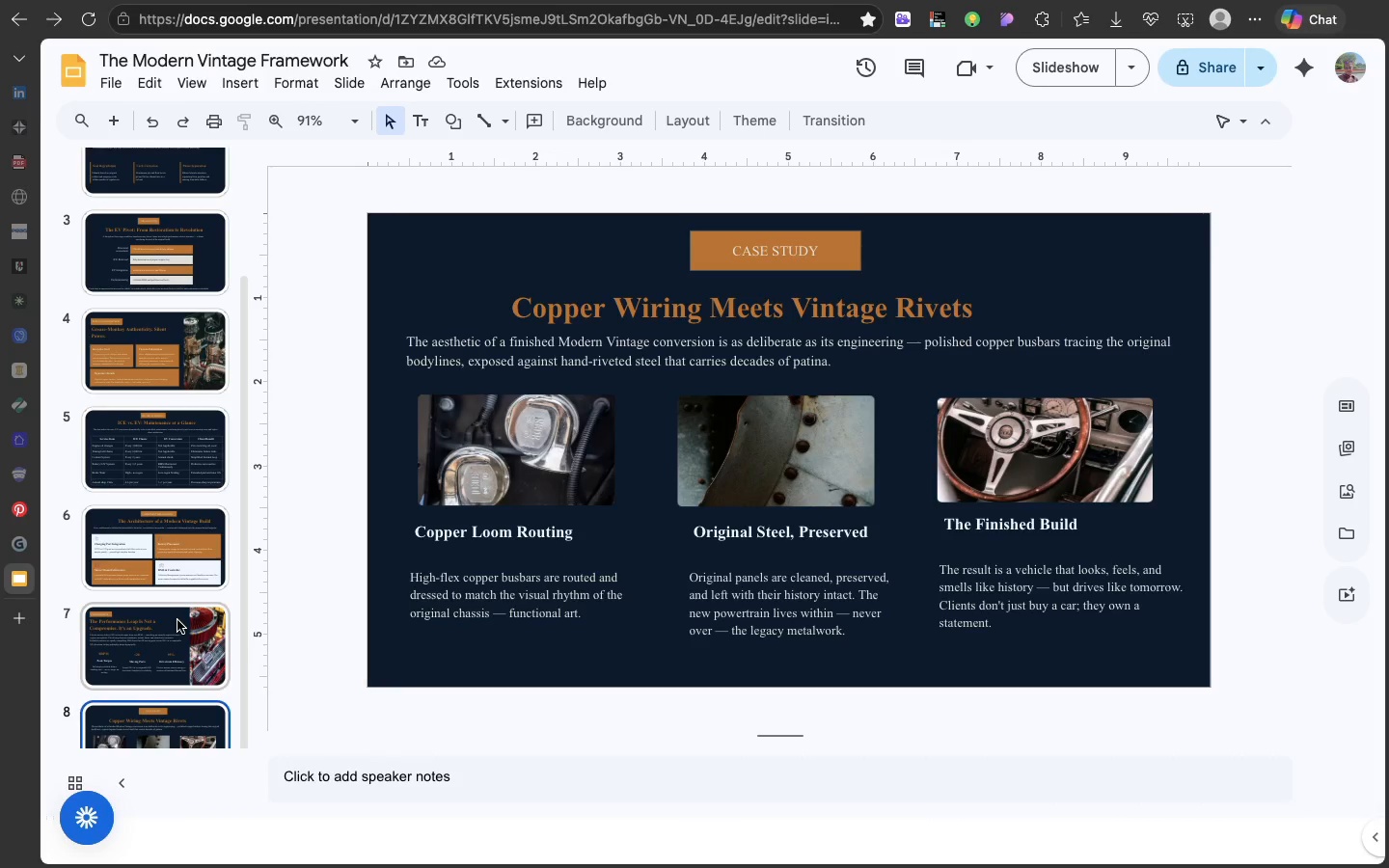 
key(Meta+D)
 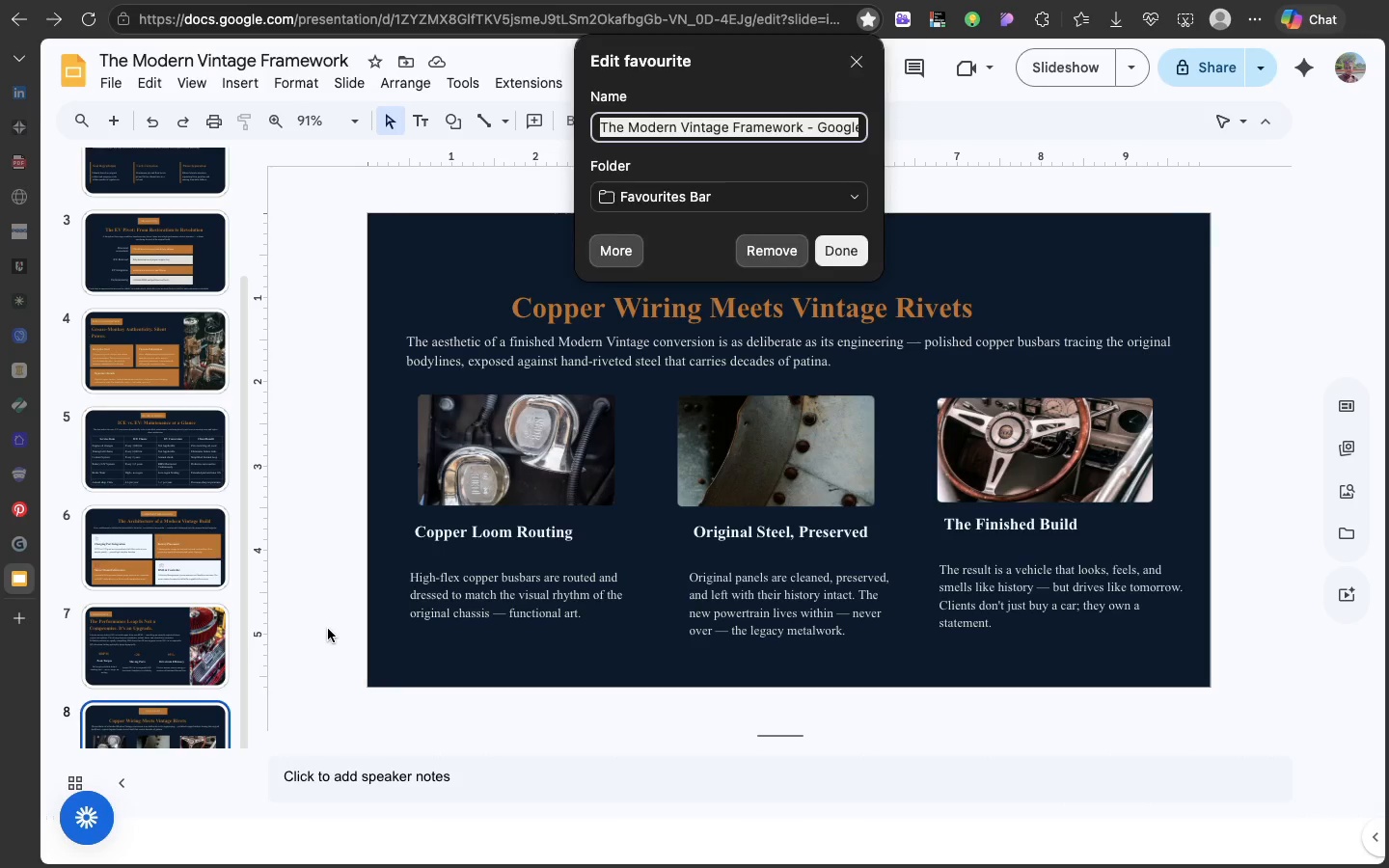 
left_click([328, 629])
 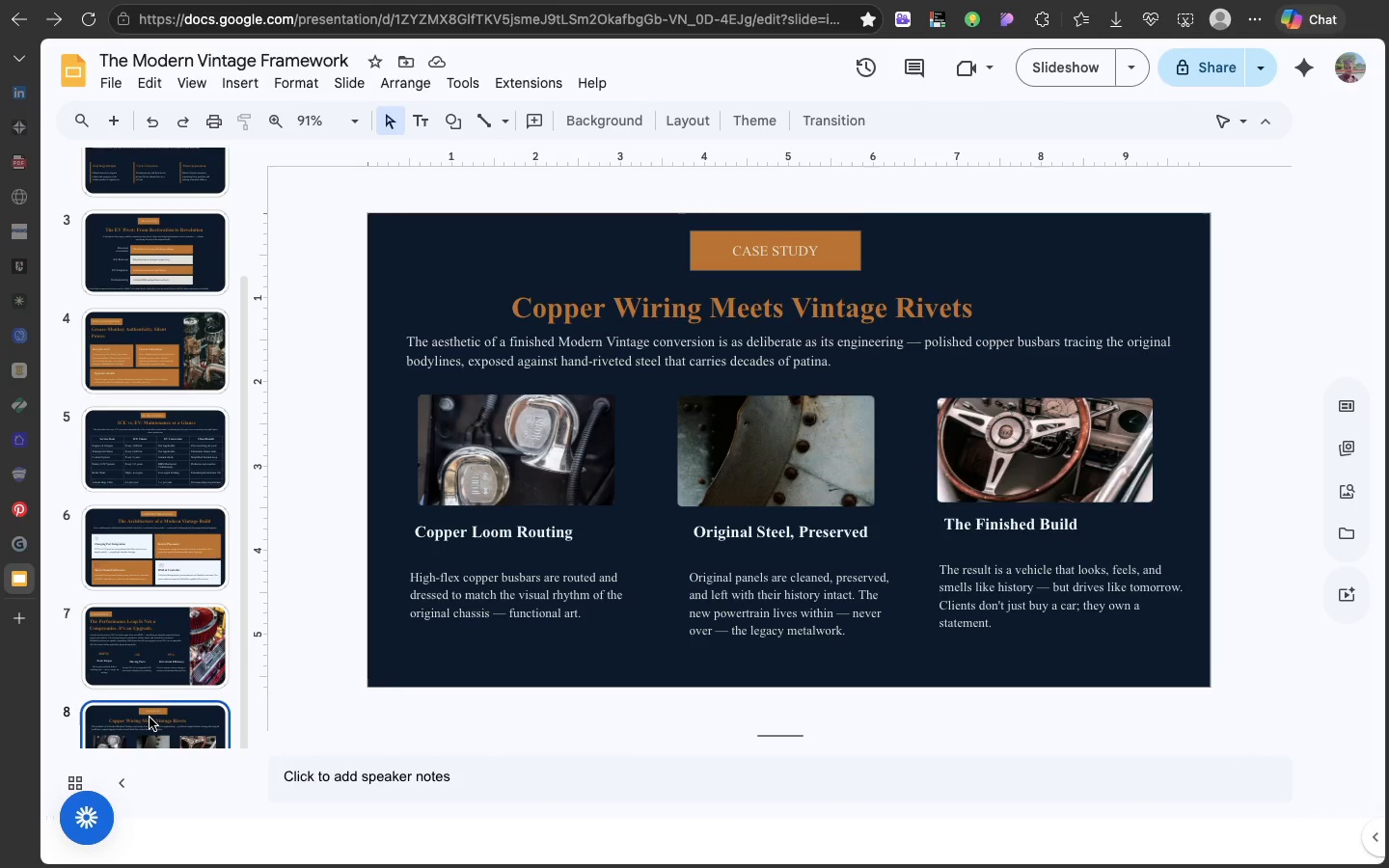 
left_click([150, 718])
 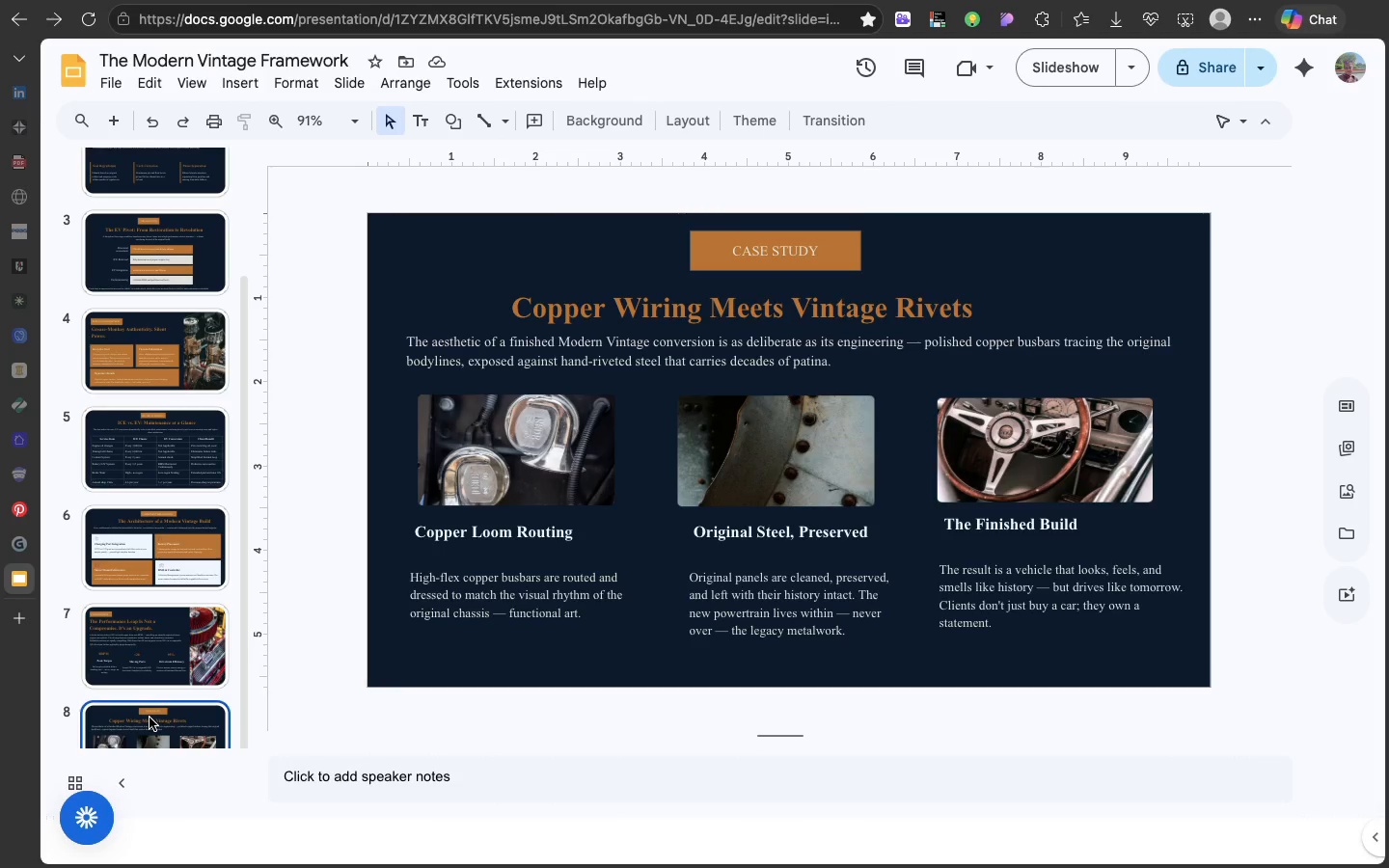 
key(Meta+D)
 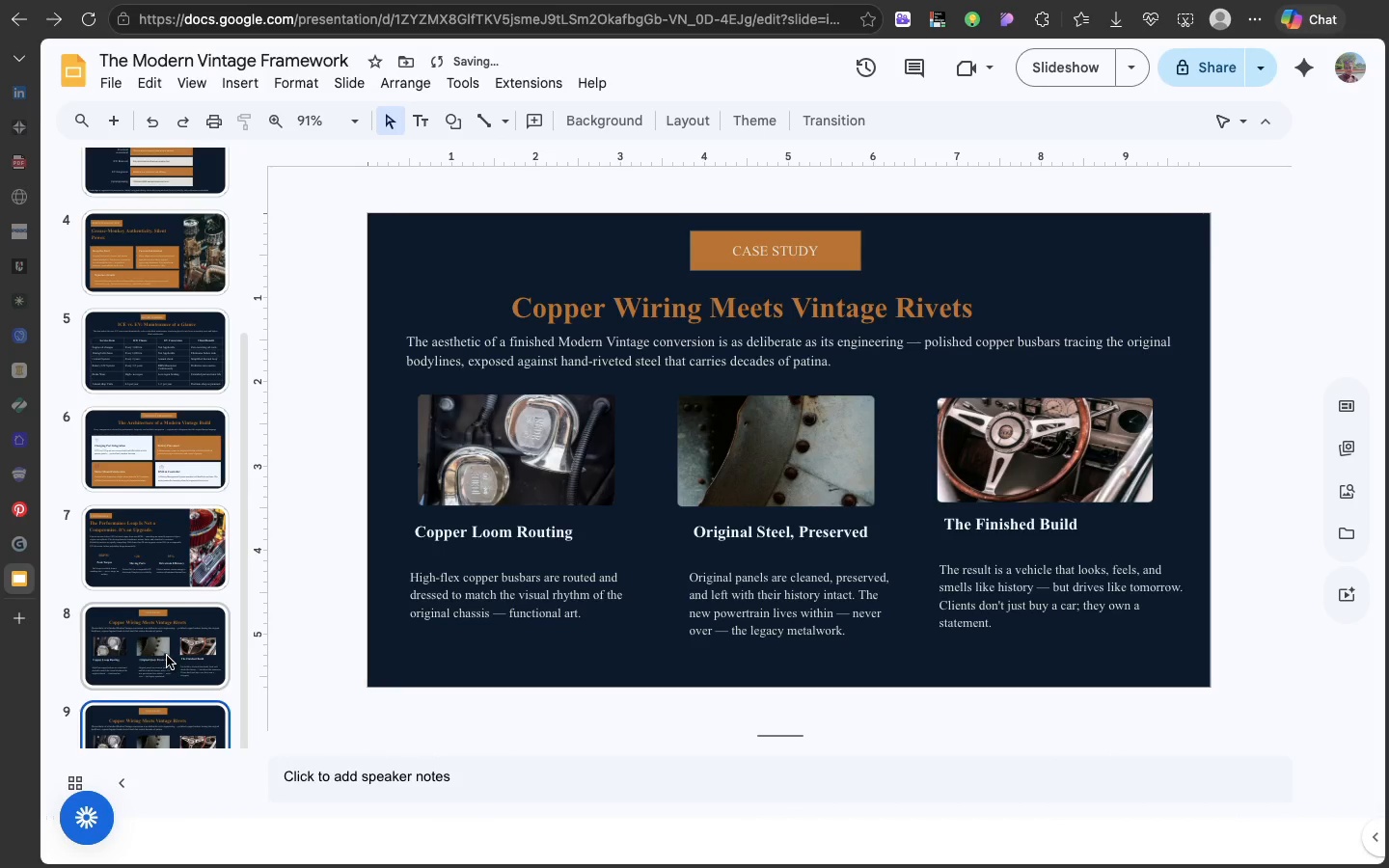 
left_click([167, 655])
 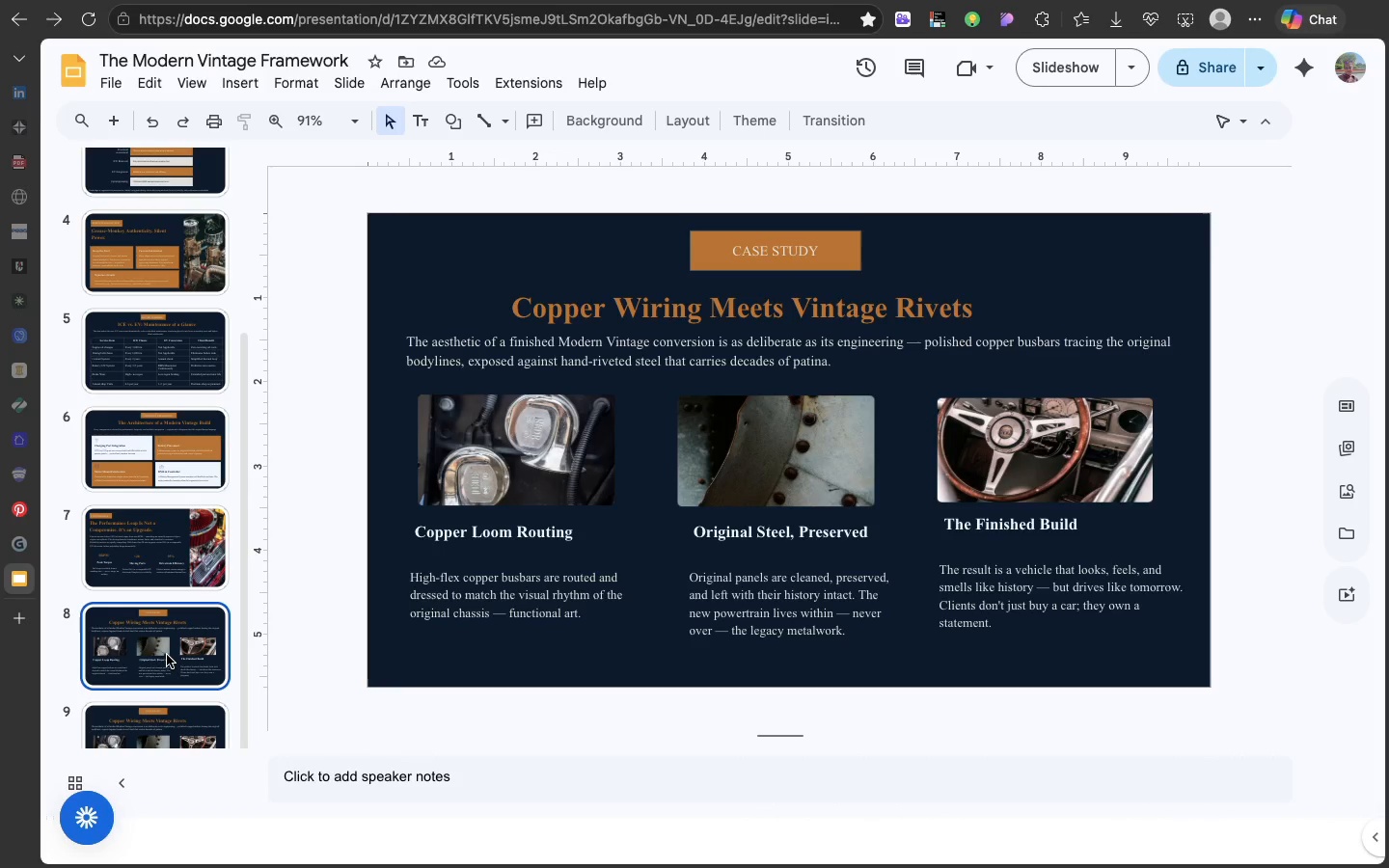 
wait(37.07)
 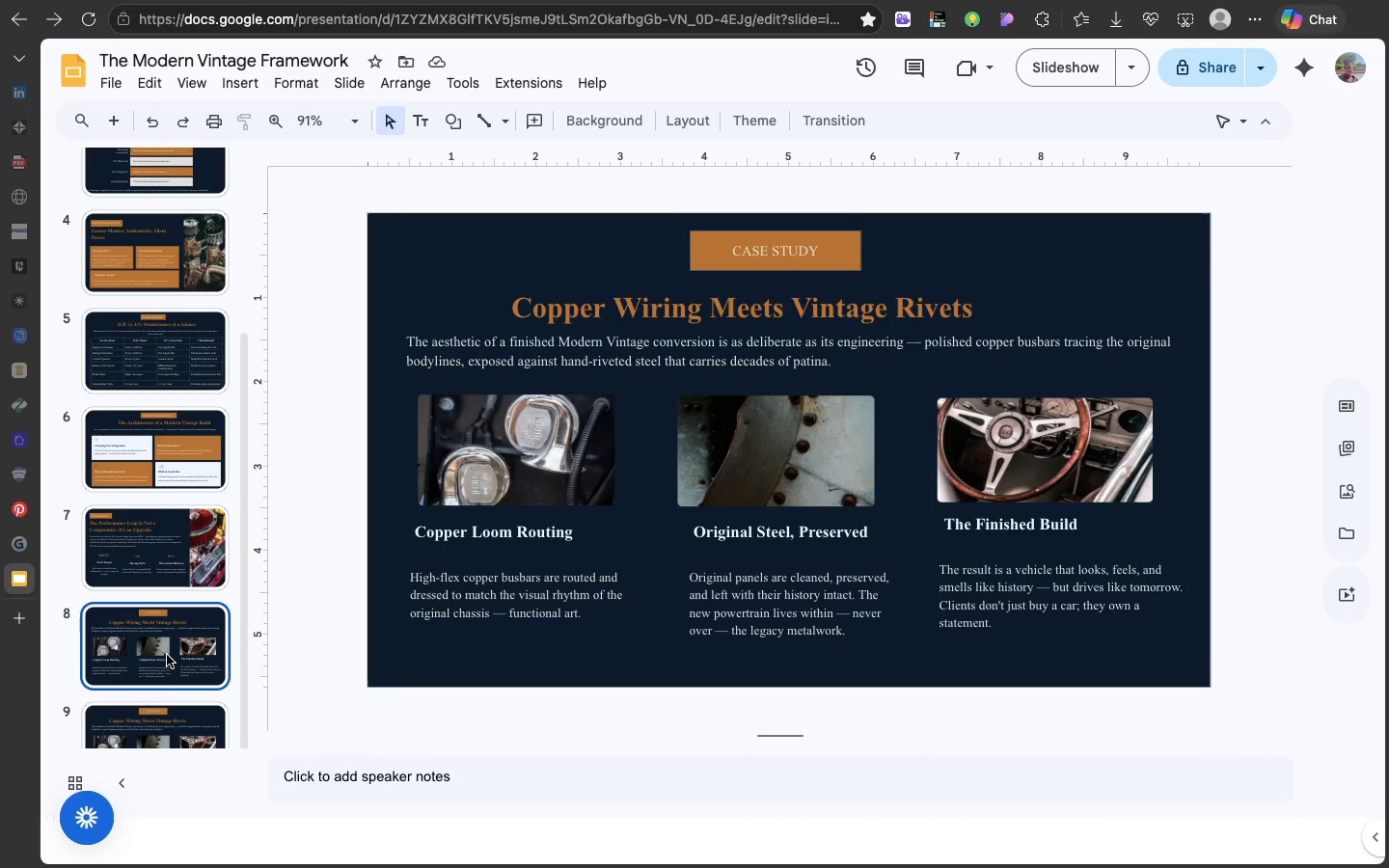 
left_click([602, 465])
 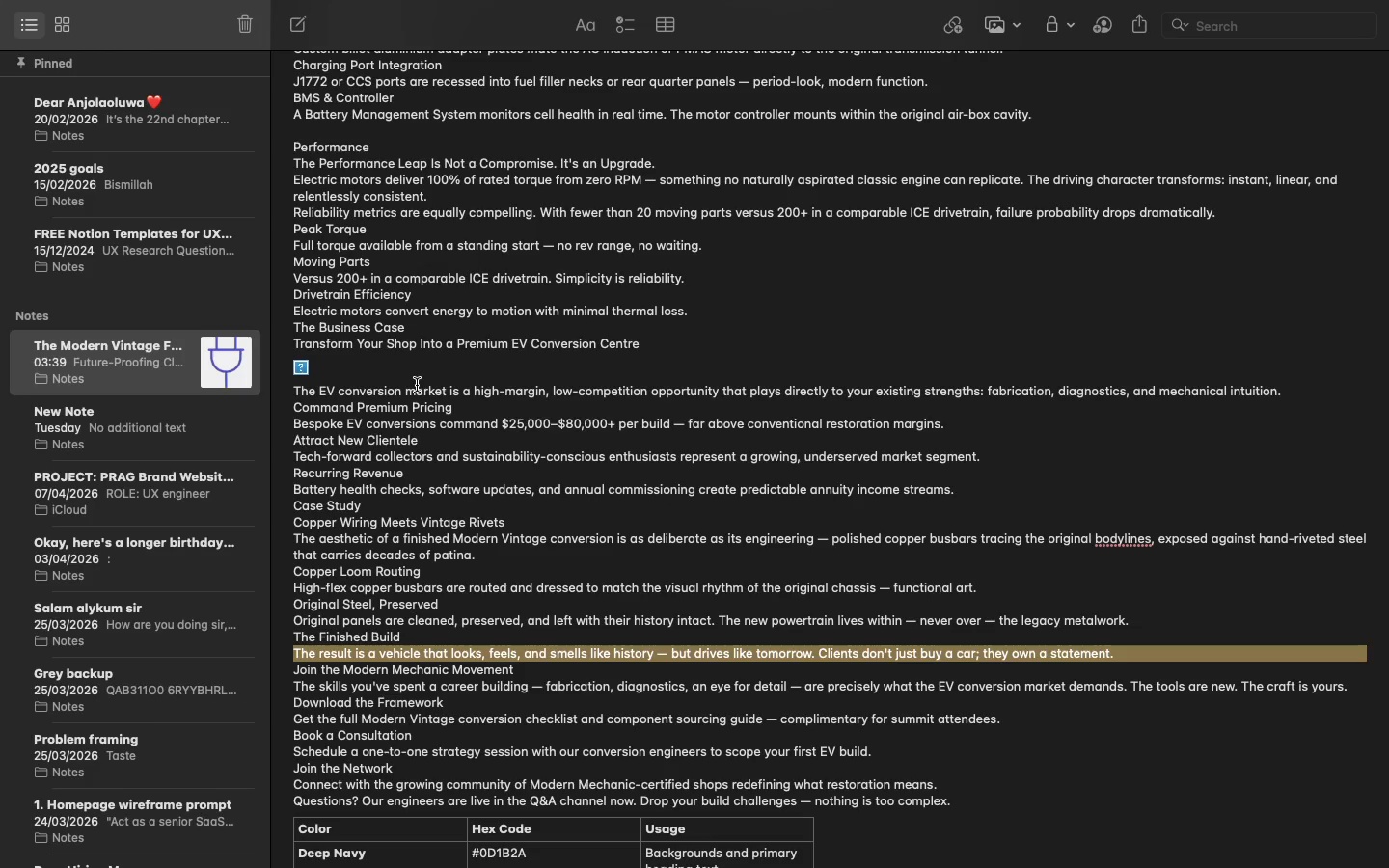 
wait(9.48)
 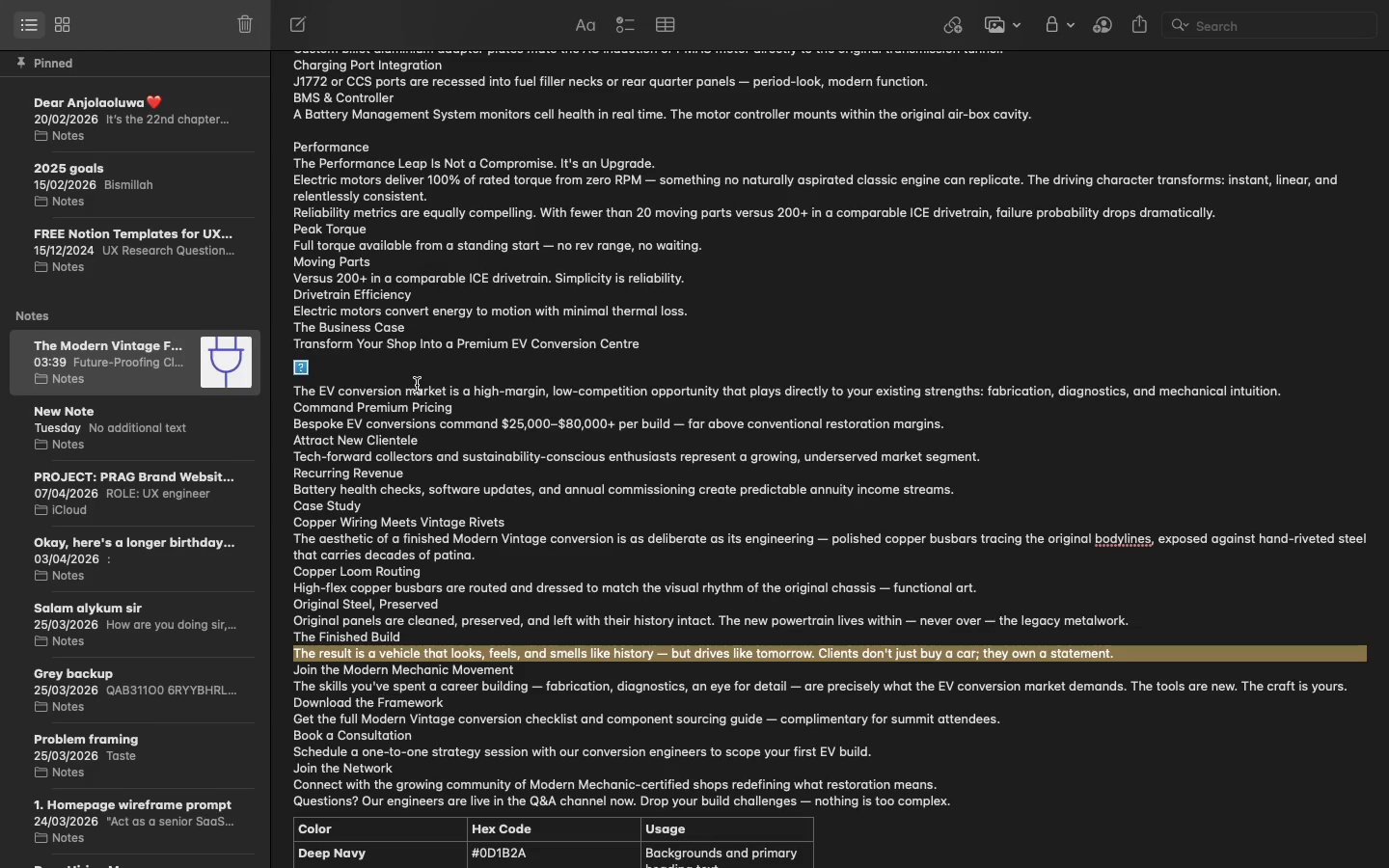 
double_click([391, 332])
 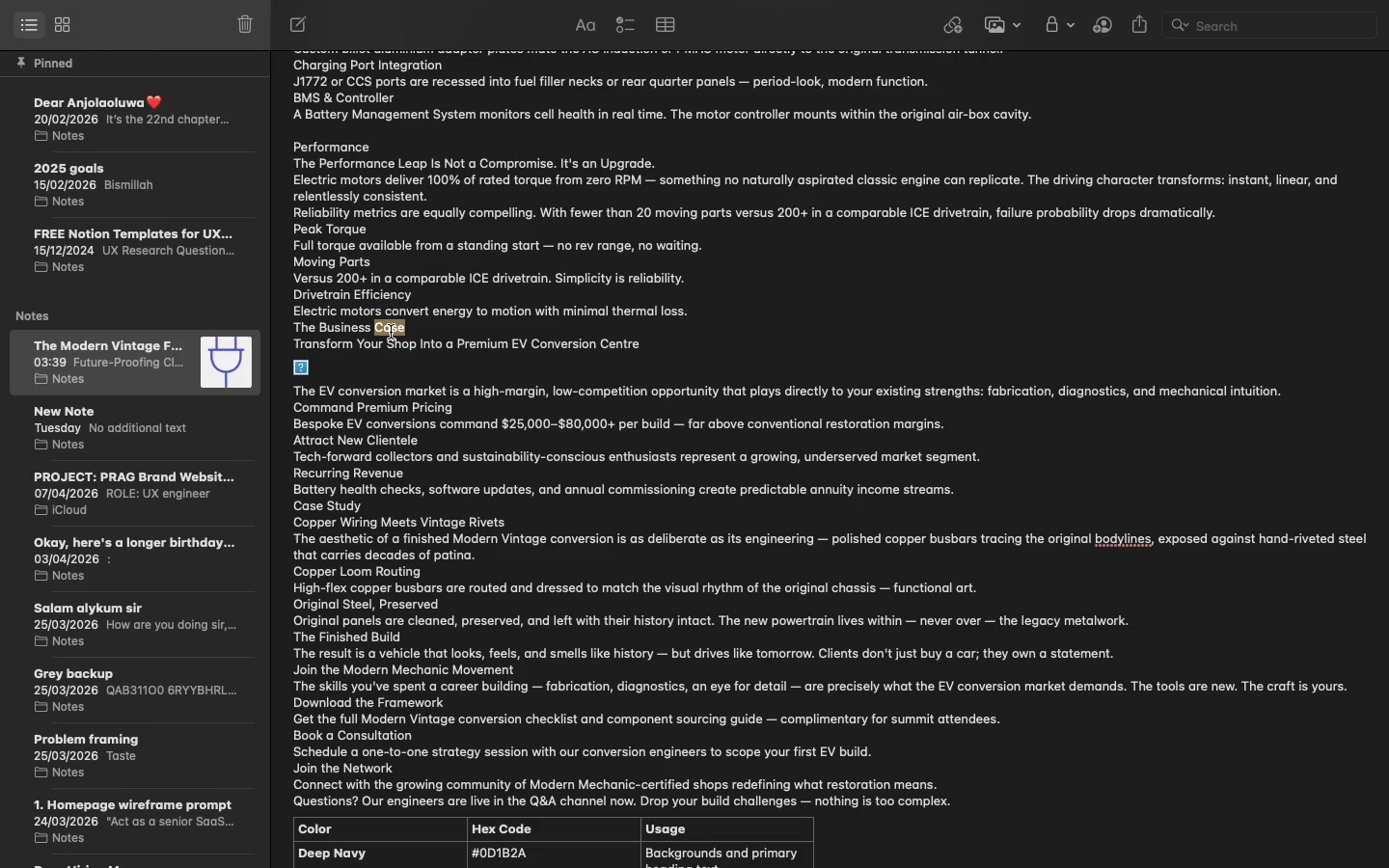 
double_click([391, 332])
 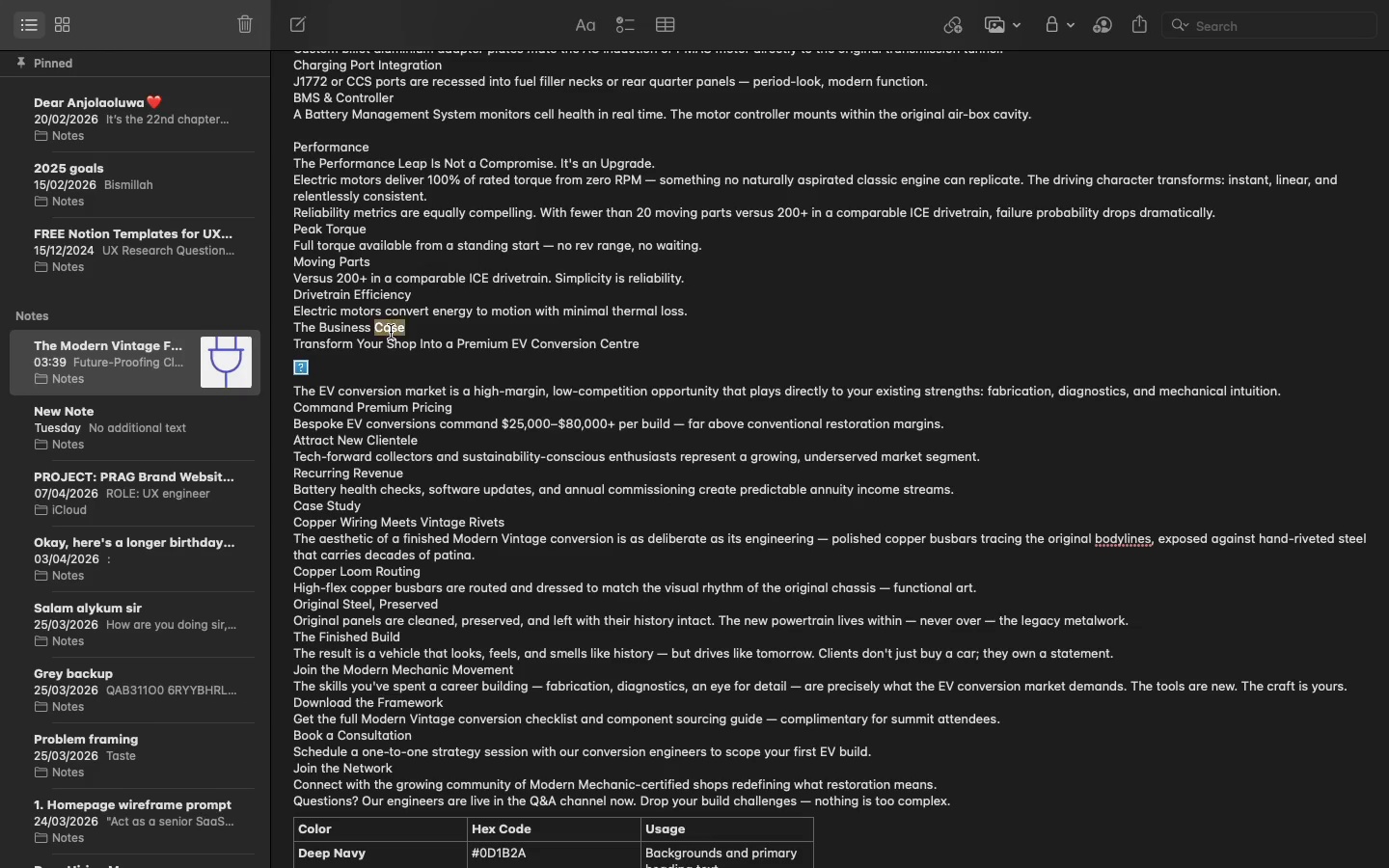 
double_click([391, 332])
 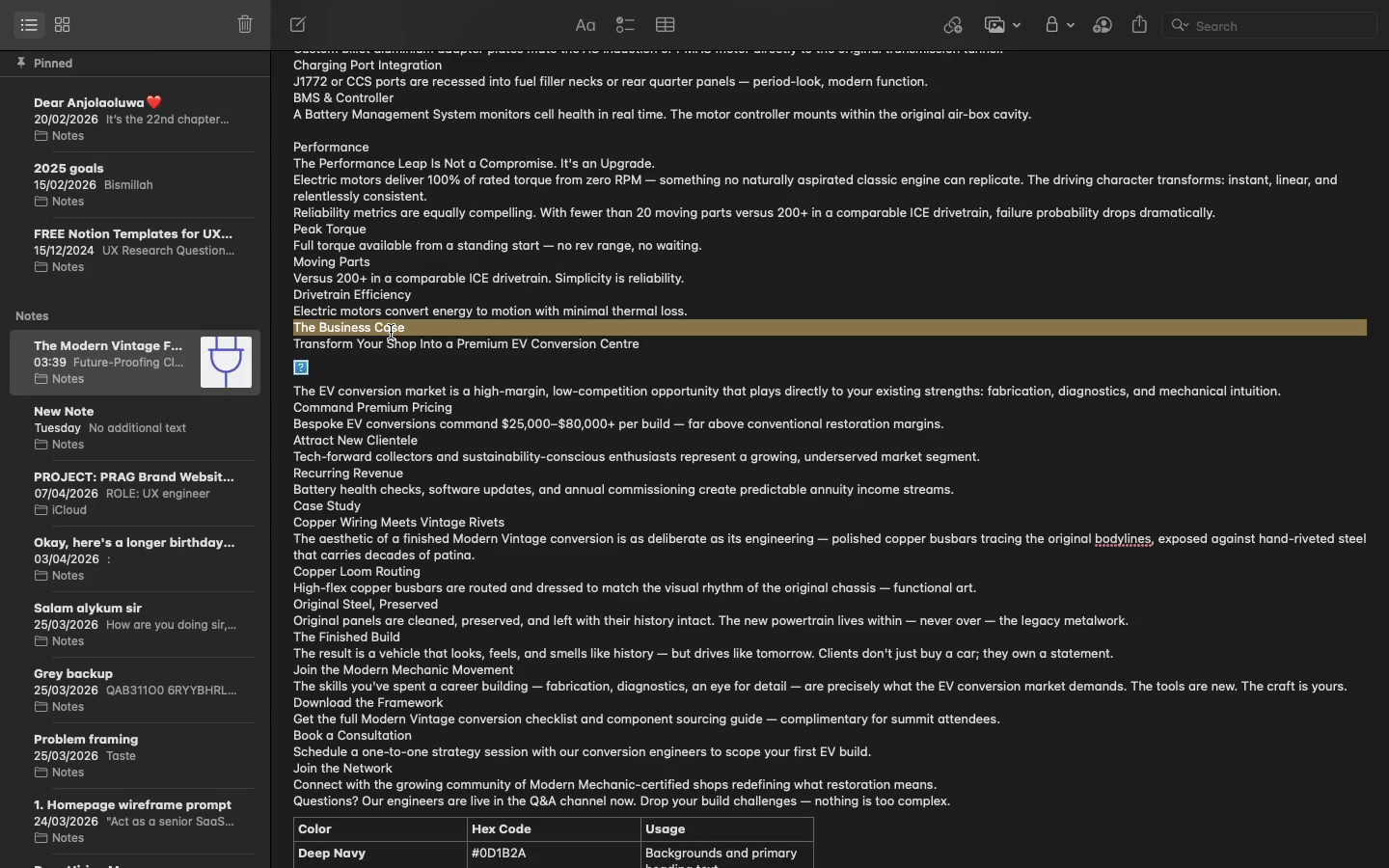 
triple_click([391, 332])
 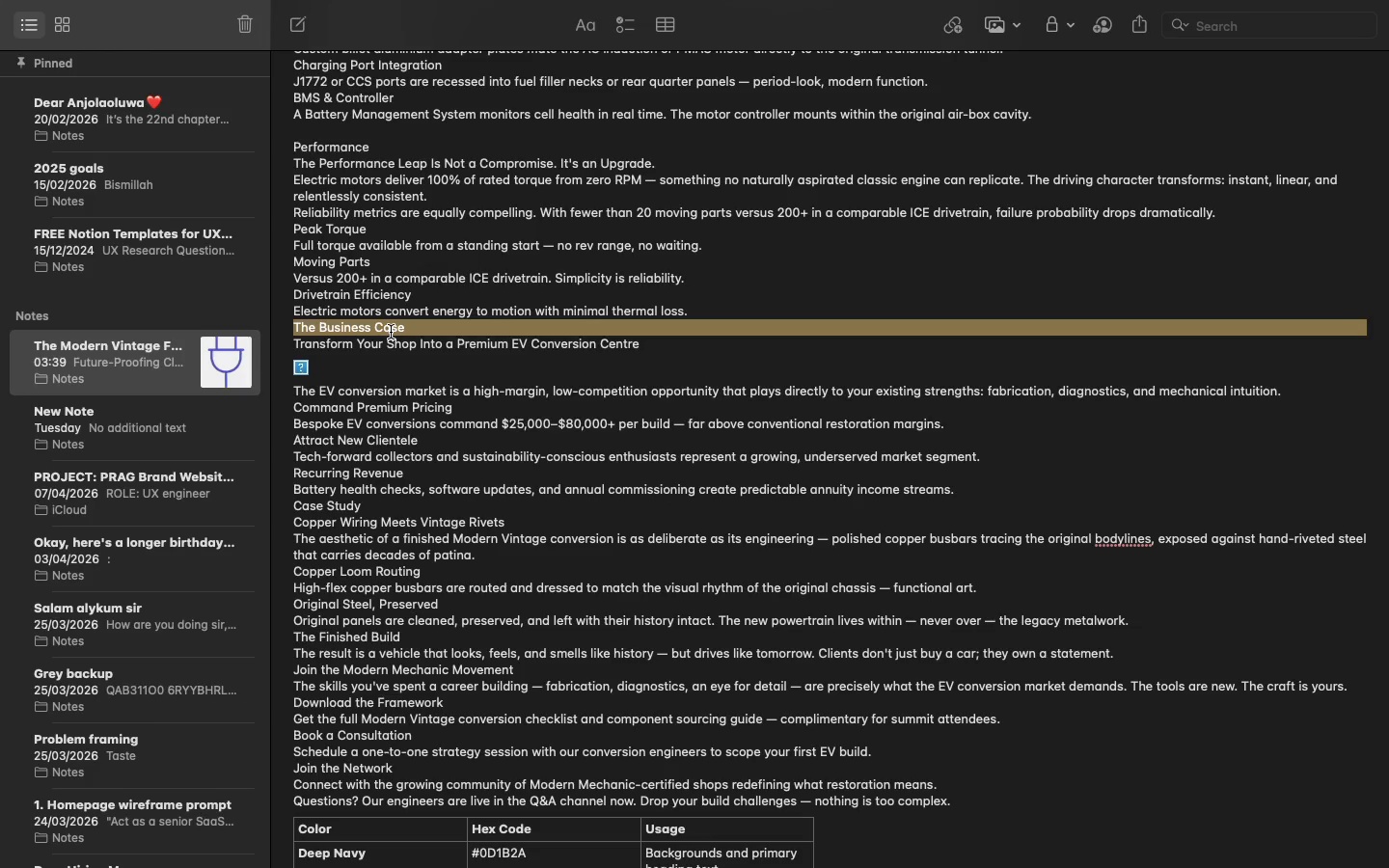 
triple_click([391, 332])
 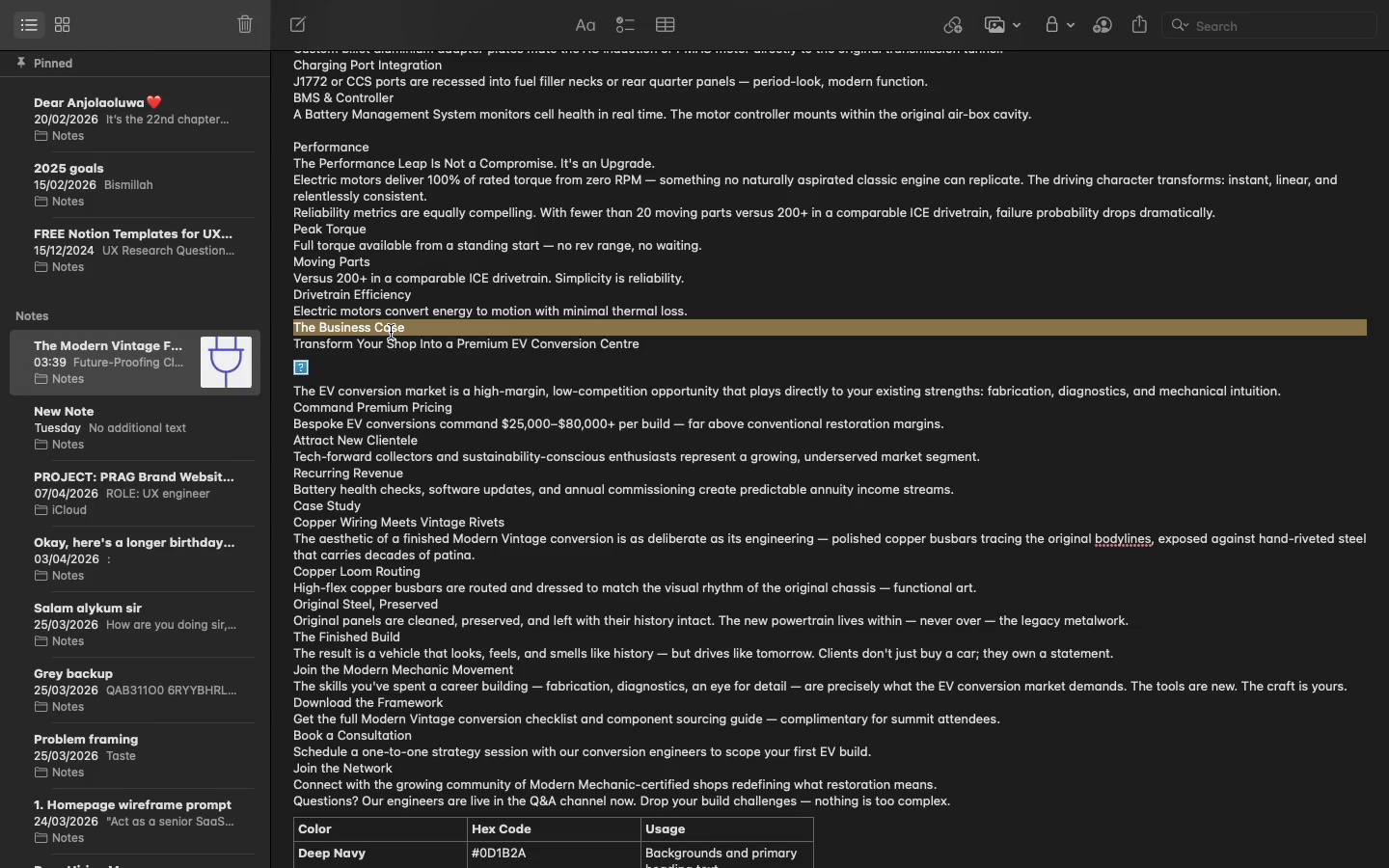 
key(Meta+C)
 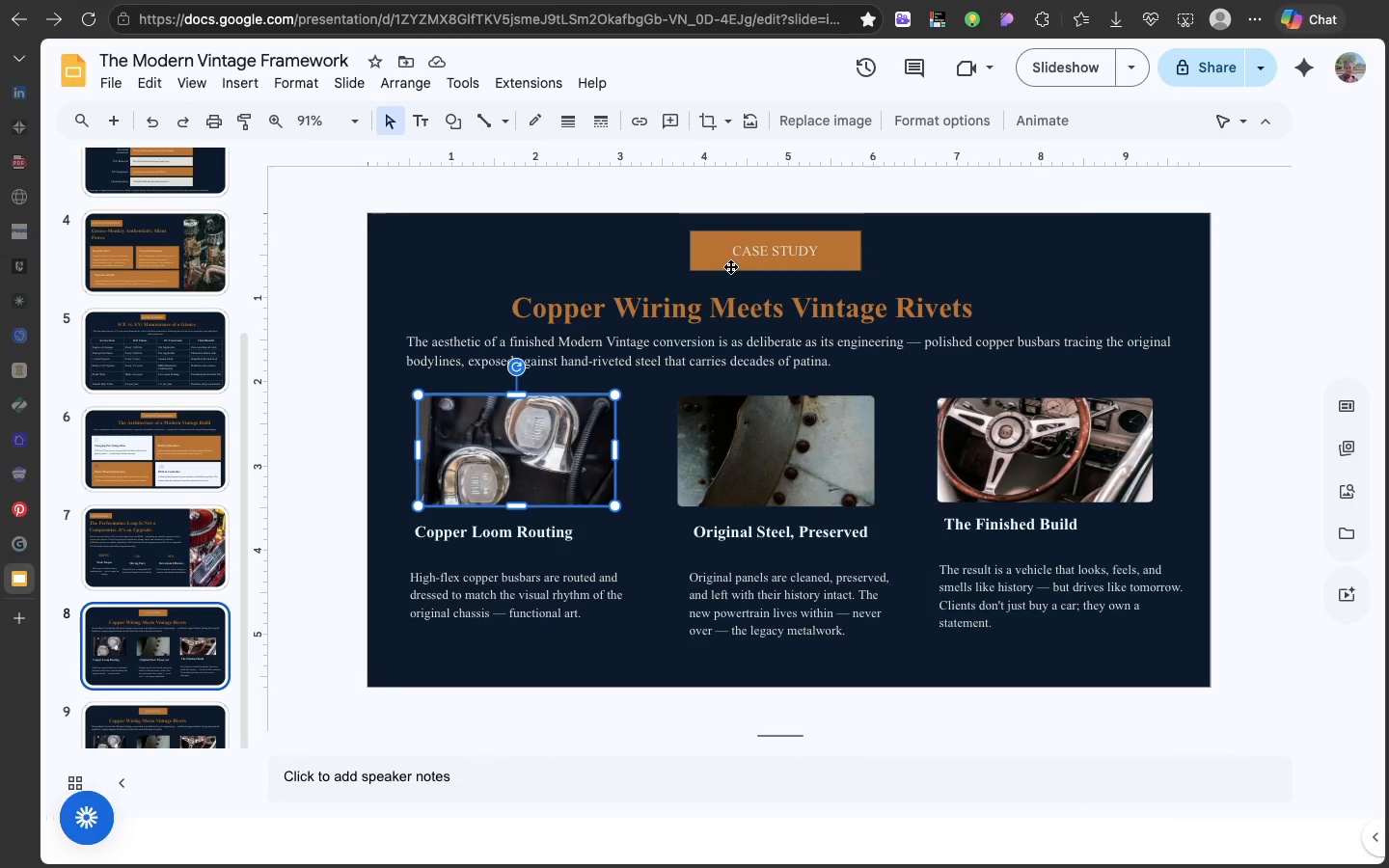 
left_click([746, 253])
 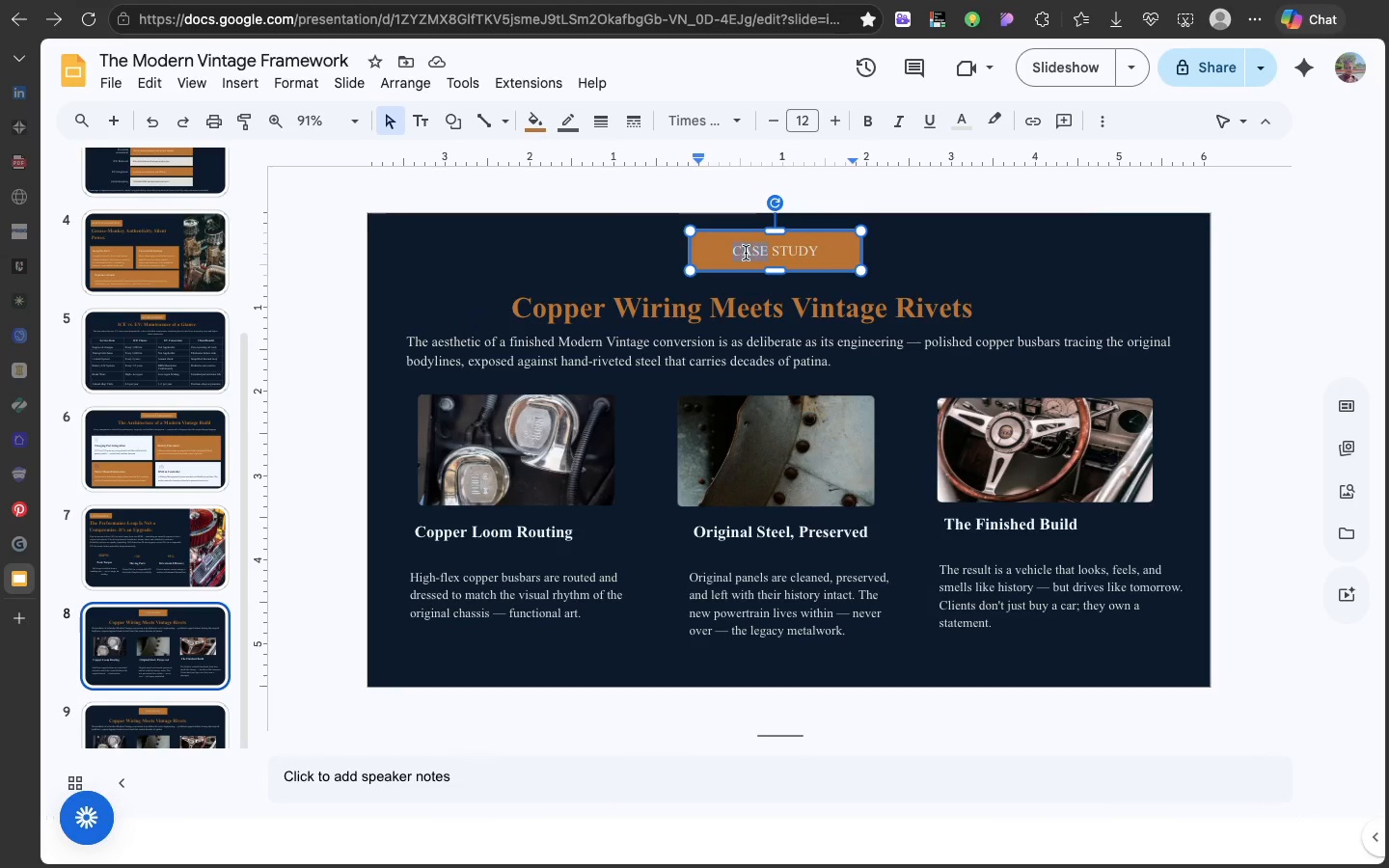 
double_click([746, 253])
 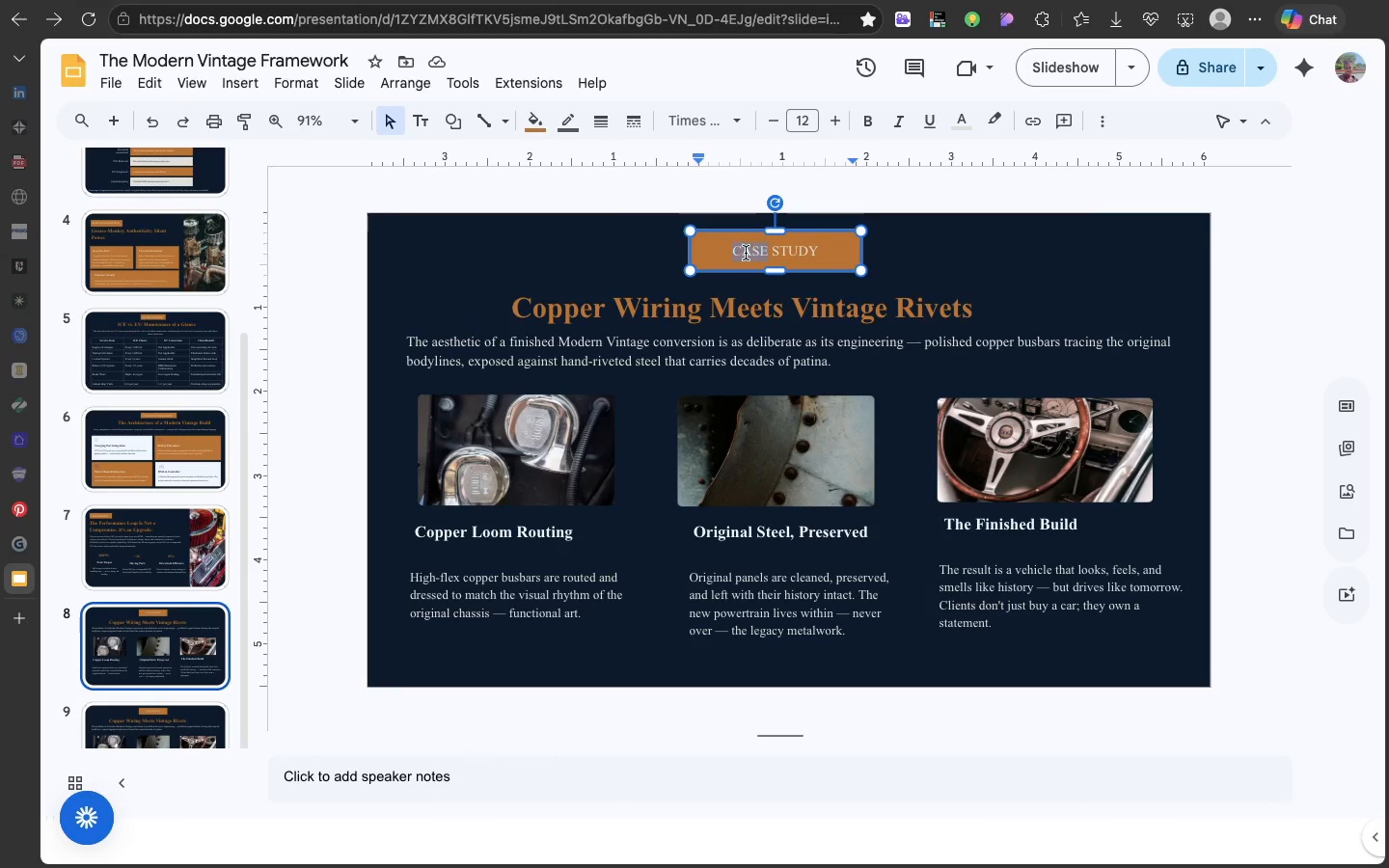 
double_click([746, 253])
 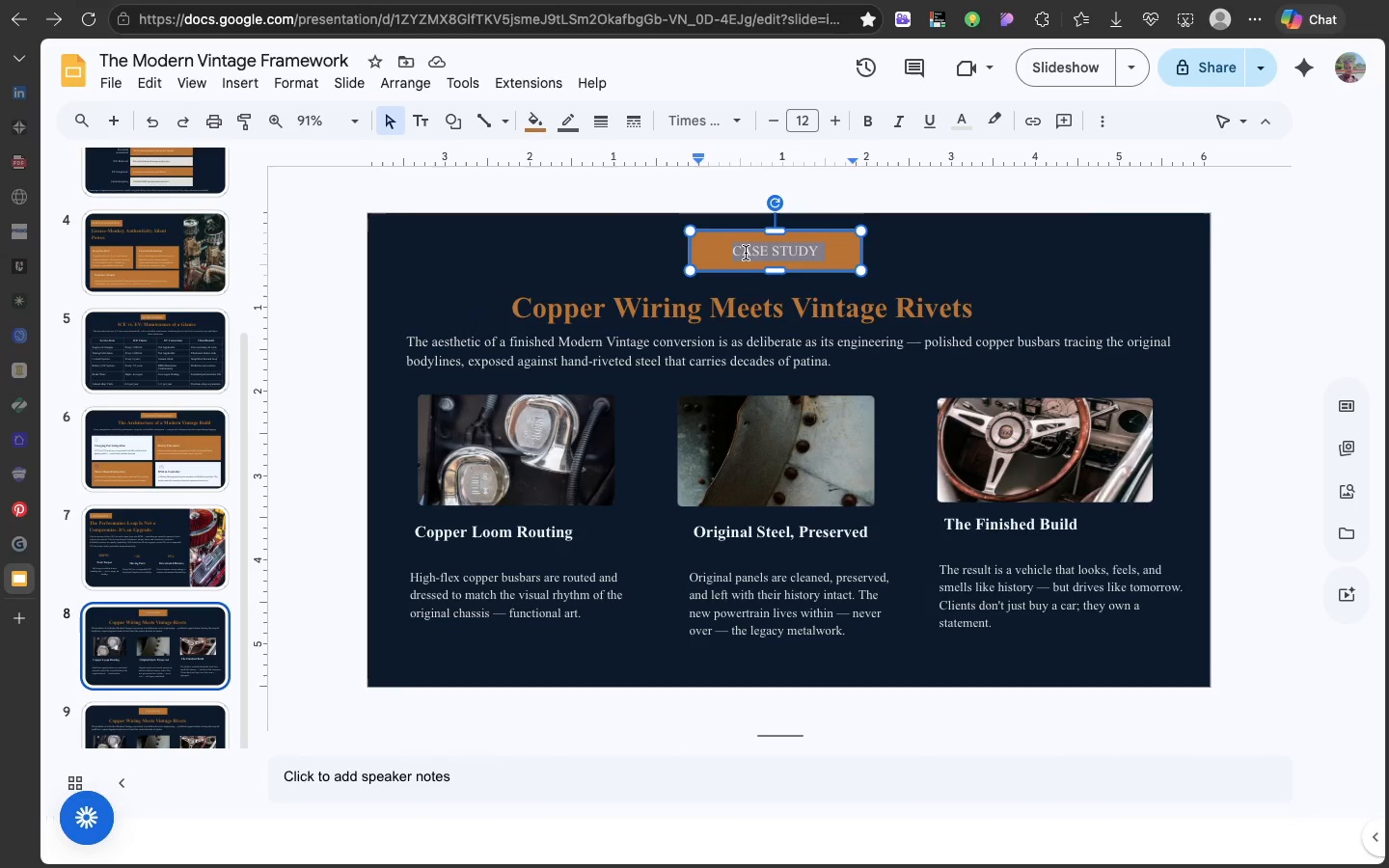 
triple_click([746, 253])
 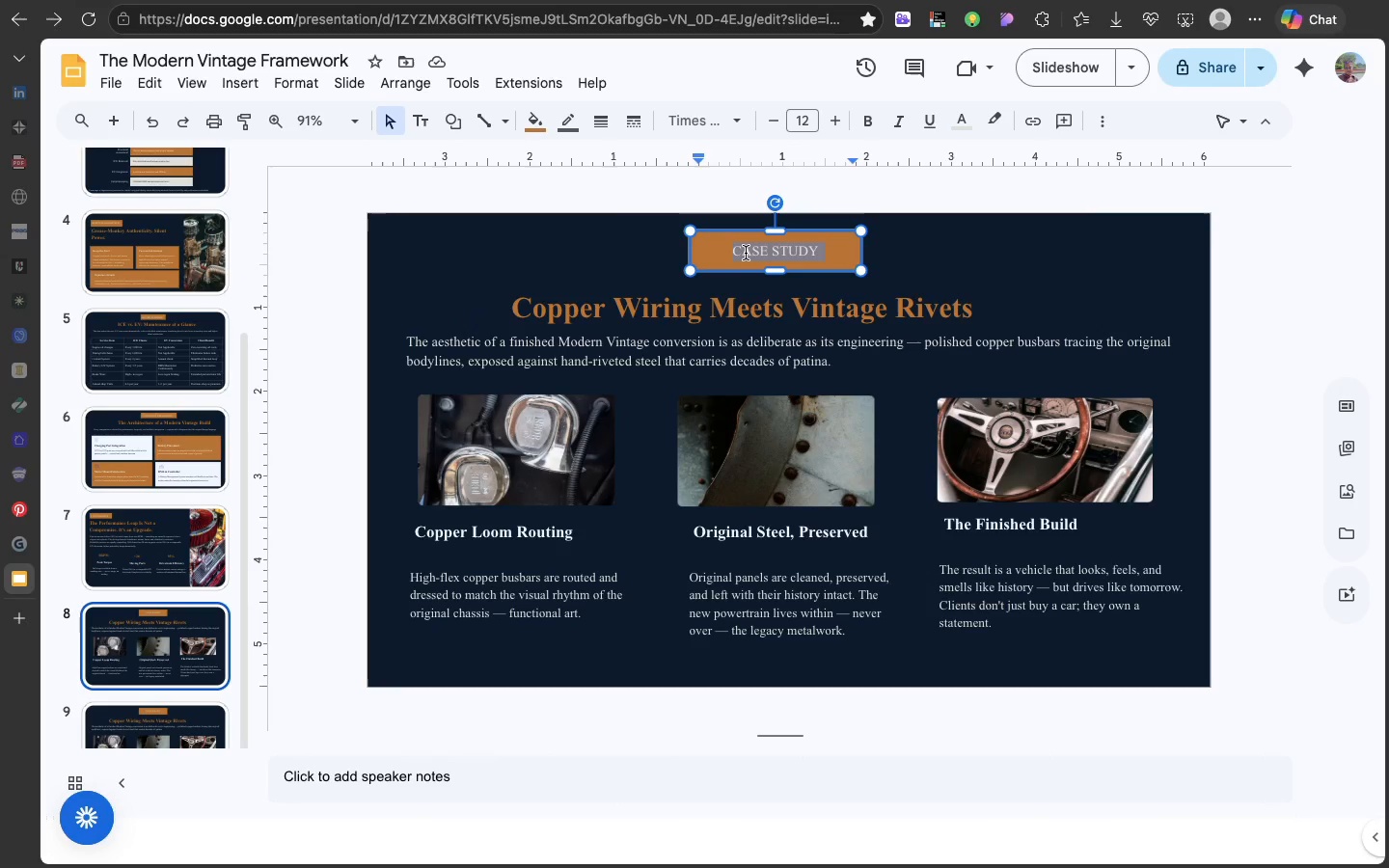 
key(Meta+V)
 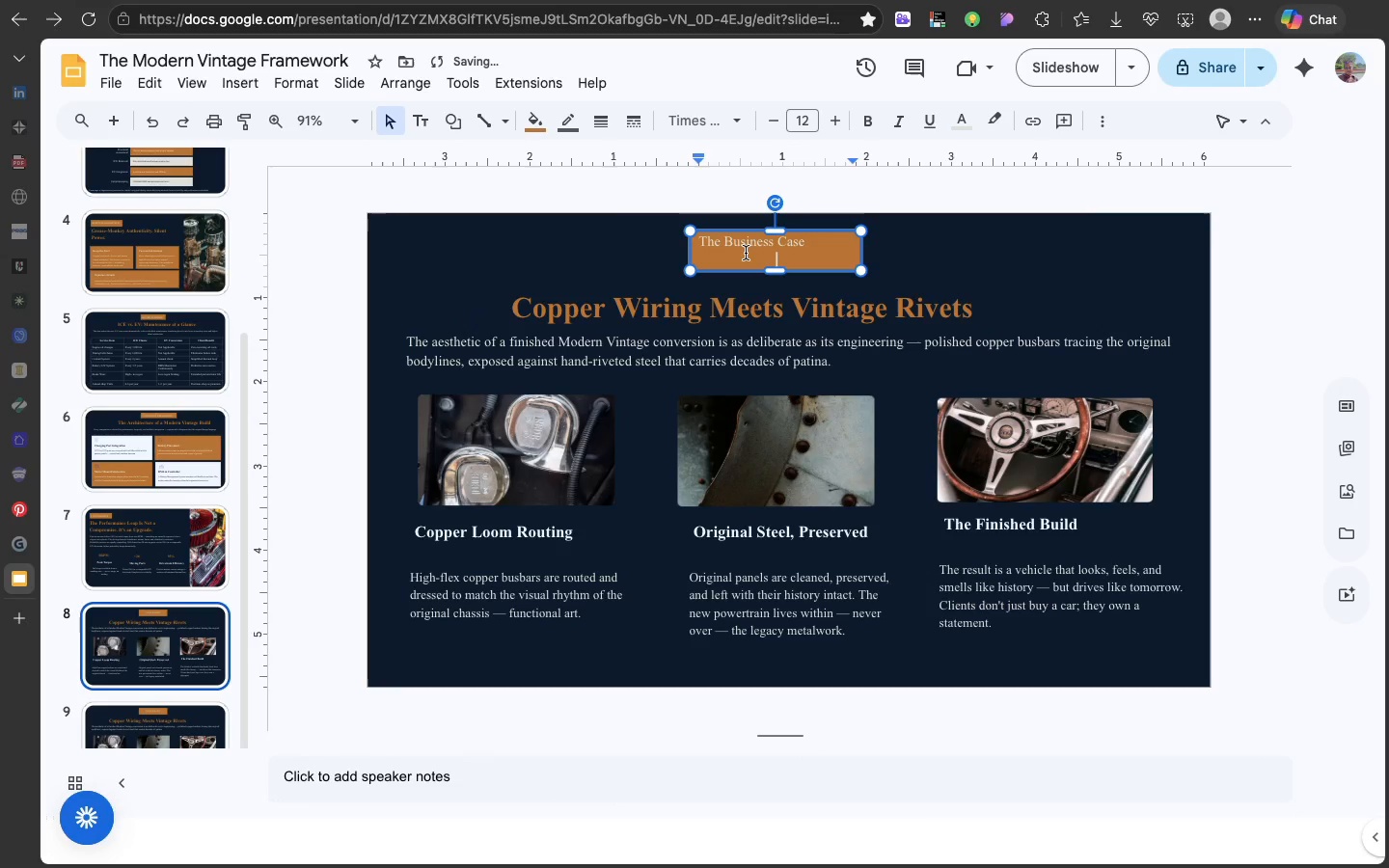 
key(Meta+Z)
 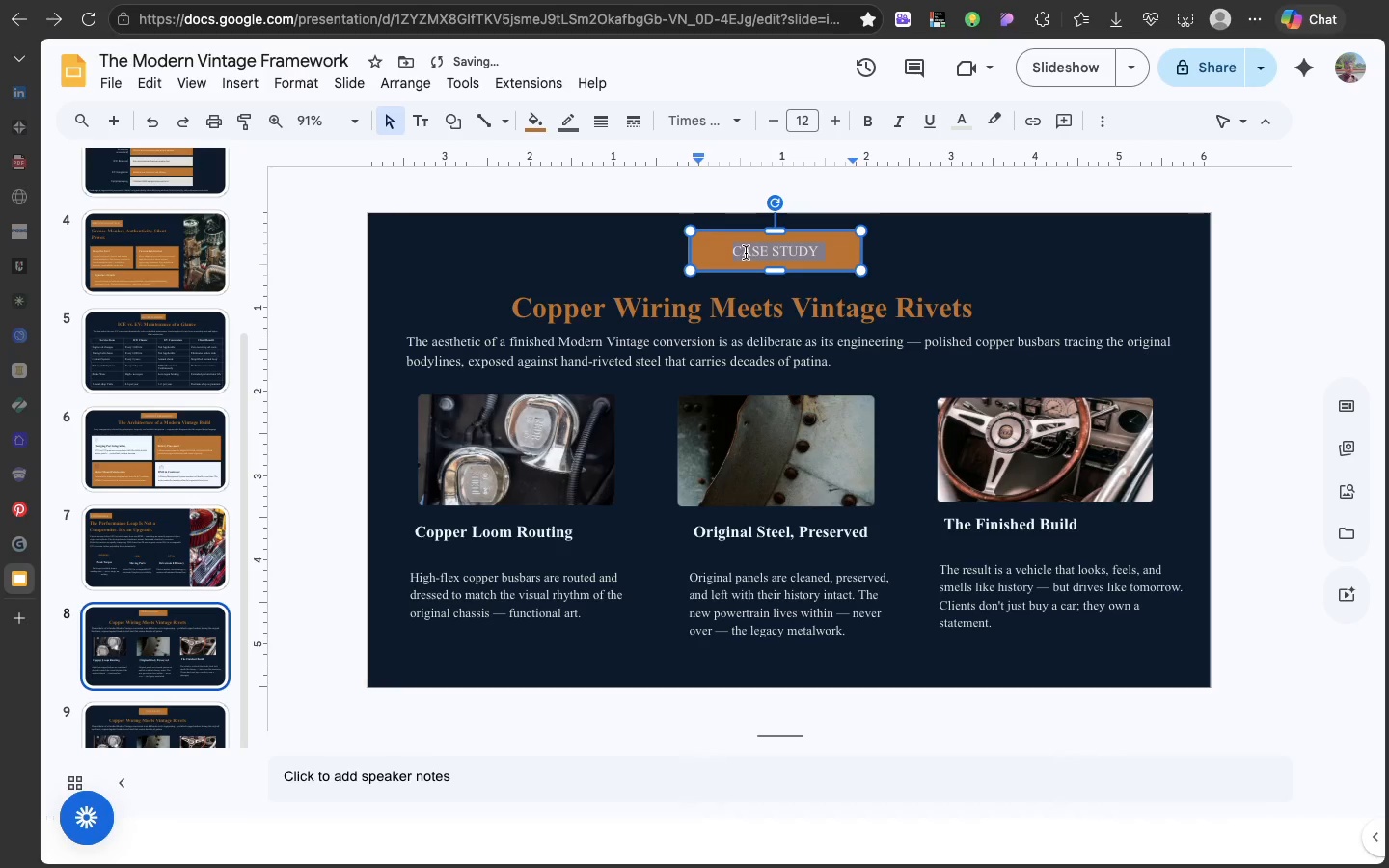 
type(THE BUSINESS CASE)
 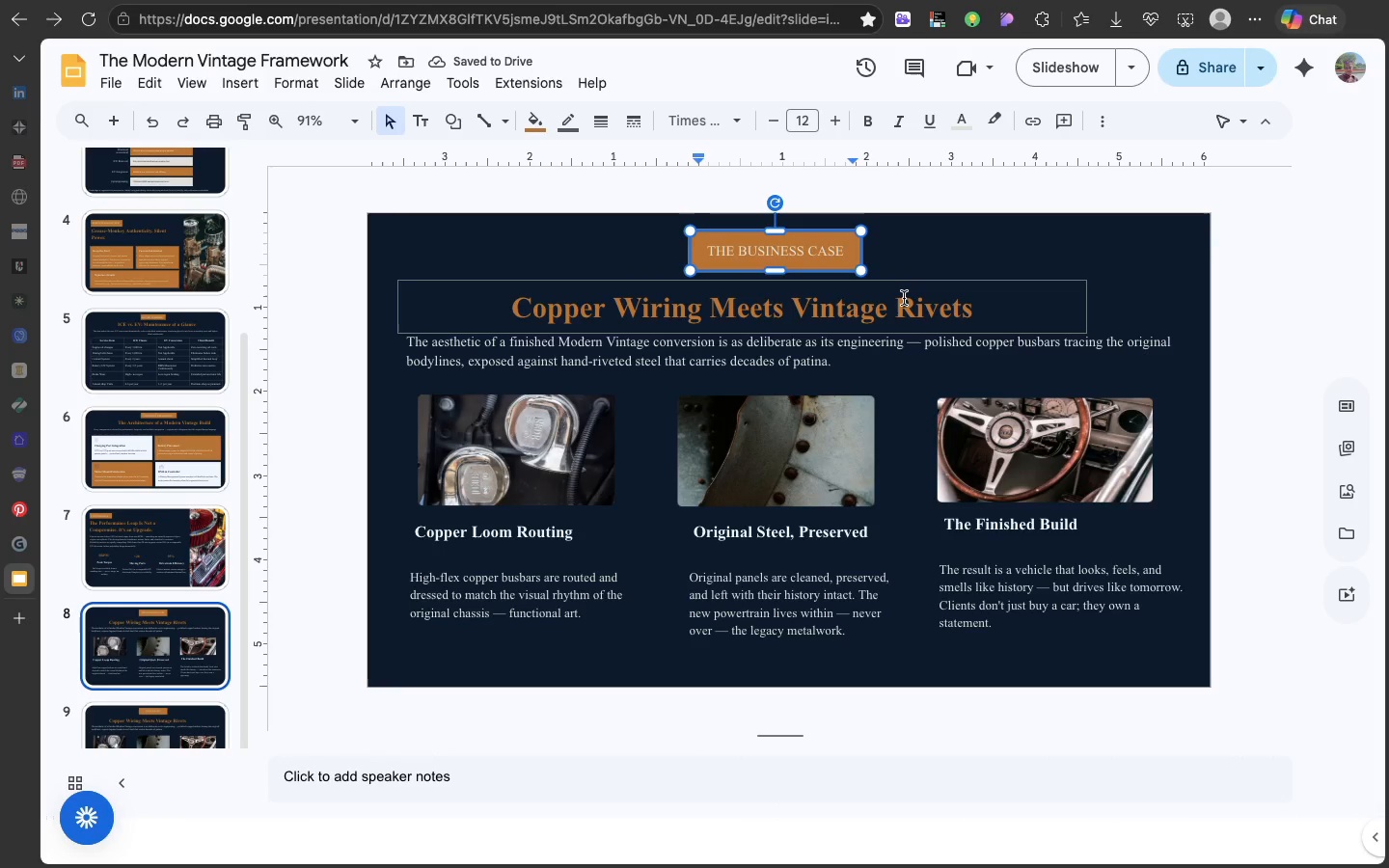 
wait(9.65)
 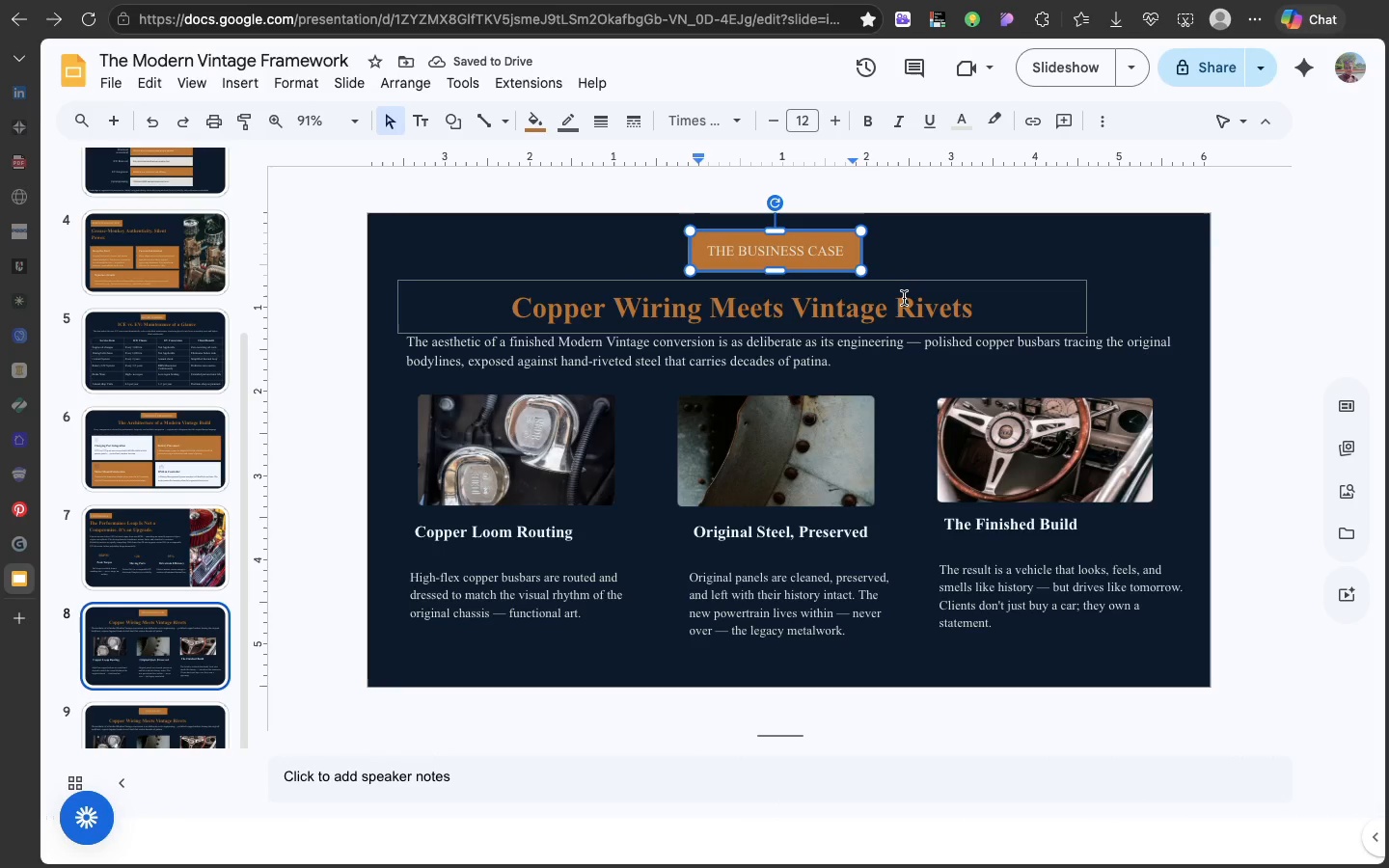 
scroll: coordinate [893, 306], scroll_direction: down, amount: 32.0
 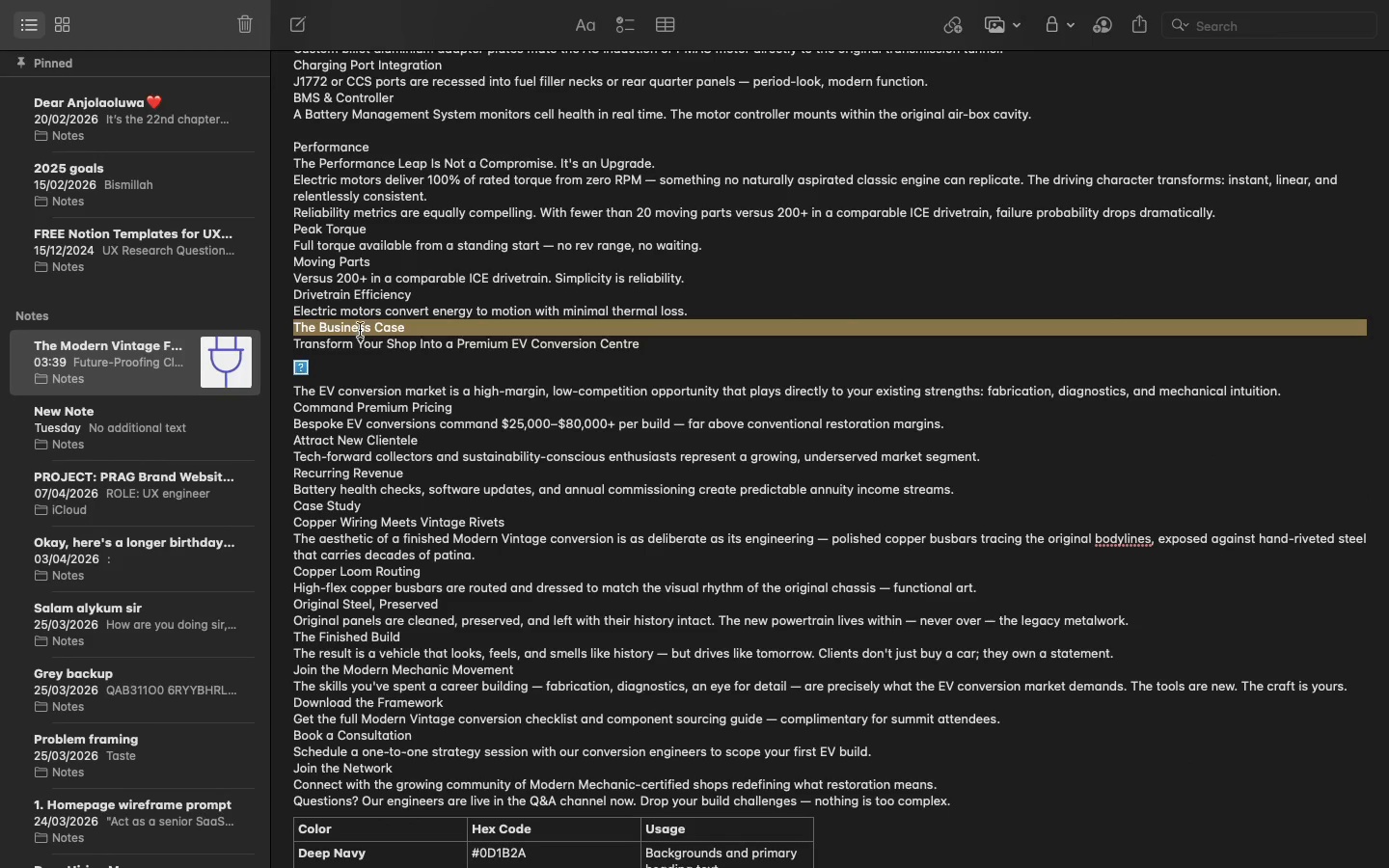 
double_click([358, 339])
 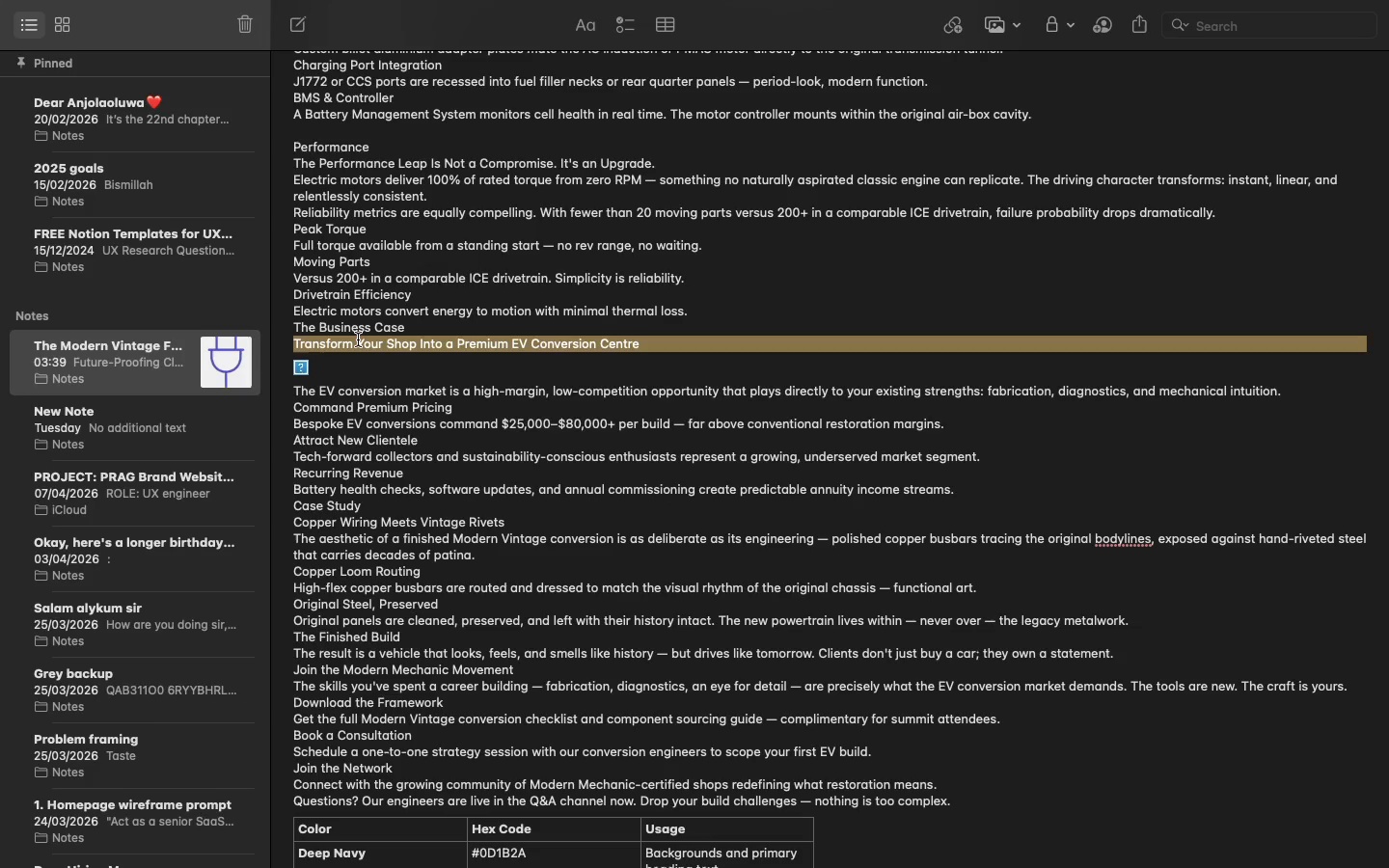 
triple_click([358, 339])
 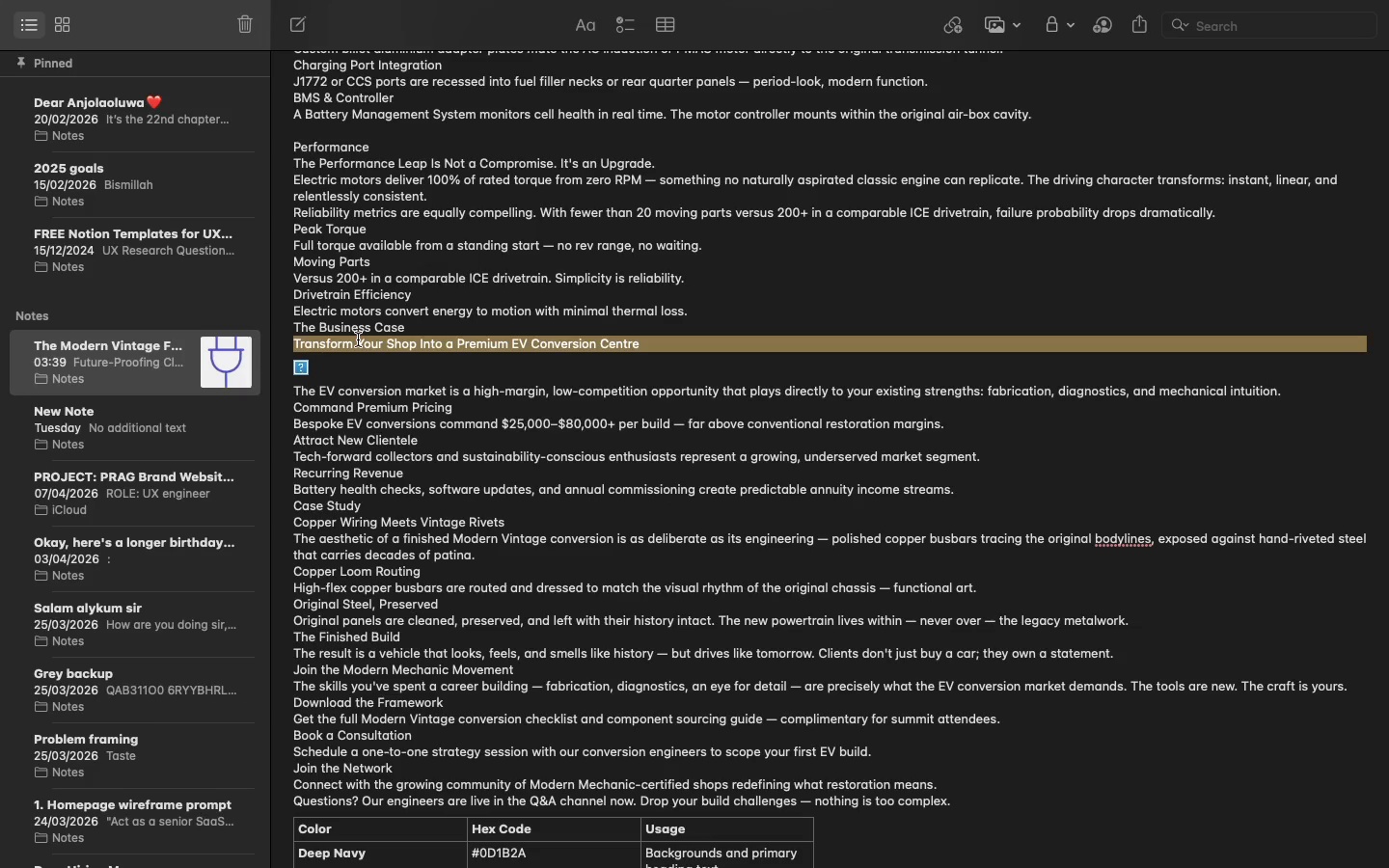 
key(Meta+C)
 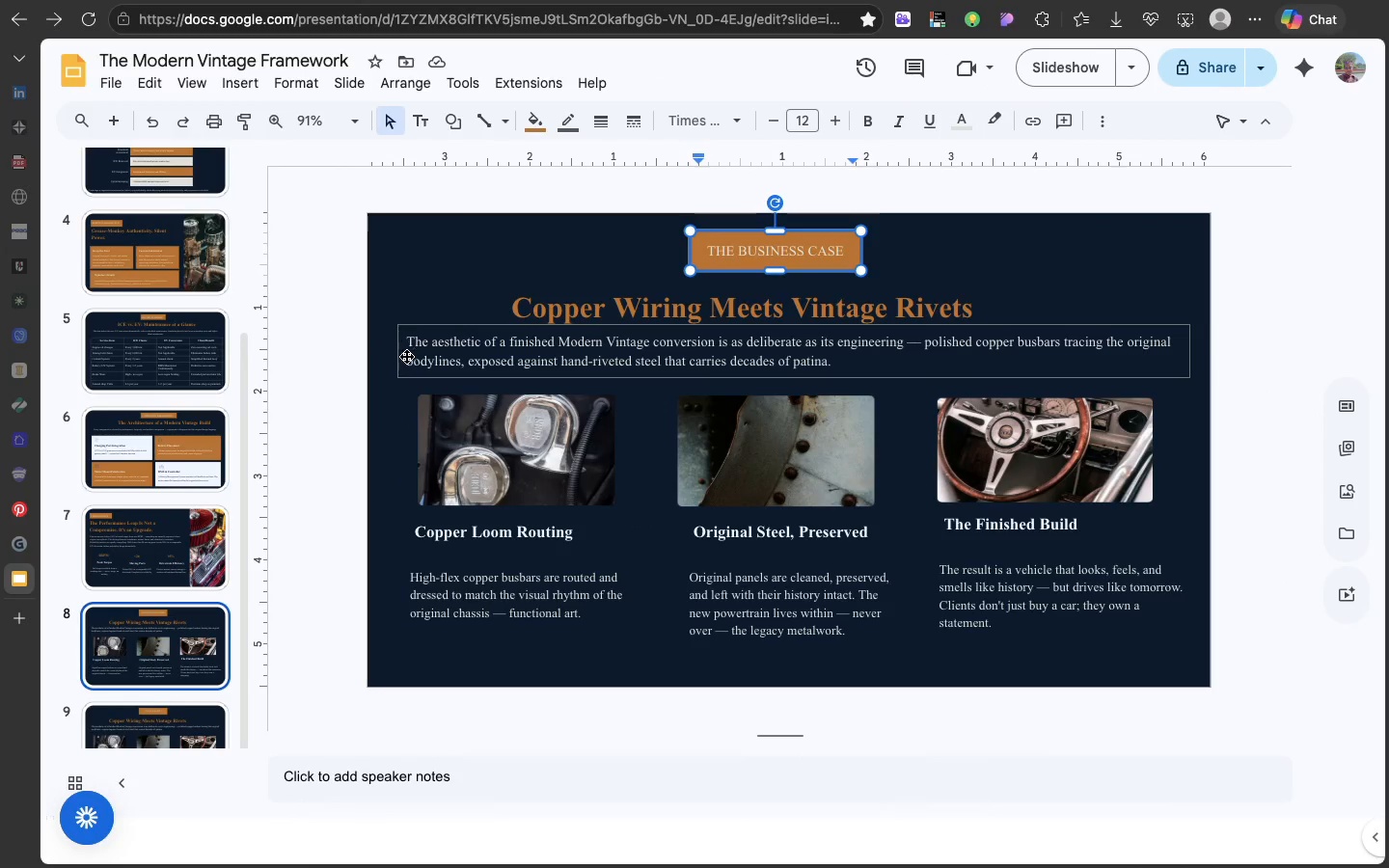 
double_click([411, 361])
 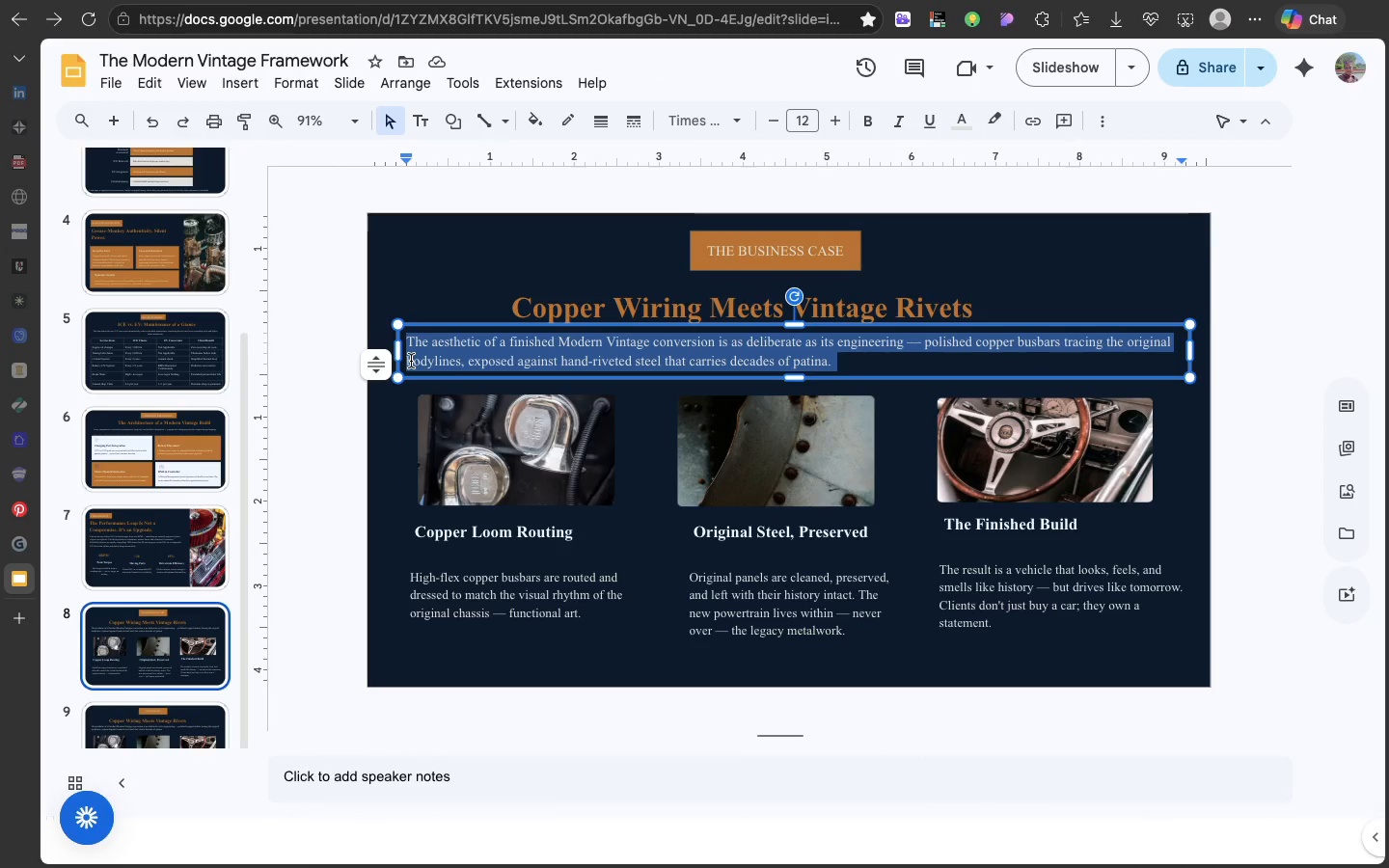 
triple_click([411, 361])
 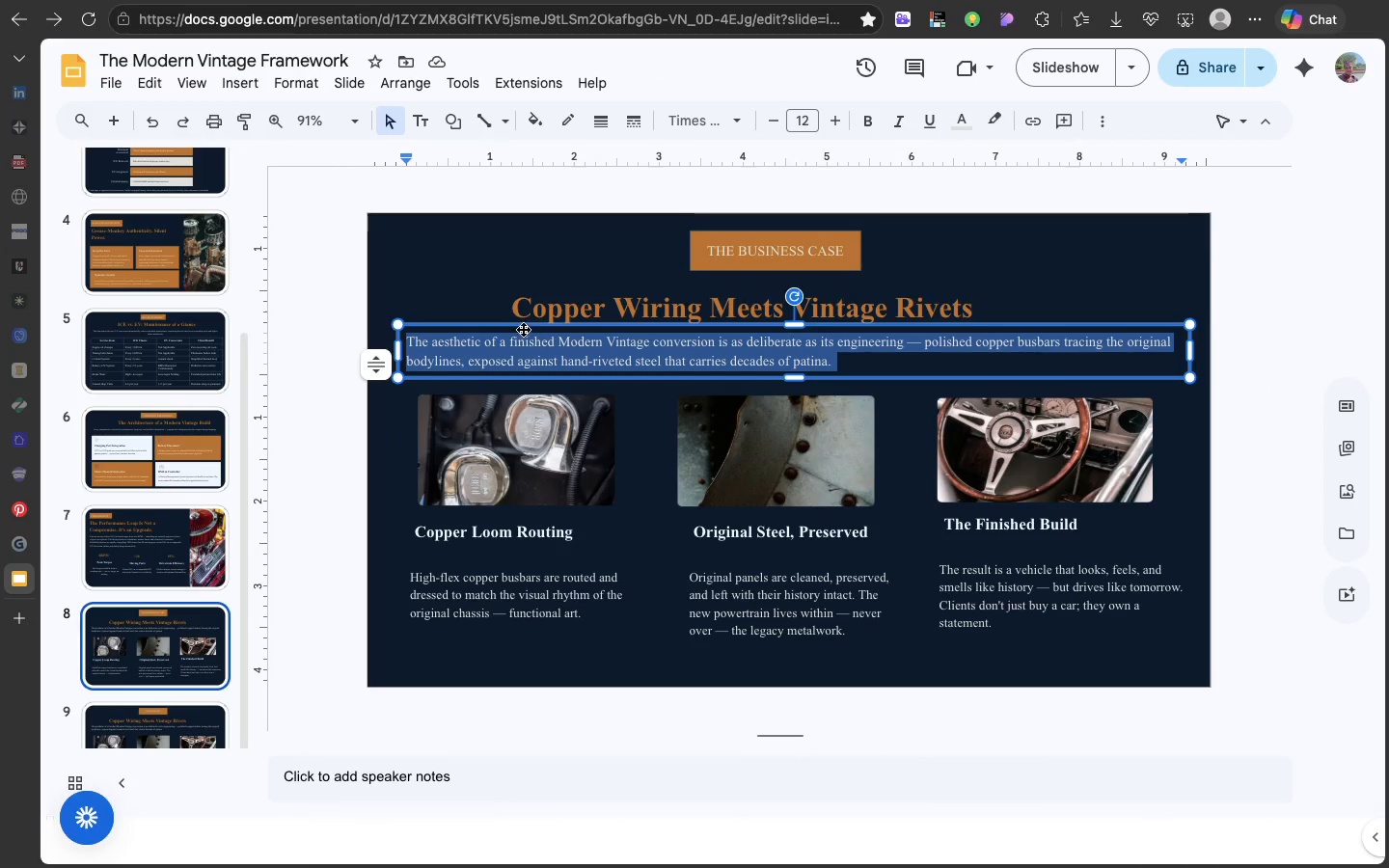 
left_click([536, 315])
 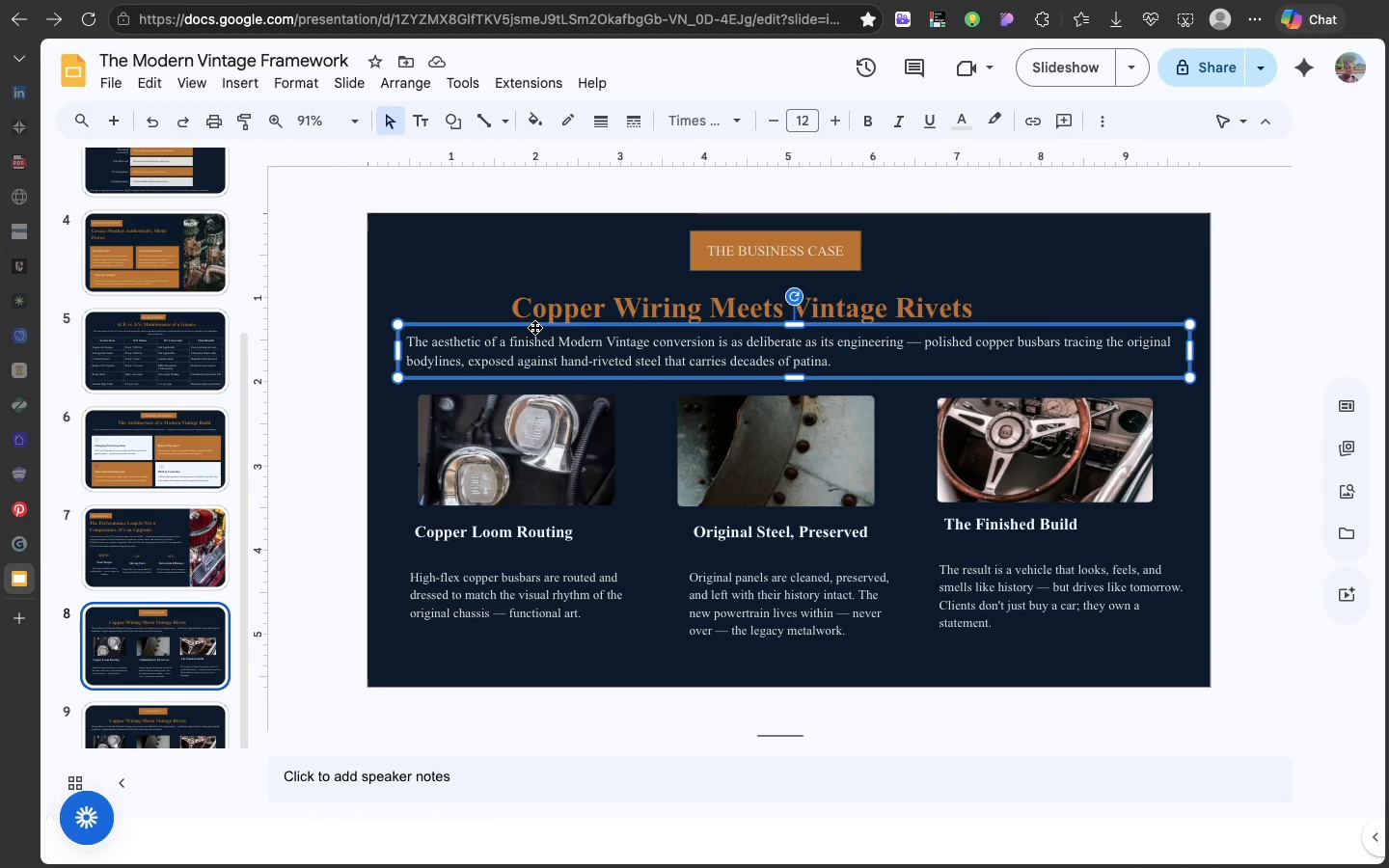 
left_click([534, 327])
 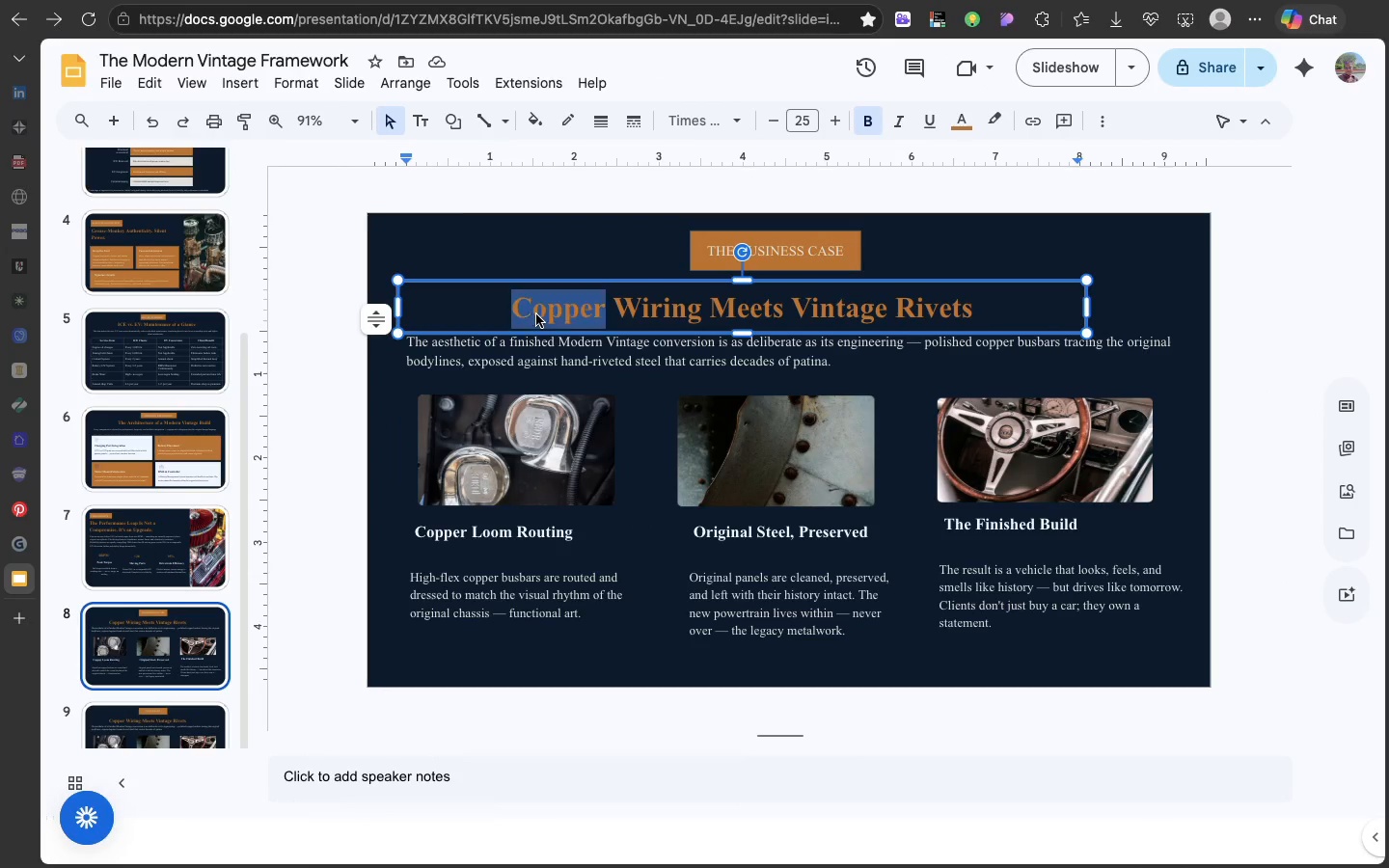 
double_click([536, 314])
 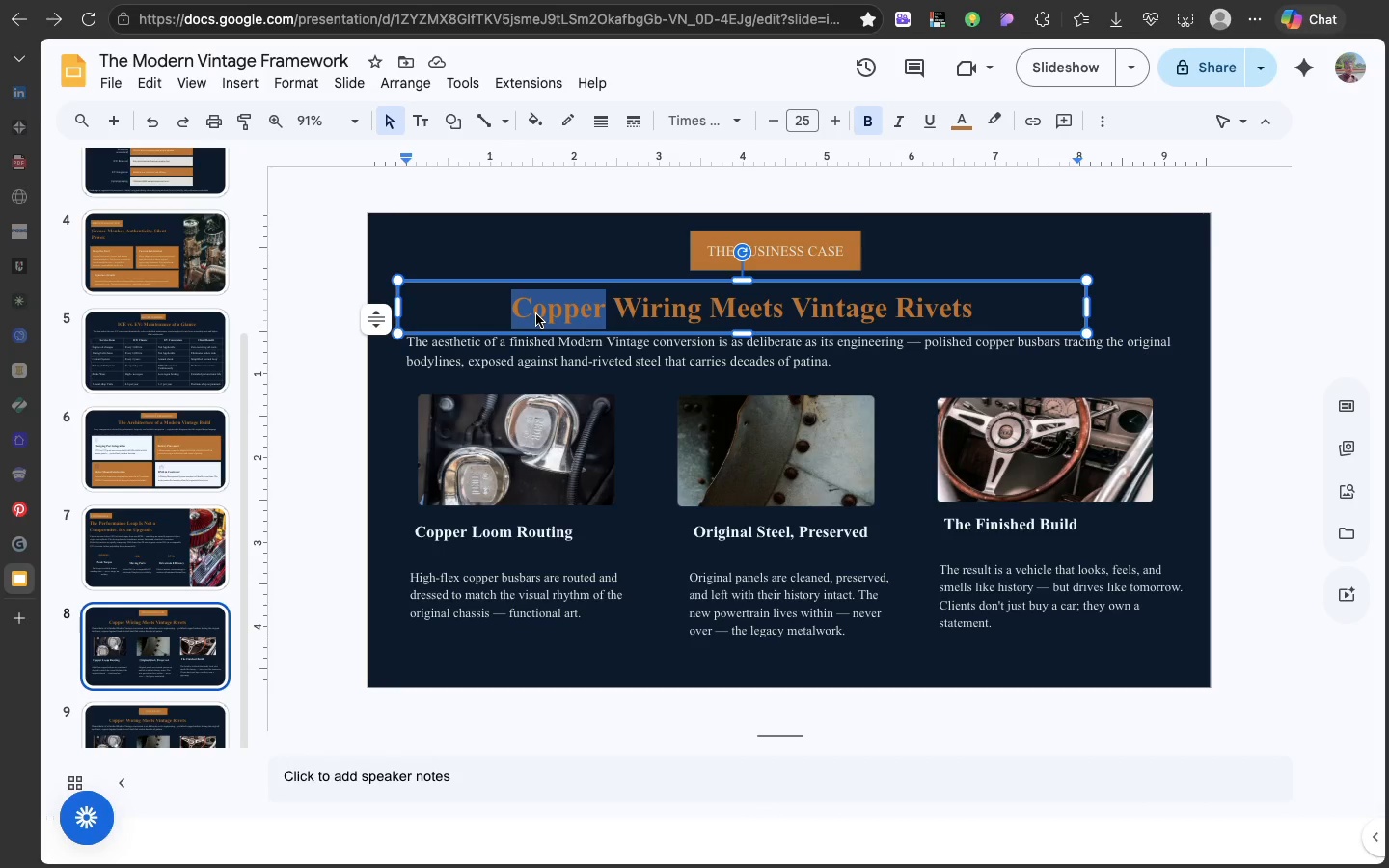 
double_click([536, 314])
 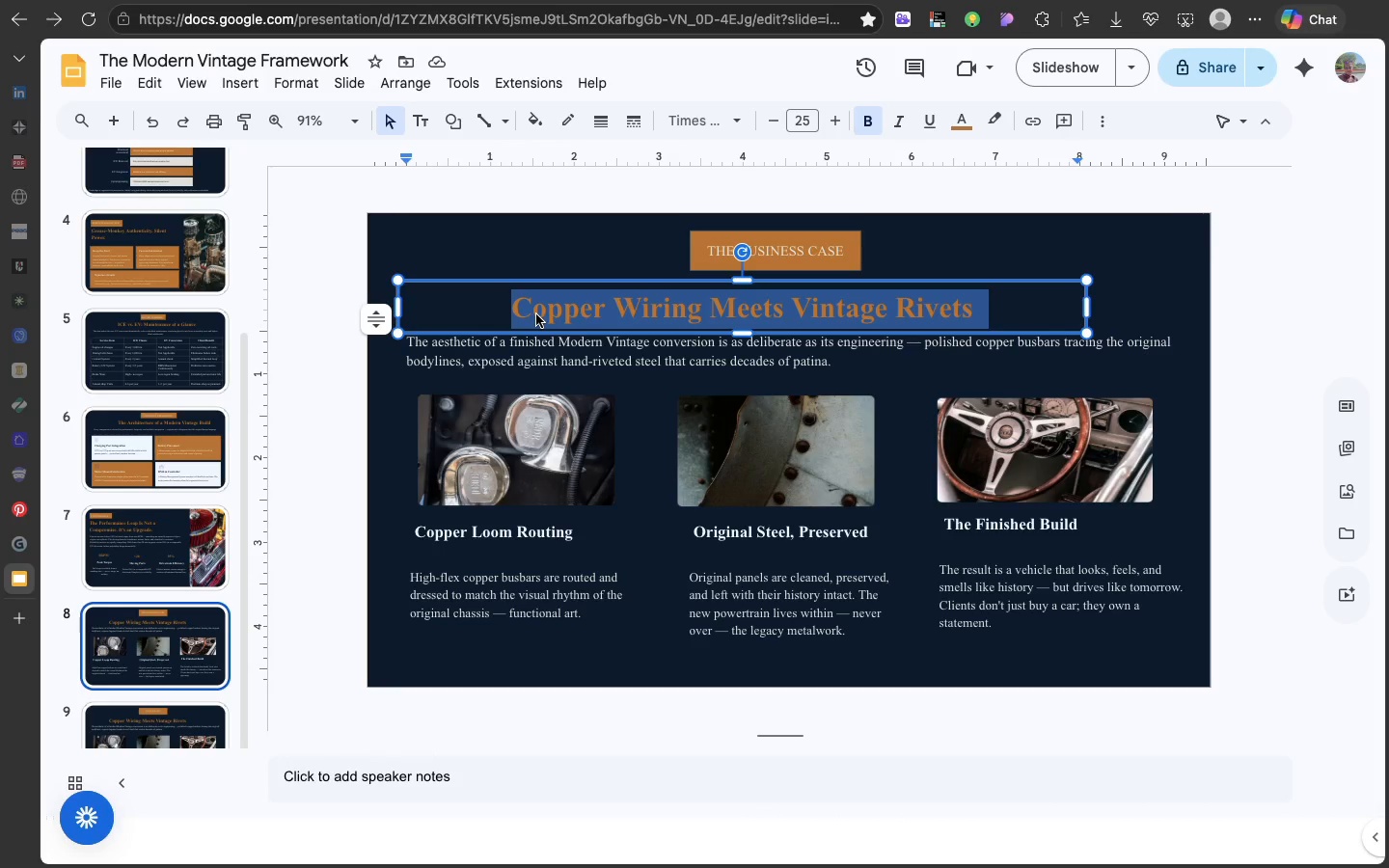 
triple_click([536, 314])
 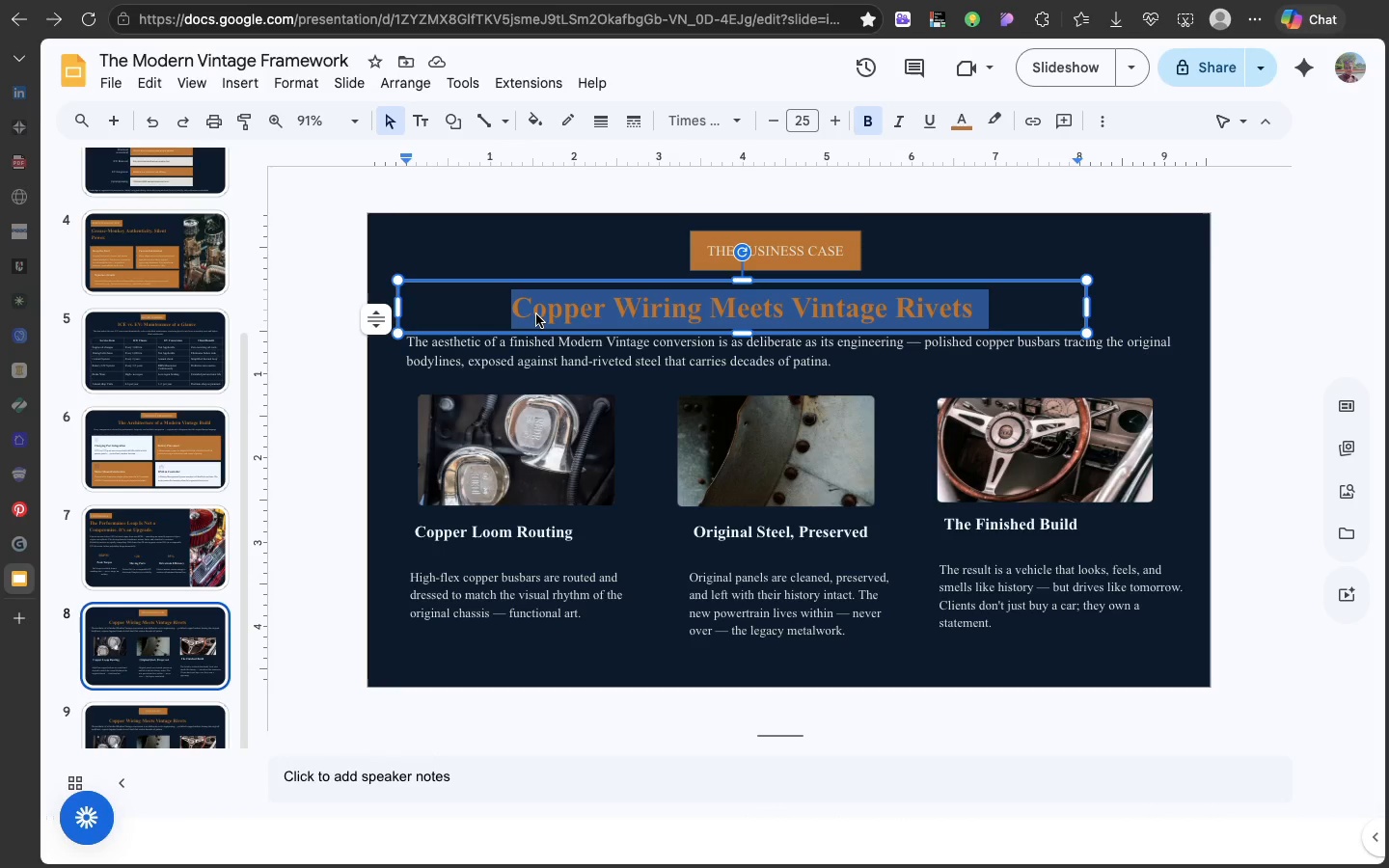 
key(Meta+V)
 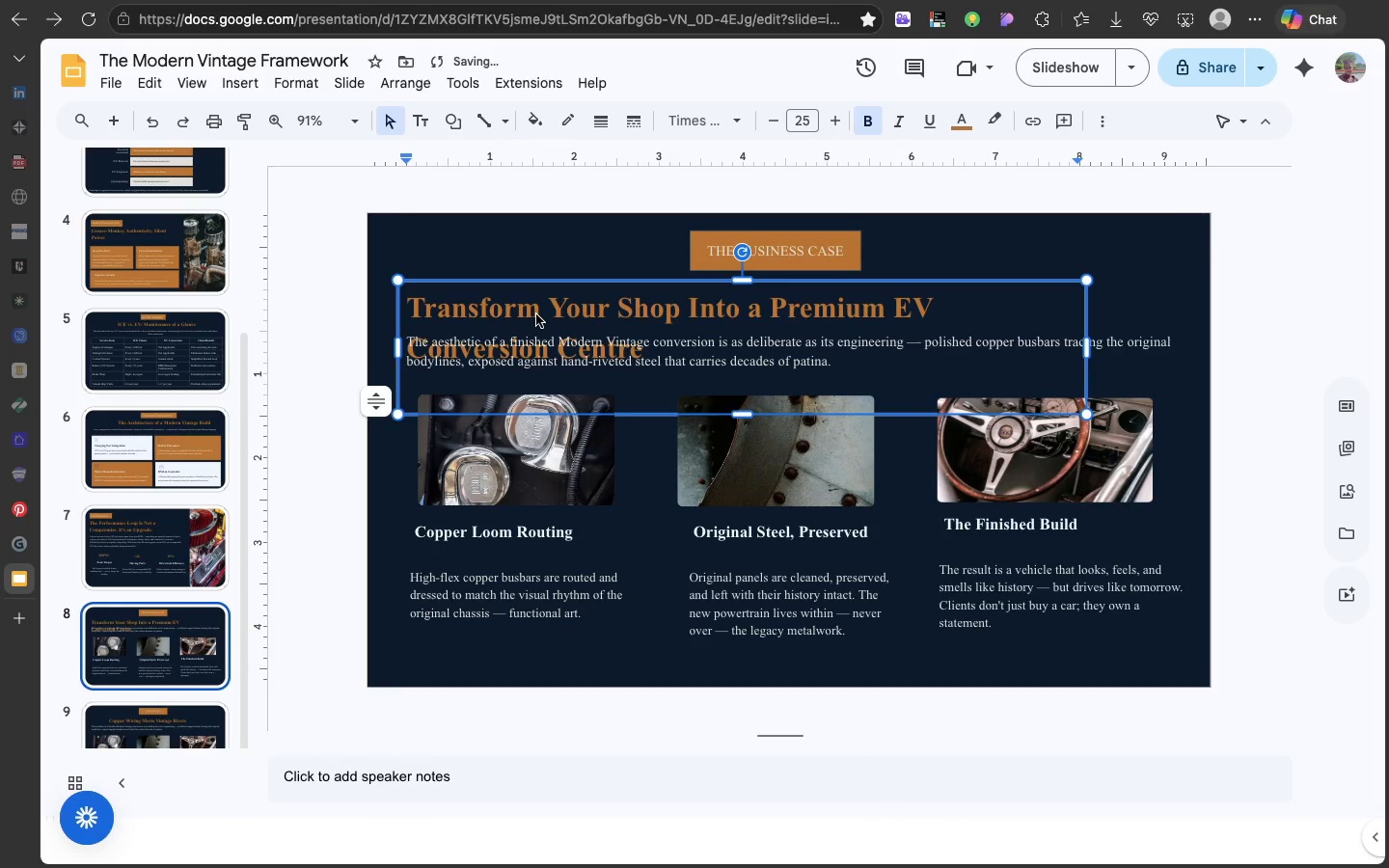 
key(Backspace)
 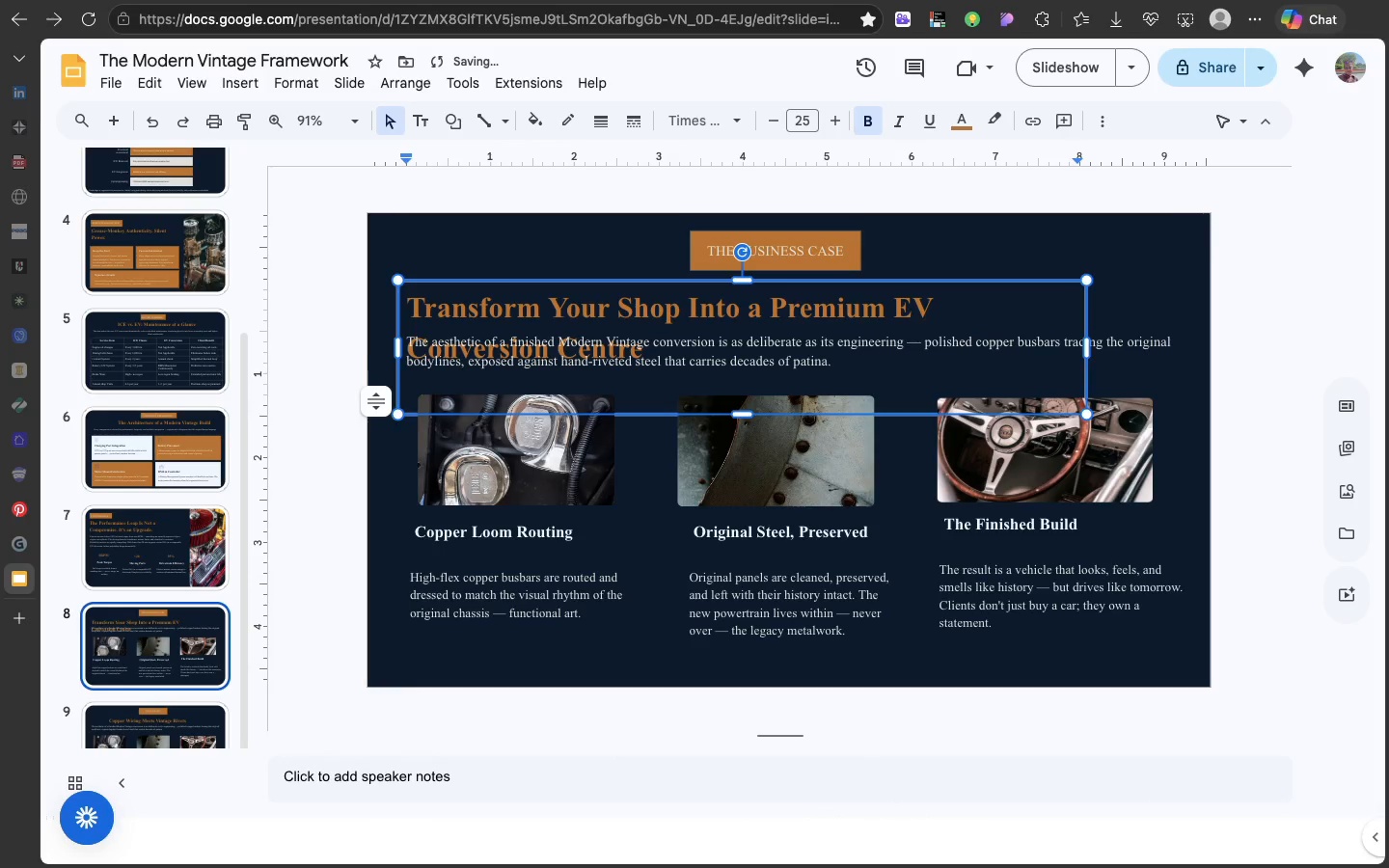 
key(Backspace)
 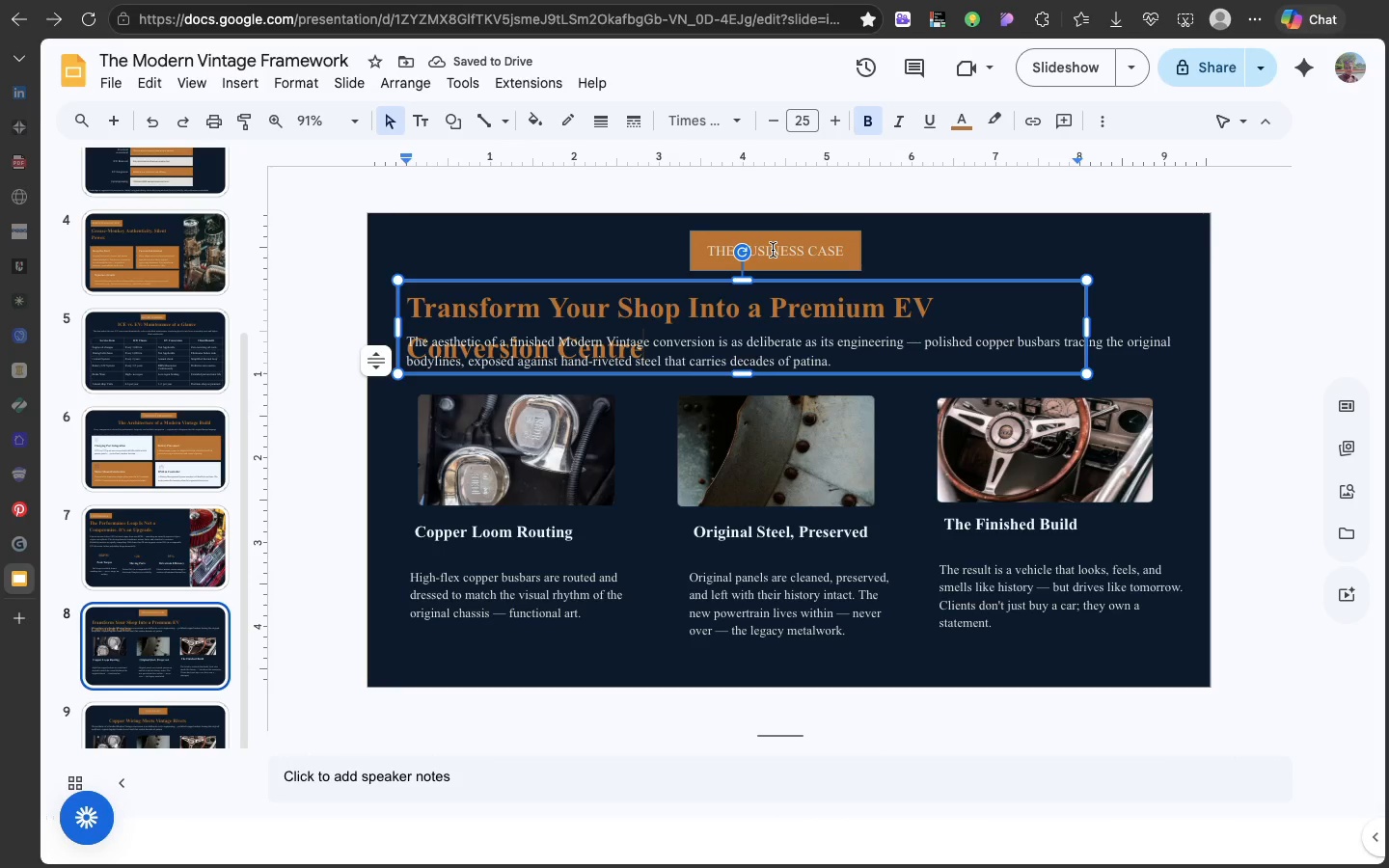 
wait(5.12)
 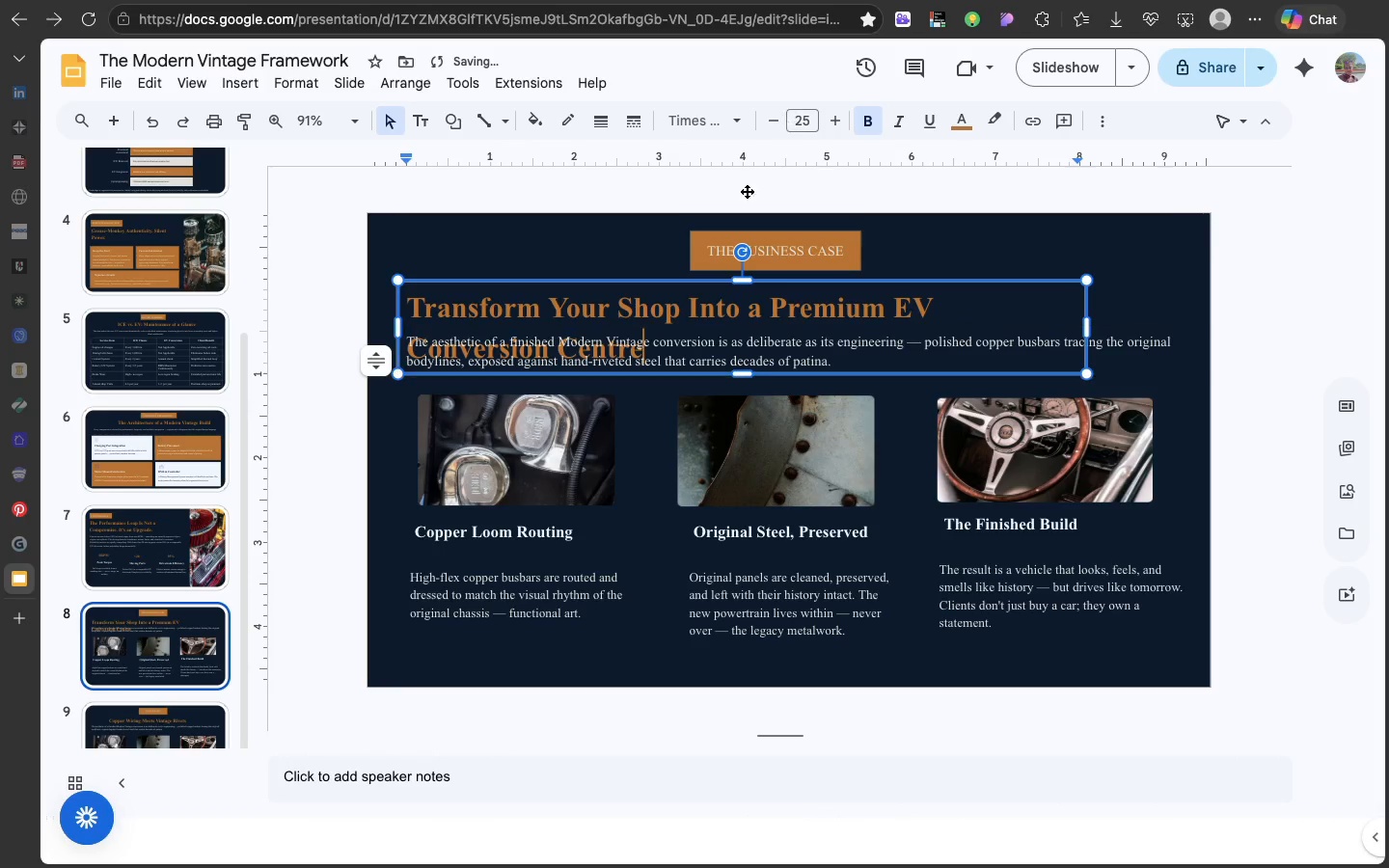 
left_click([912, 270])
 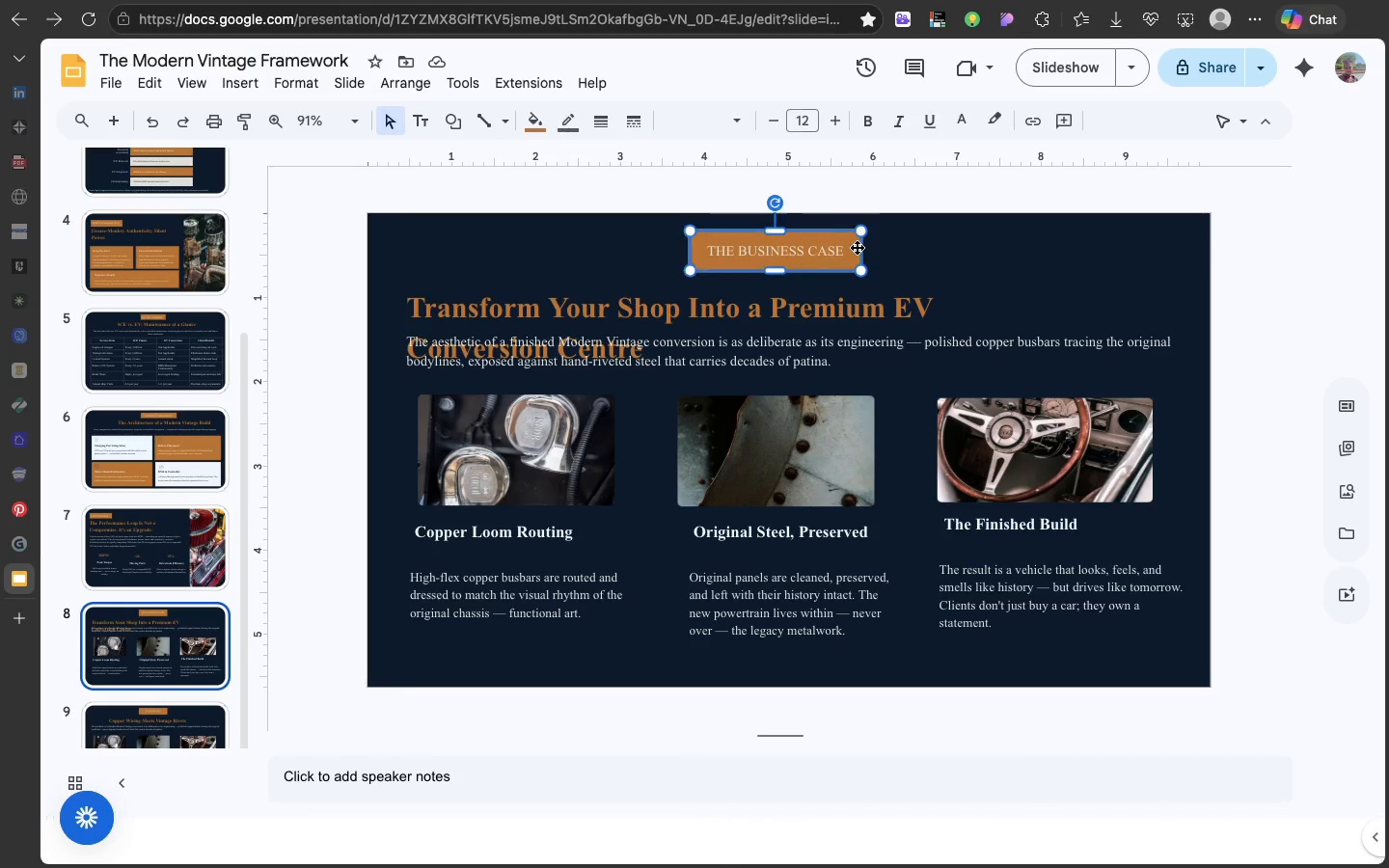 
left_click([857, 247])
 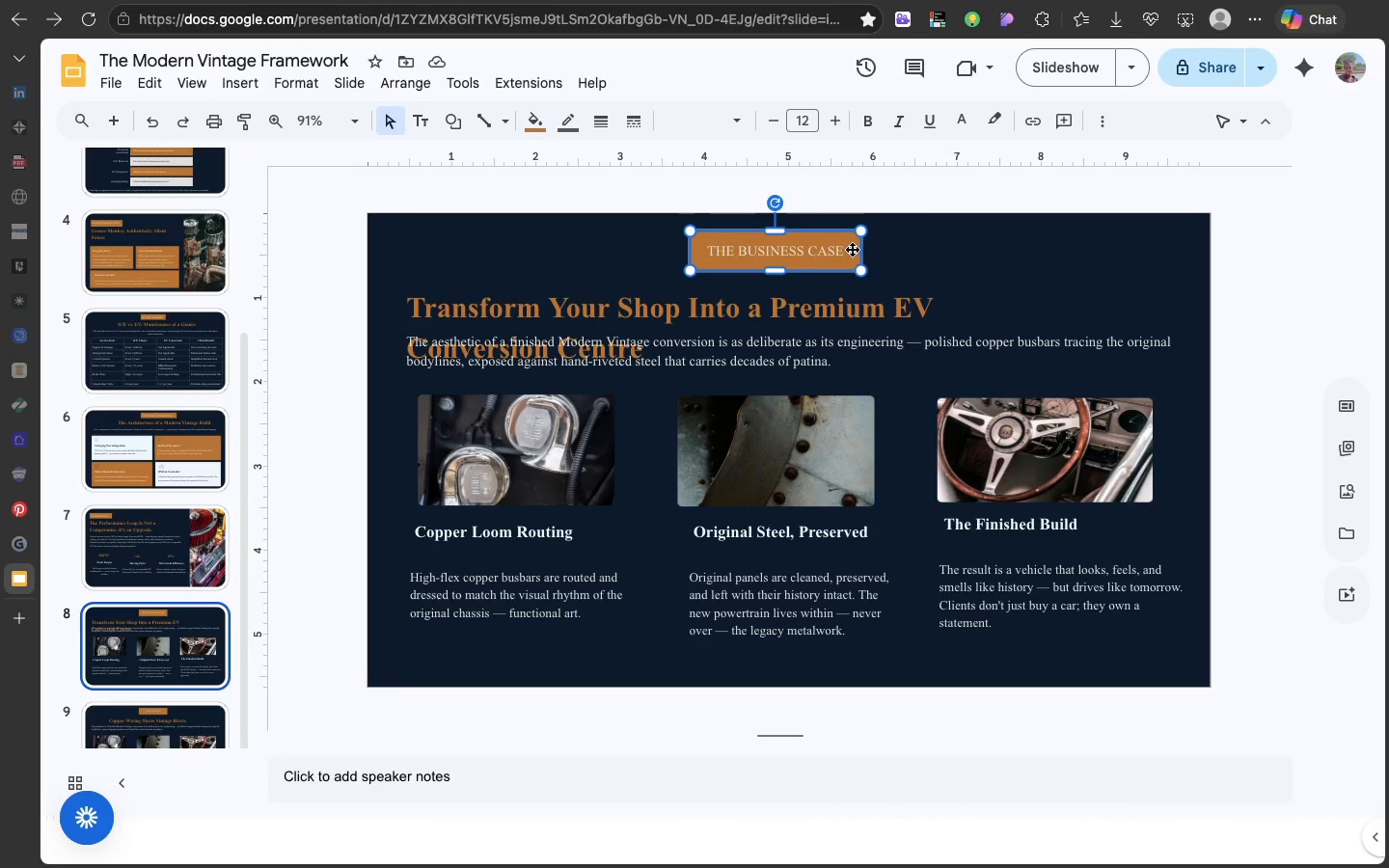 
left_click_drag(start_coordinate=[850, 259], to_coordinate=[558, 260])
 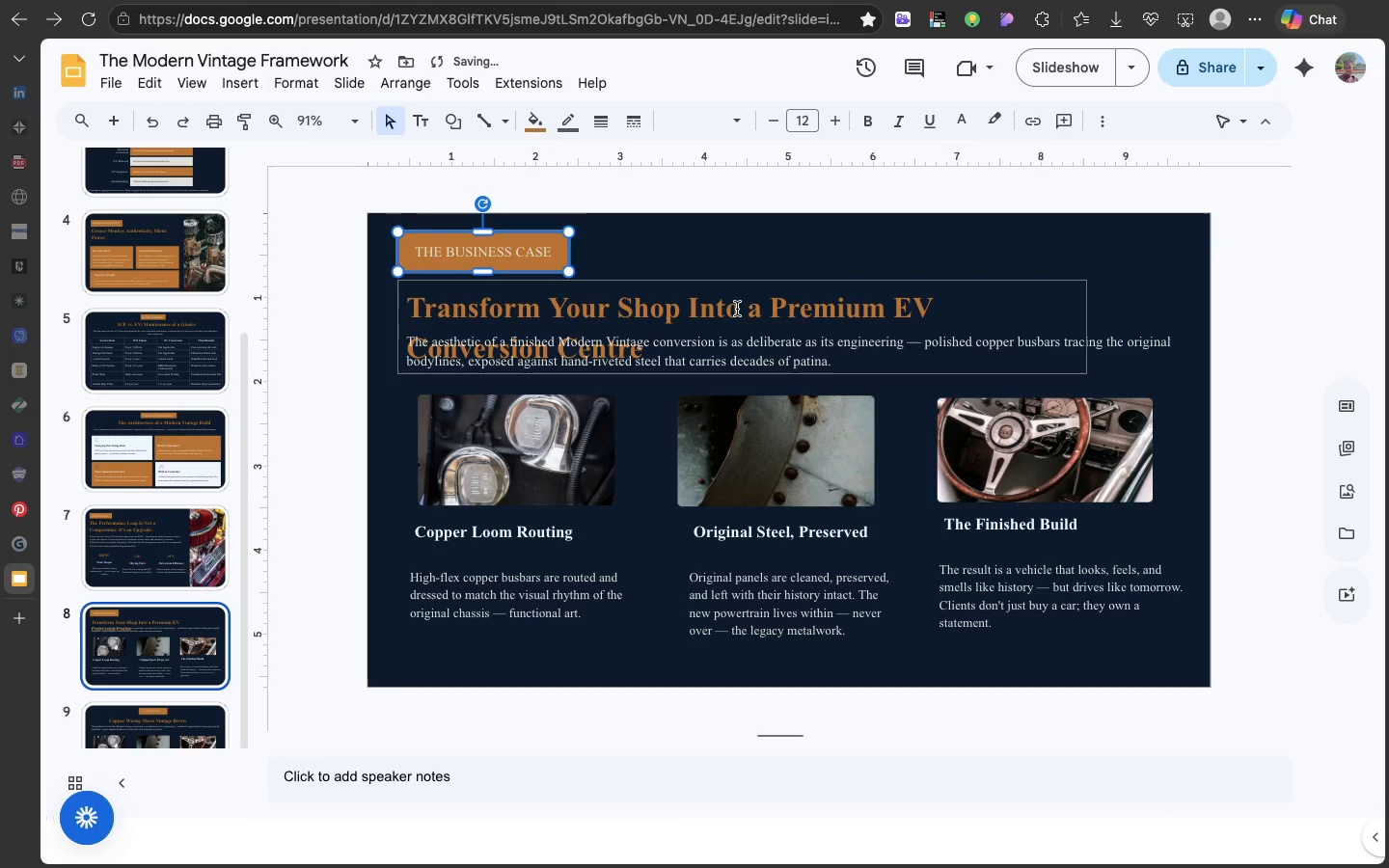 
left_click([737, 309])
 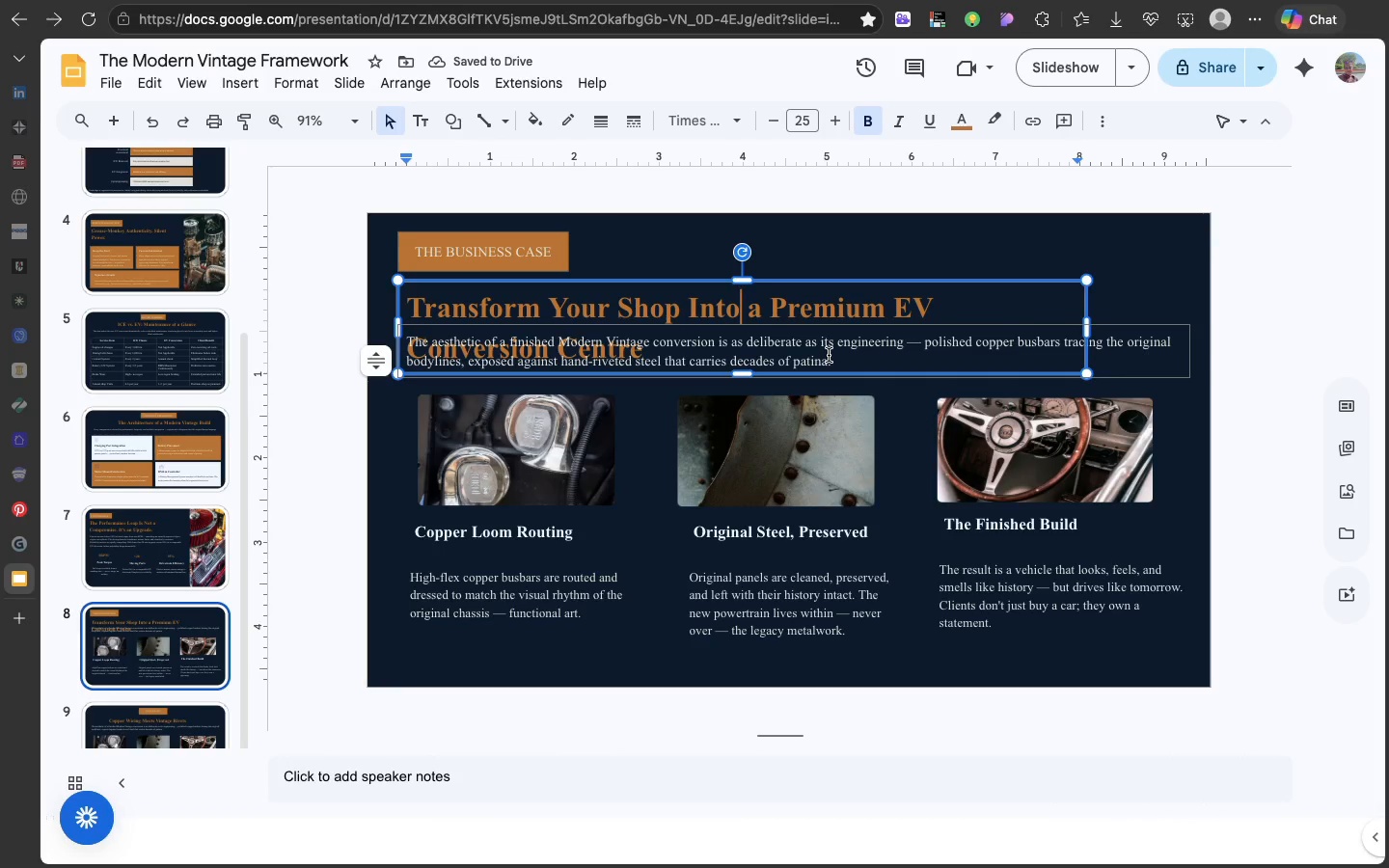 
left_click([829, 355])
 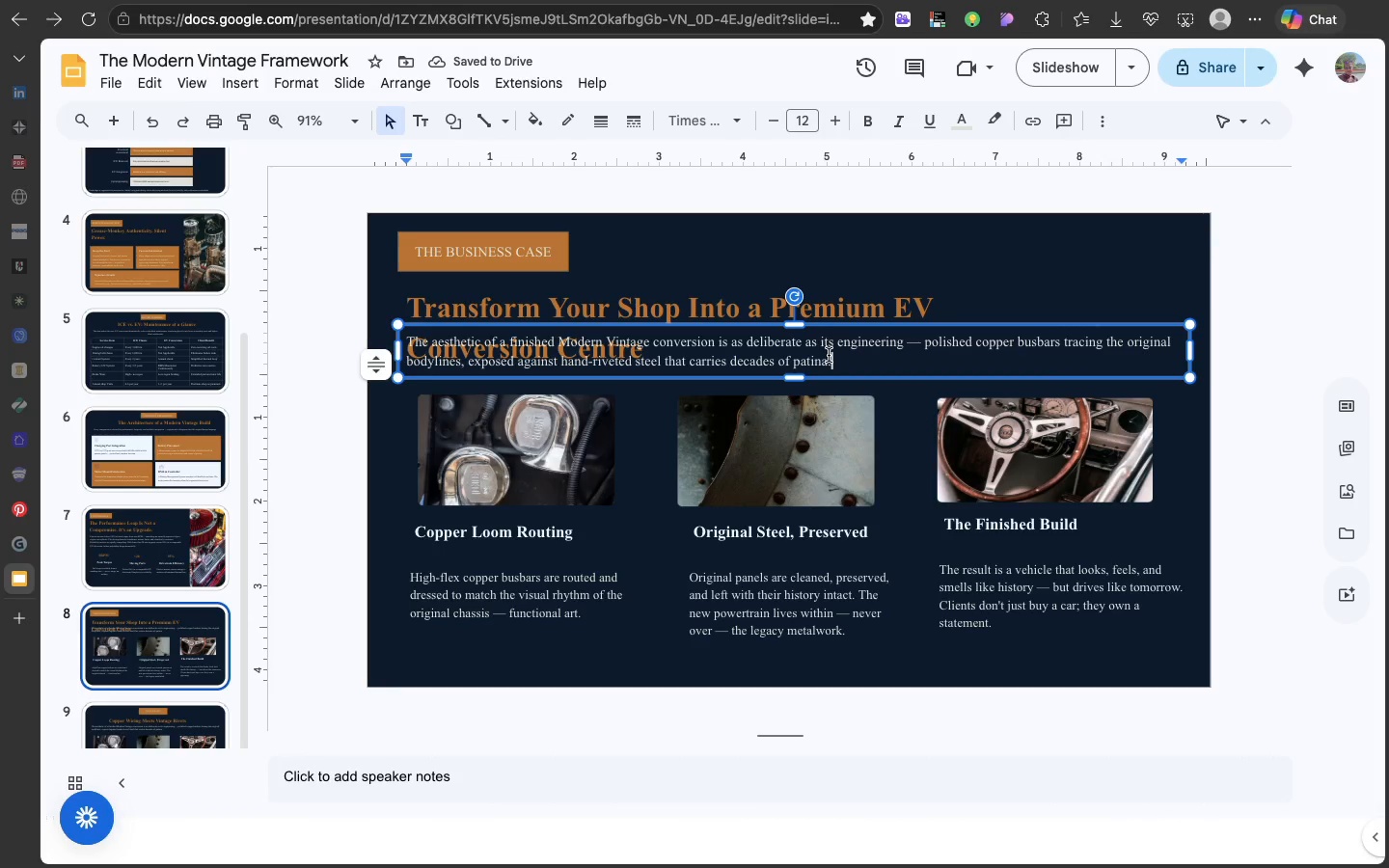 
key(Backspace)
 